 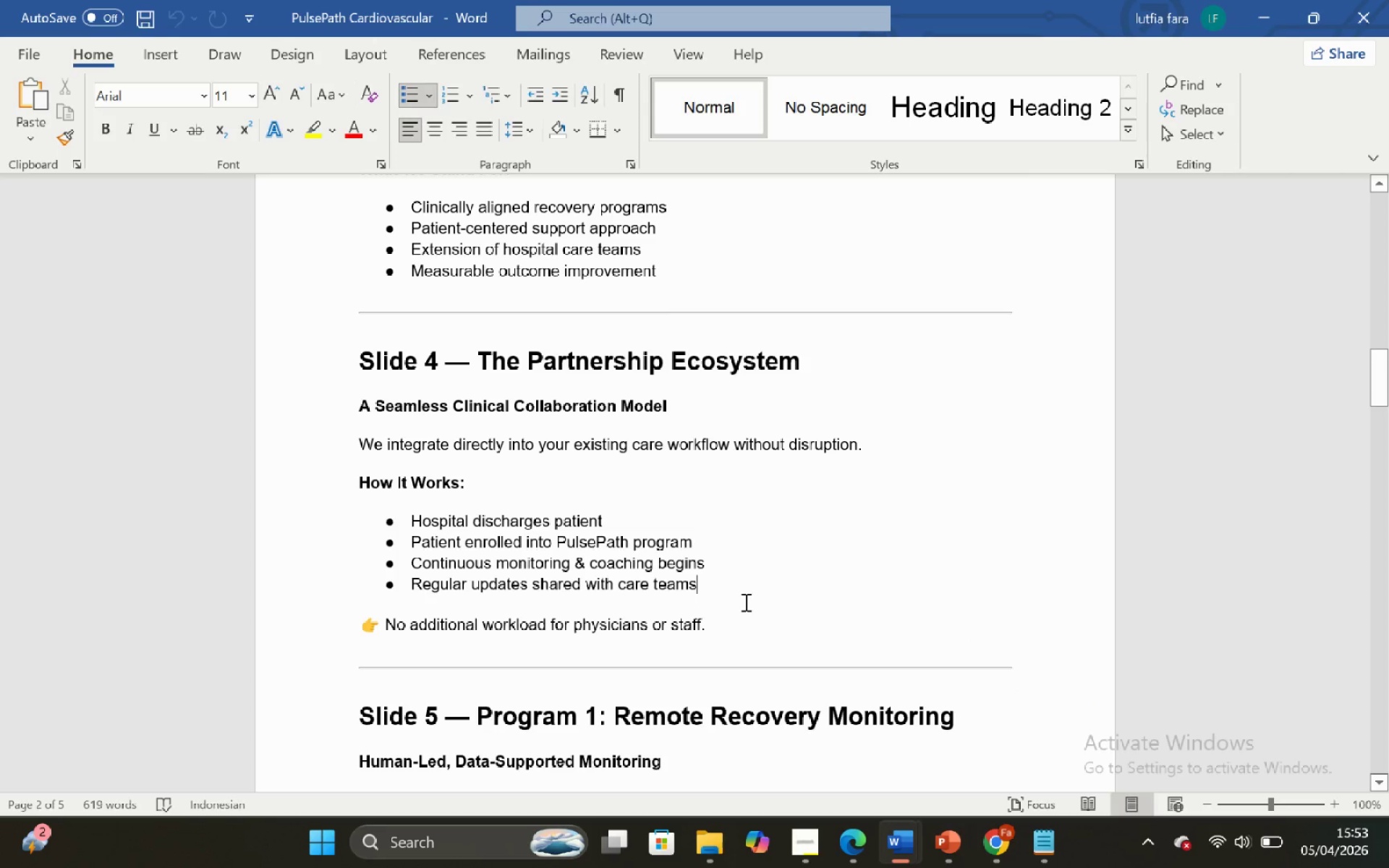 
left_click([388, 512])
 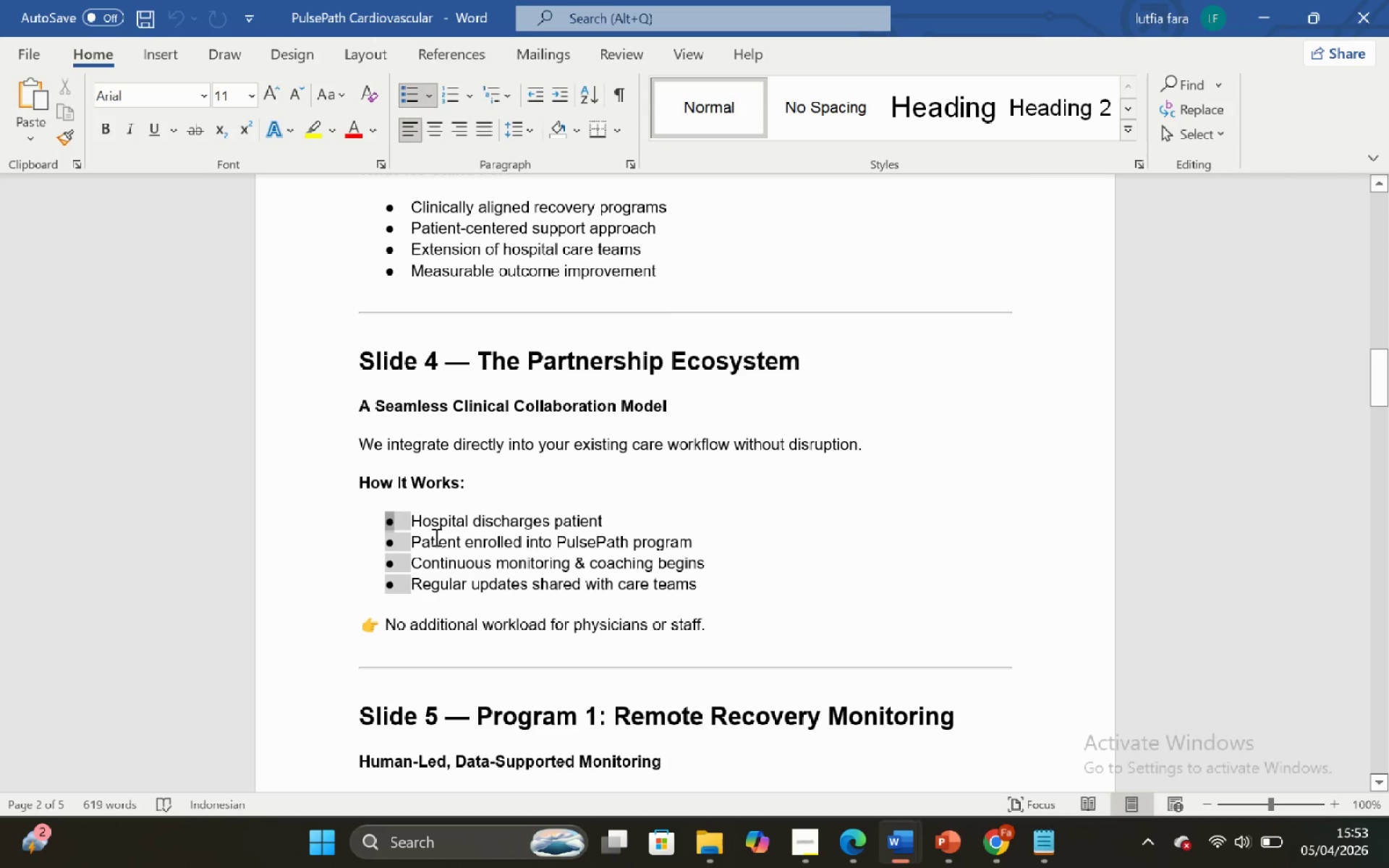 
left_click([435, 537])
 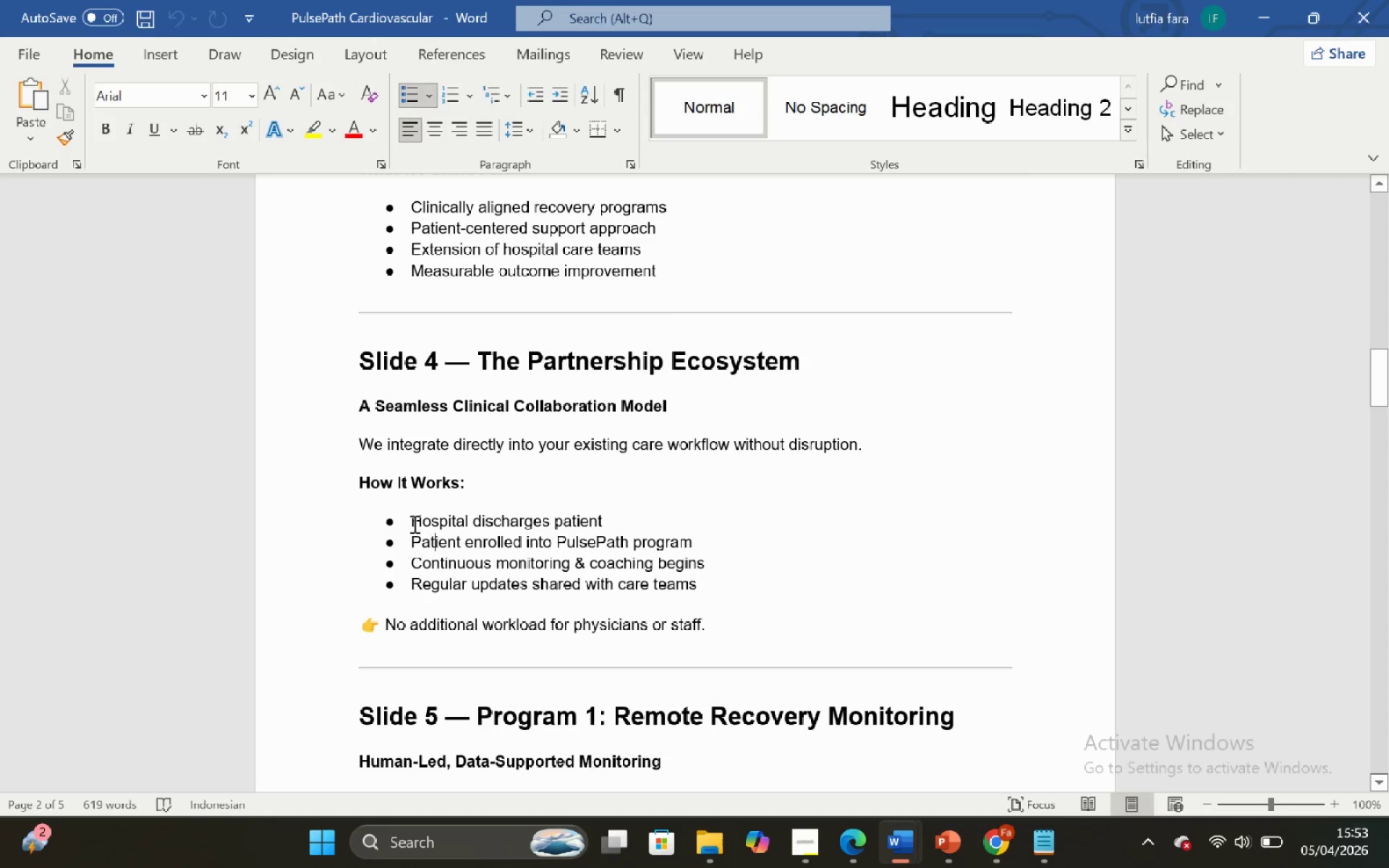 
left_click([413, 524])
 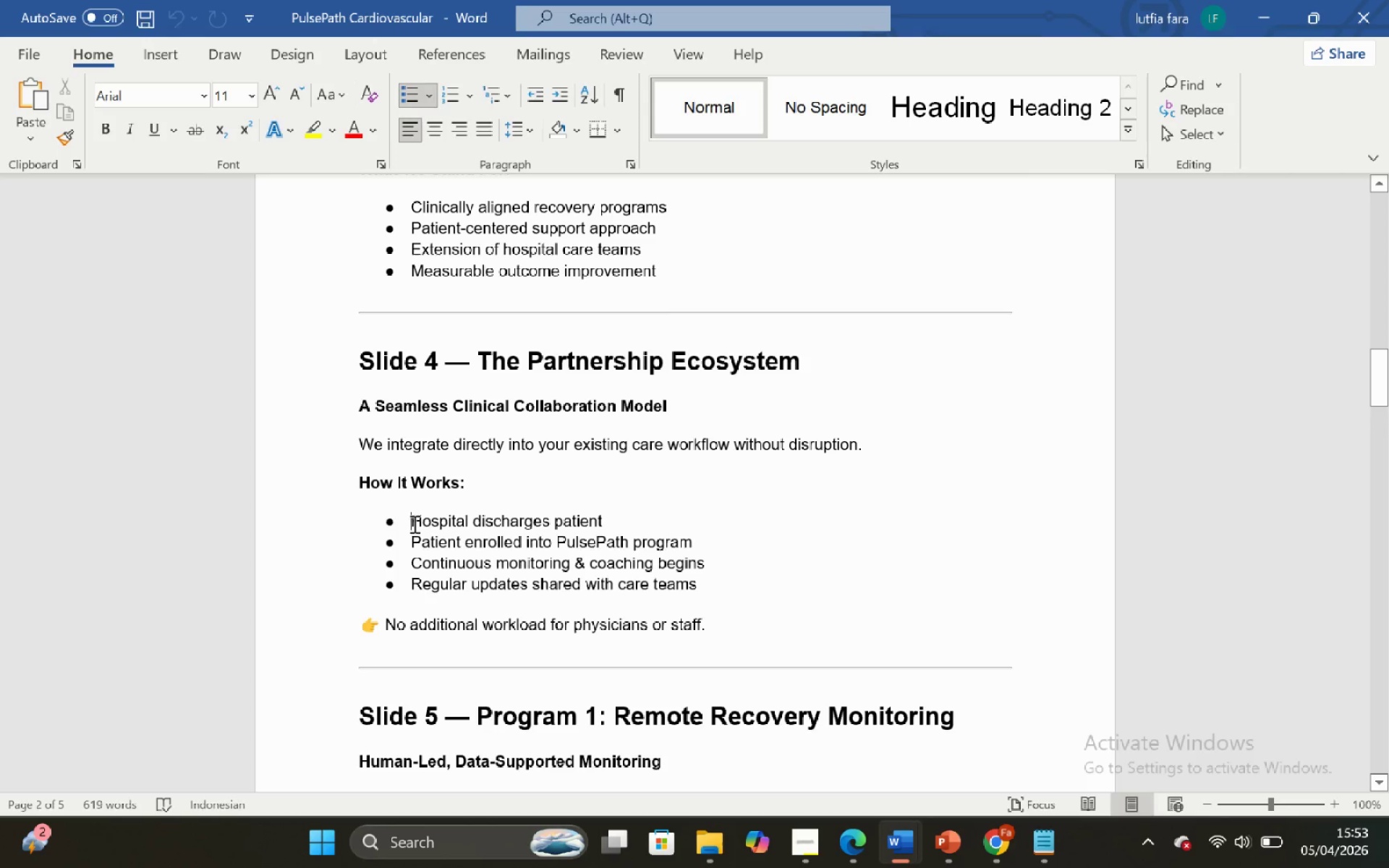 
left_click_drag(start_coordinate=[413, 524], to_coordinate=[628, 516])
 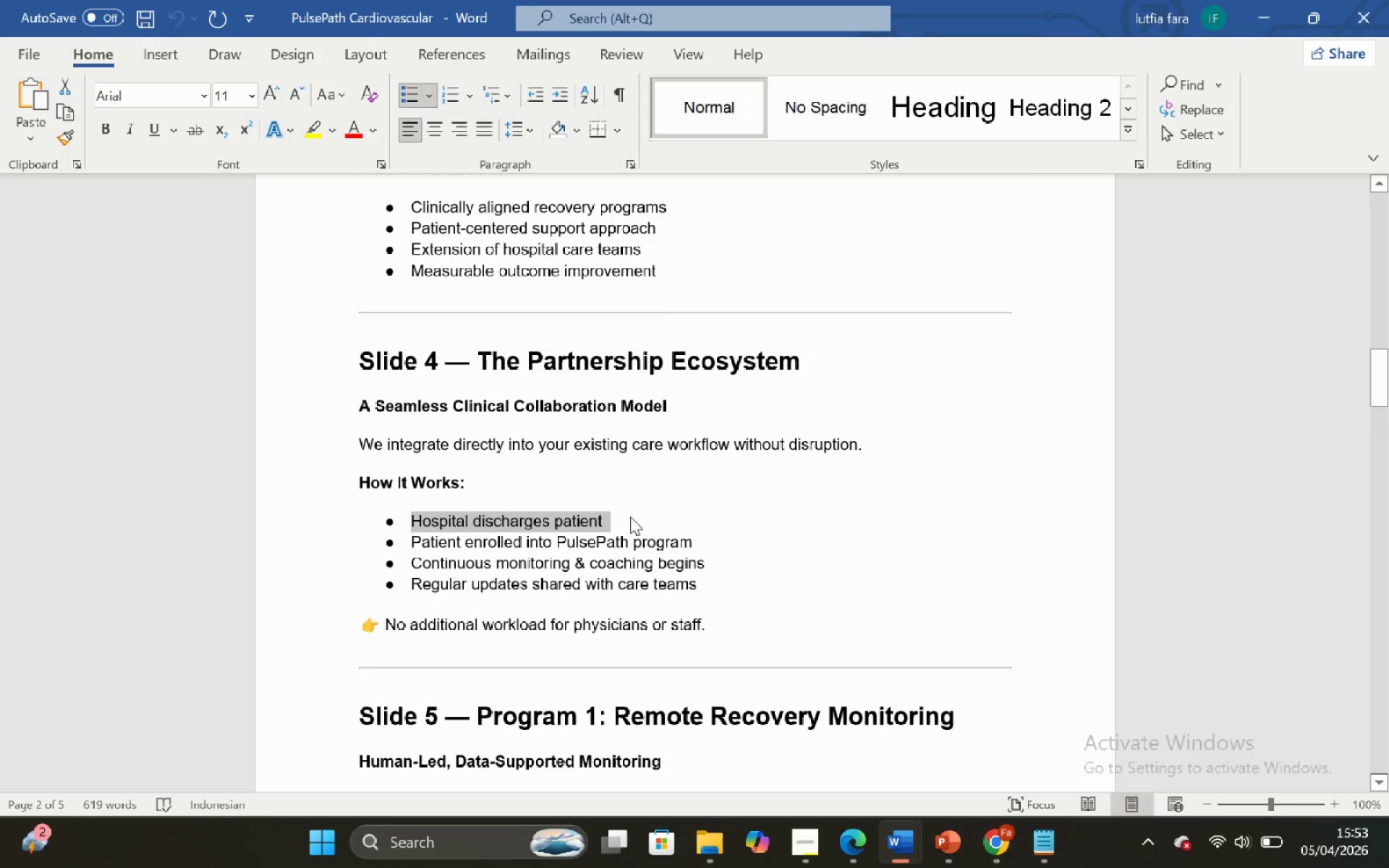 
left_click([630, 516])
 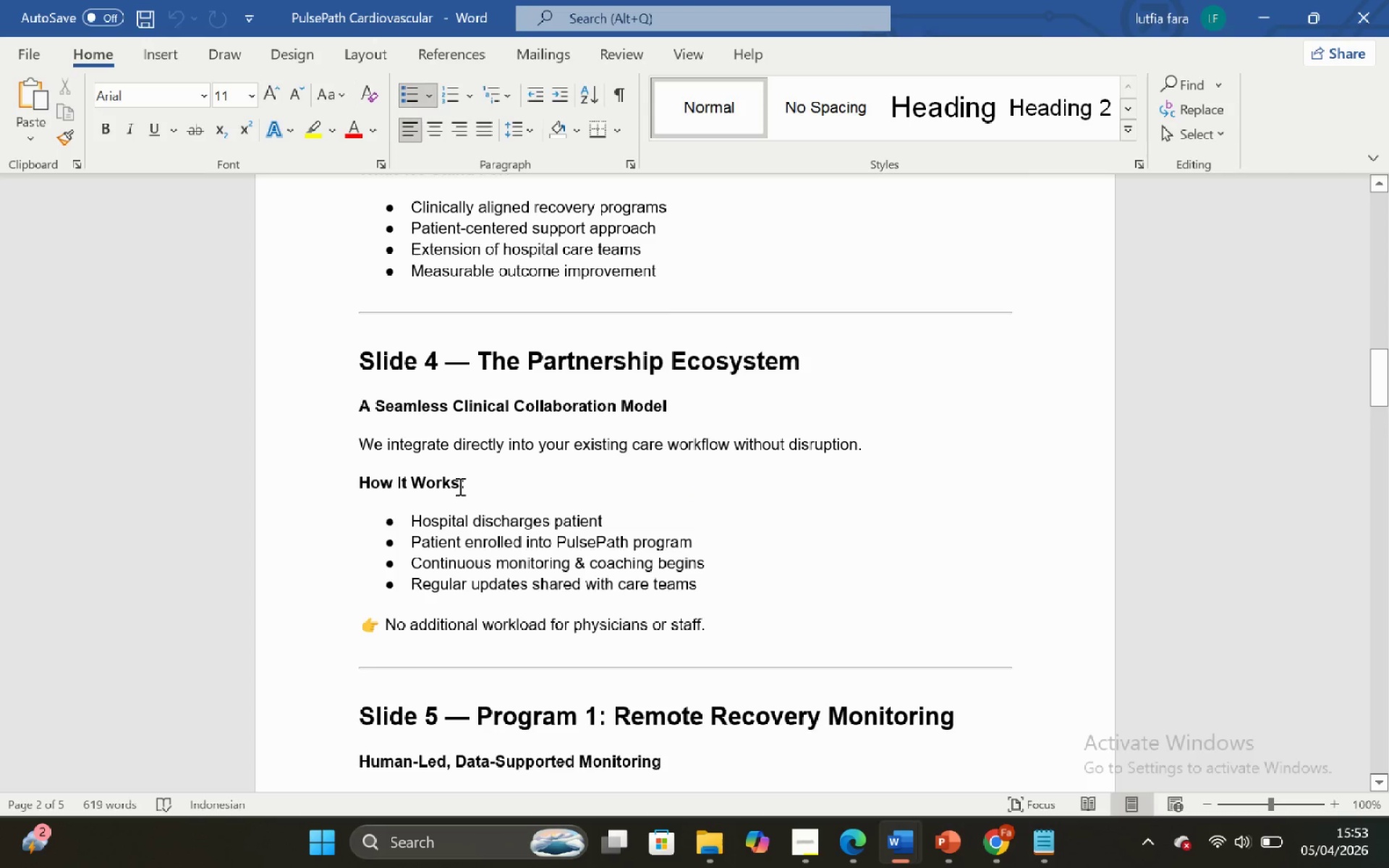 
scroll: coordinate [475, 477], scroll_direction: down, amount: 4.0
 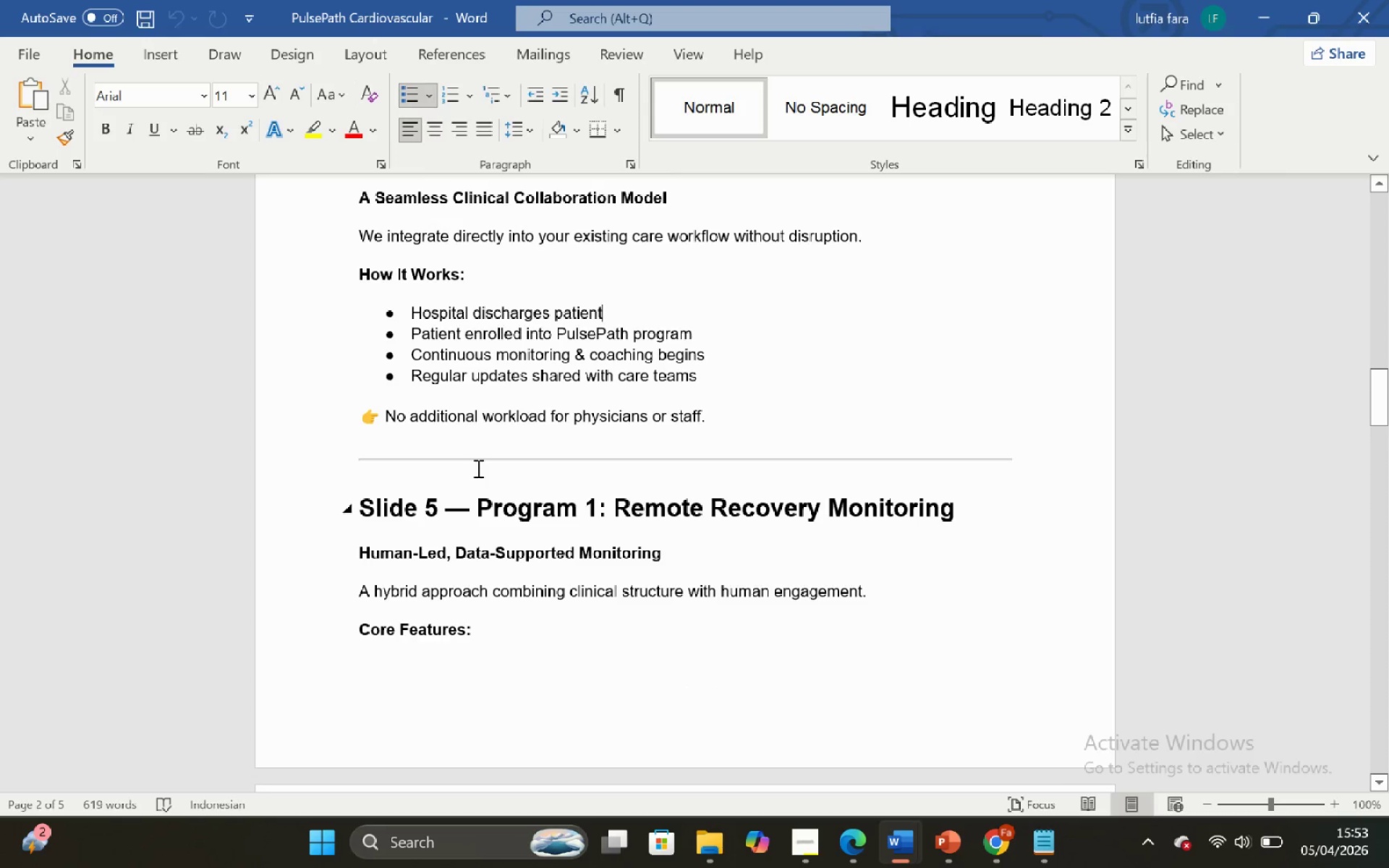 
scroll: coordinate [477, 468], scroll_direction: none, amount: 0.0
 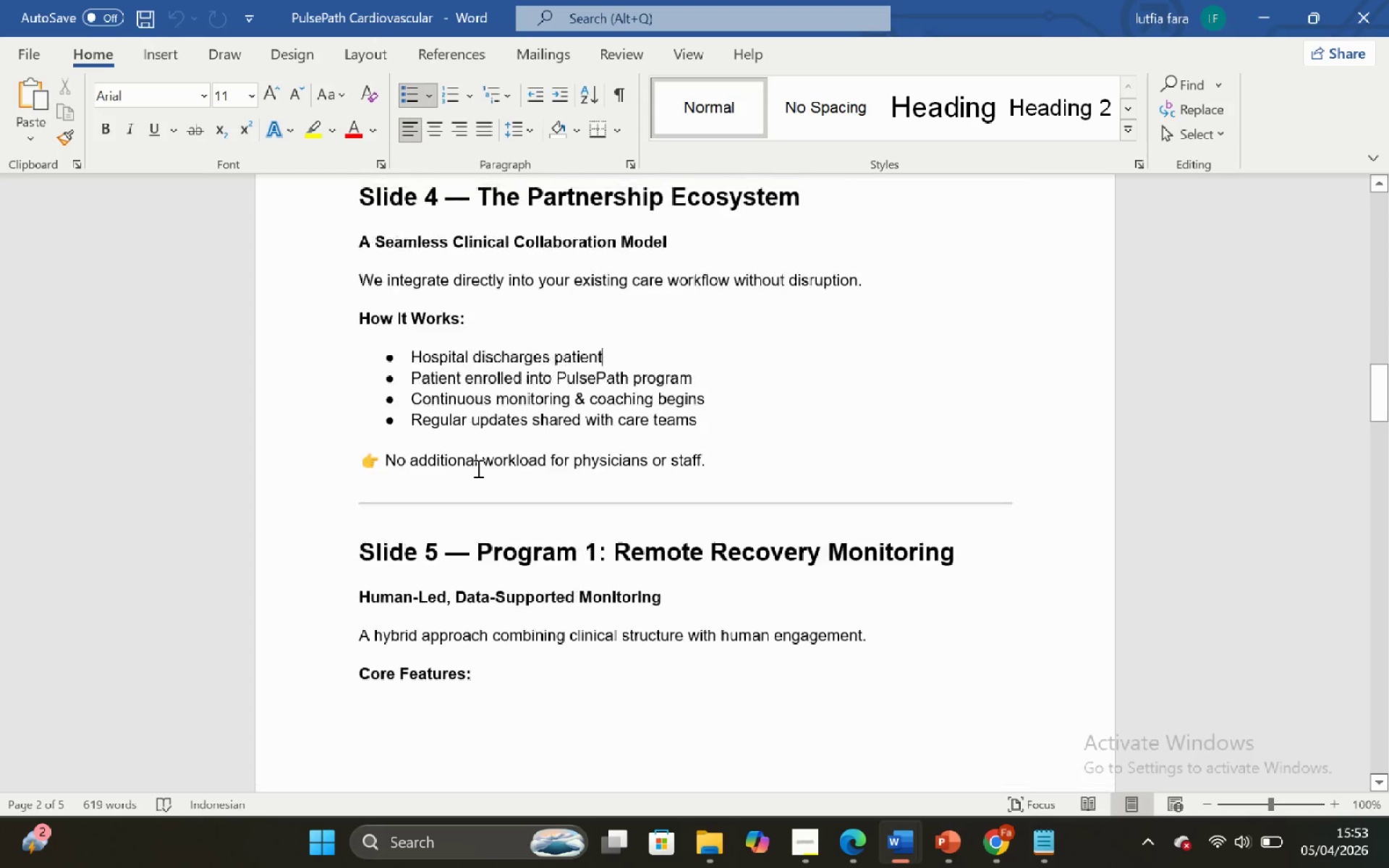 
scroll: coordinate [477, 468], scroll_direction: up, amount: 2.0
 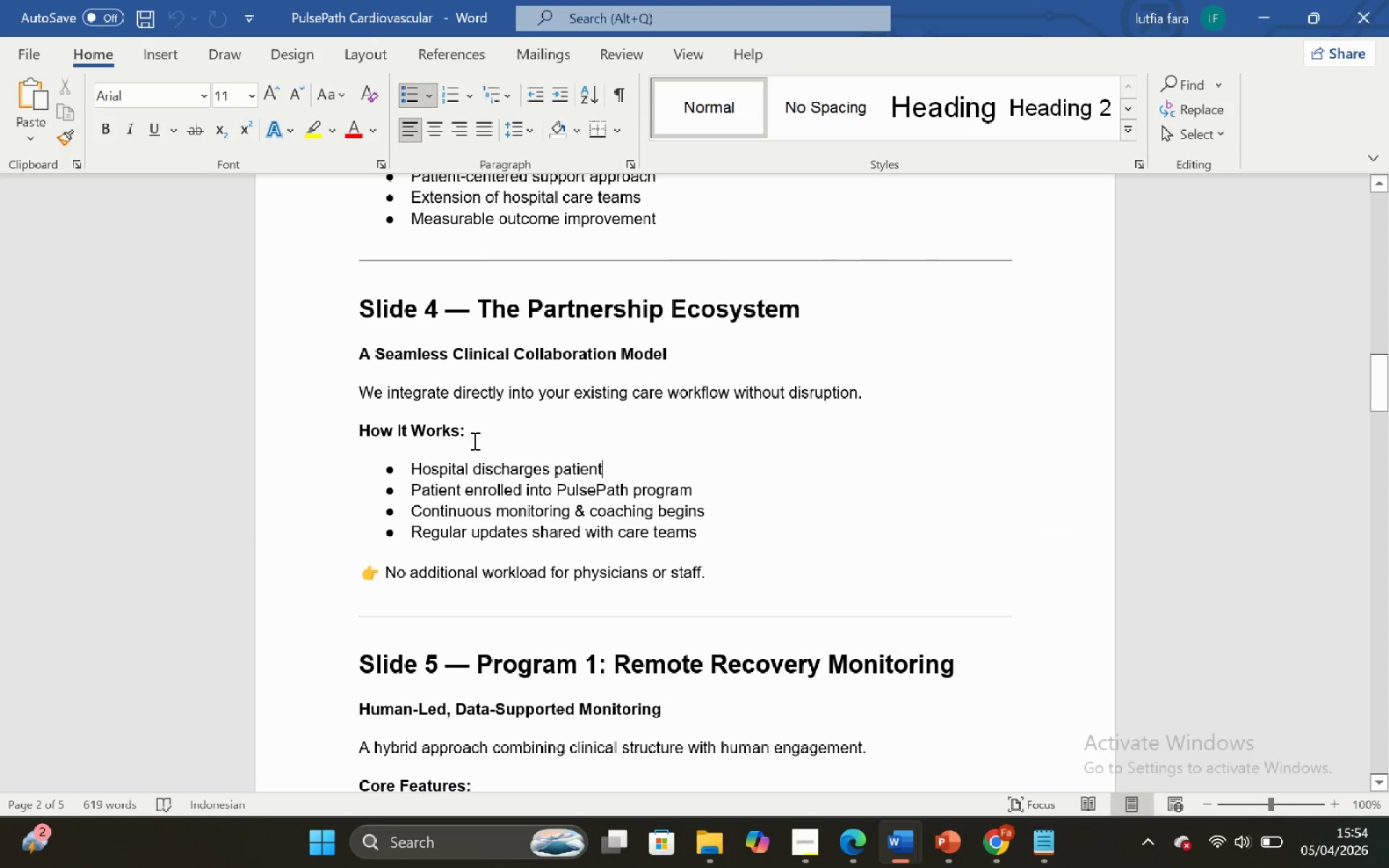 
left_click_drag(start_coordinate=[473, 441], to_coordinate=[322, 443])
 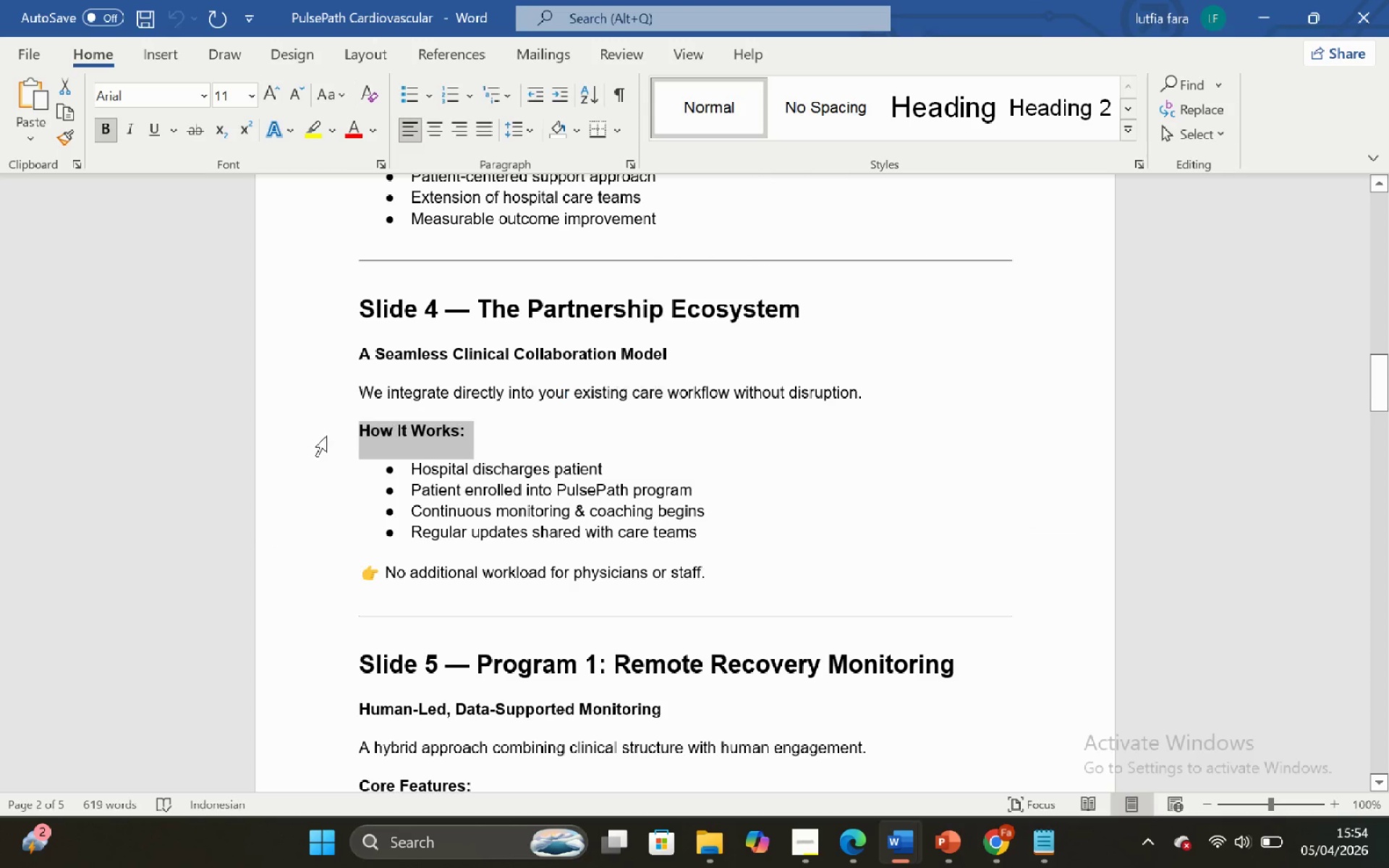 
key(Control+C)
 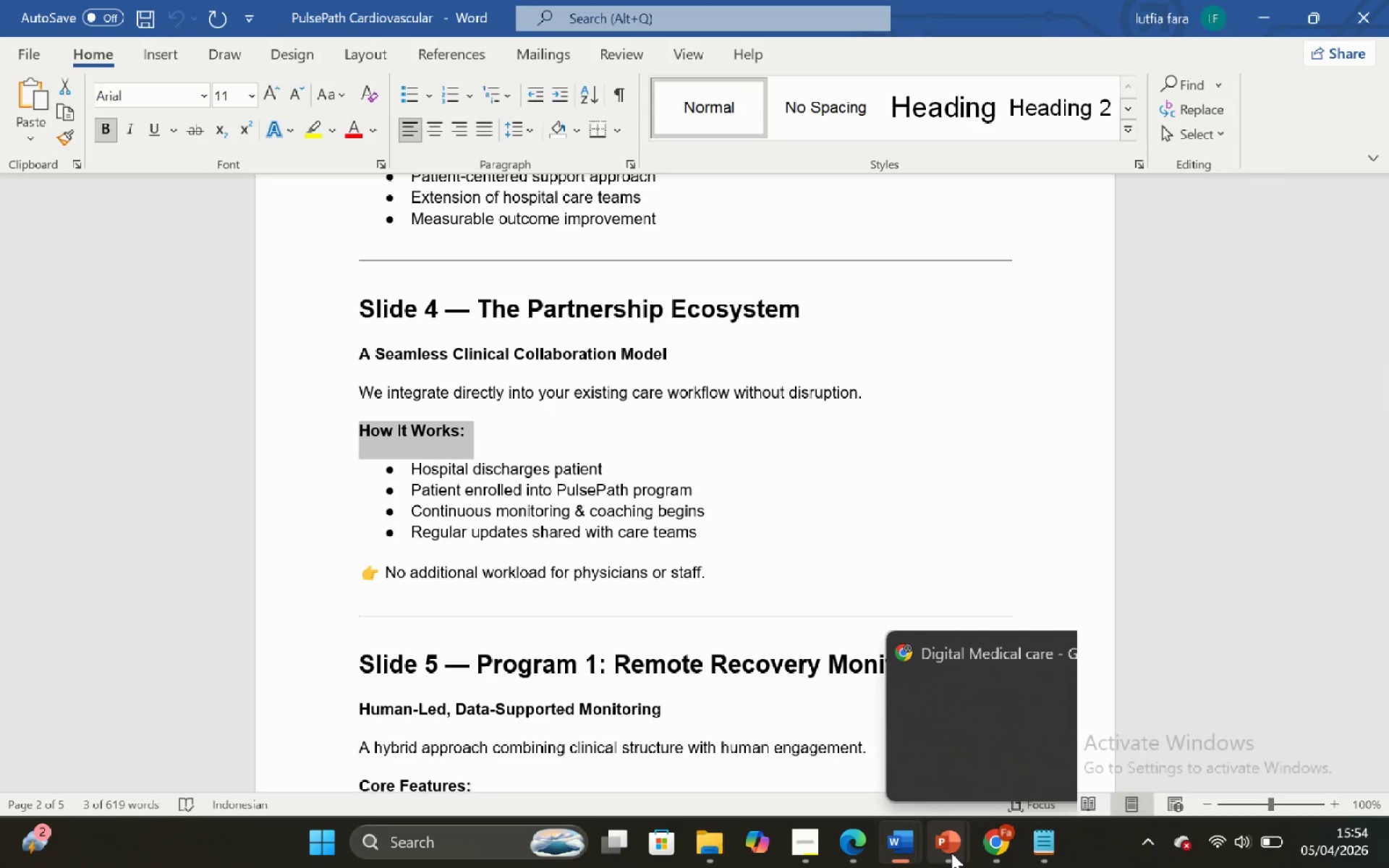 
left_click([258, 738])
 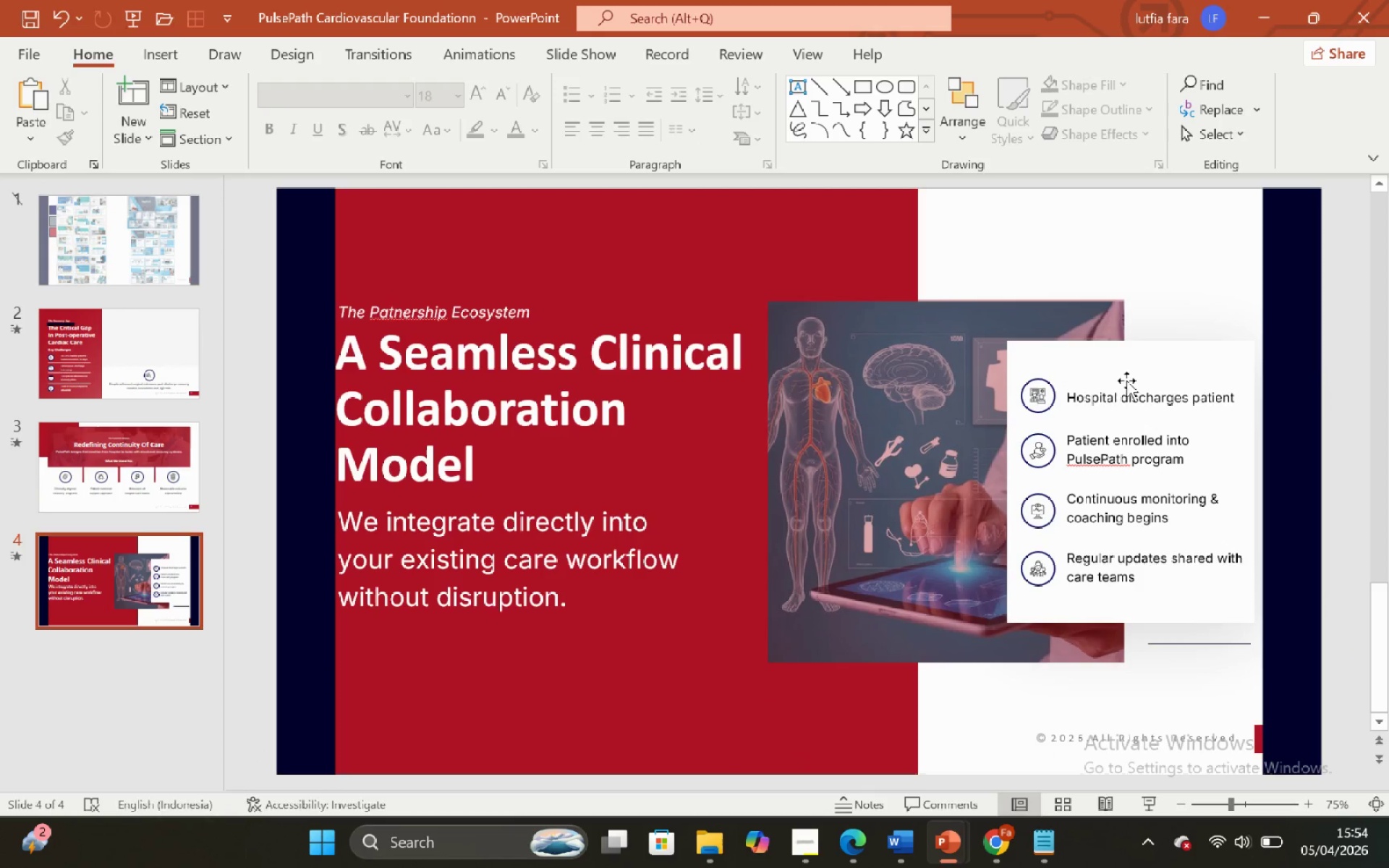 
left_click([1125, 406])
 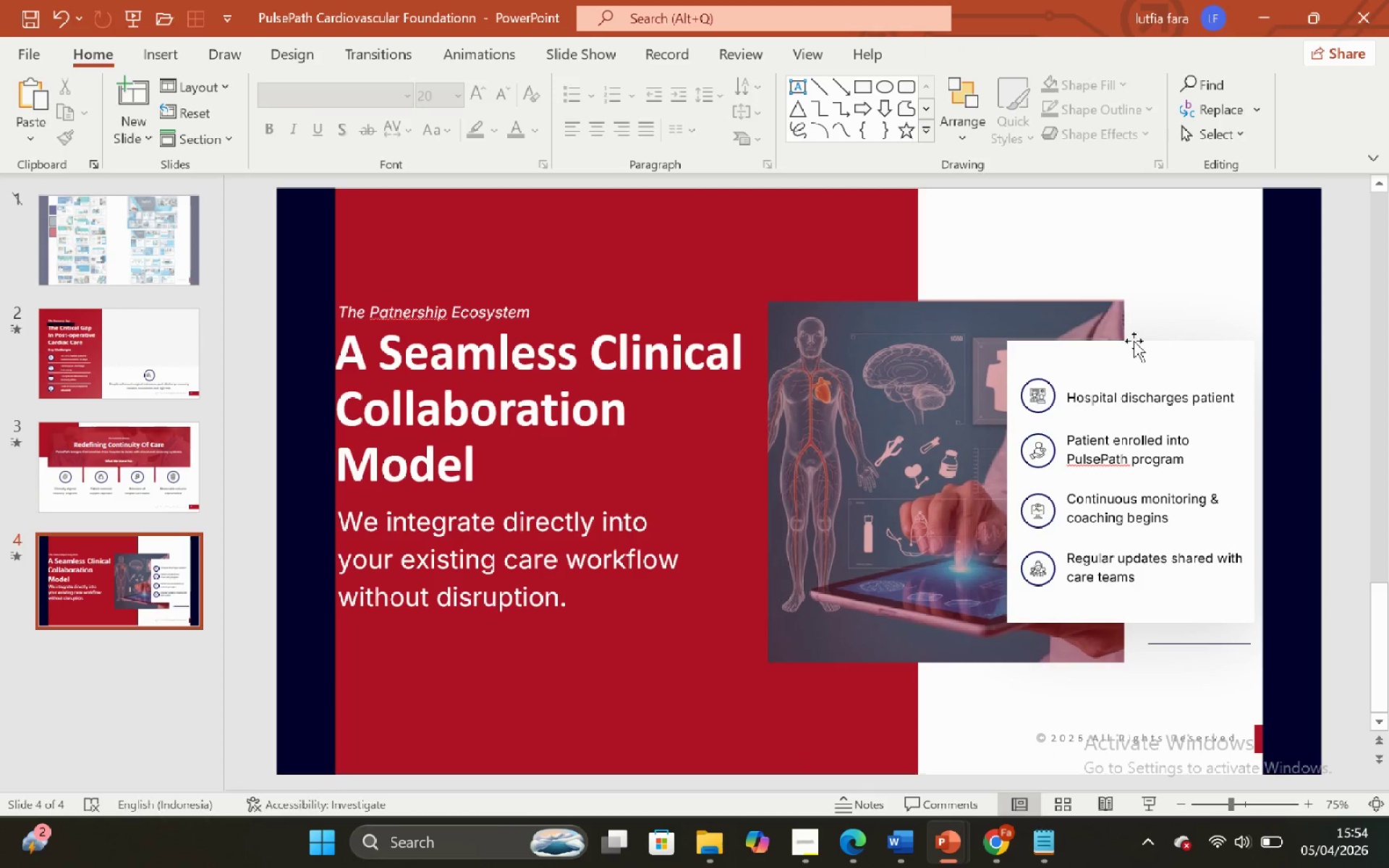 
key(Control+V)
 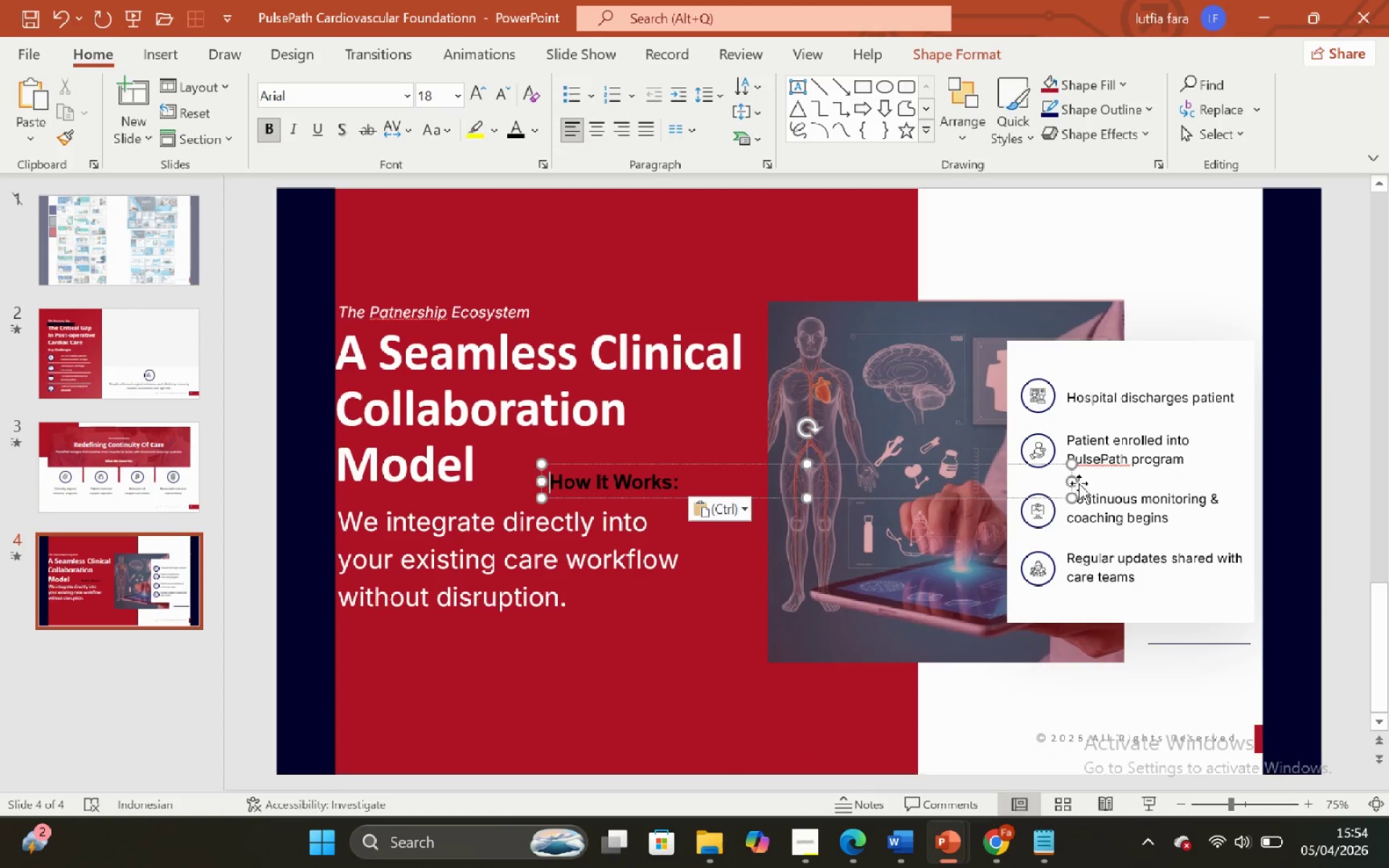 
left_click_drag(start_coordinate=[1076, 482], to_coordinate=[688, 506])
 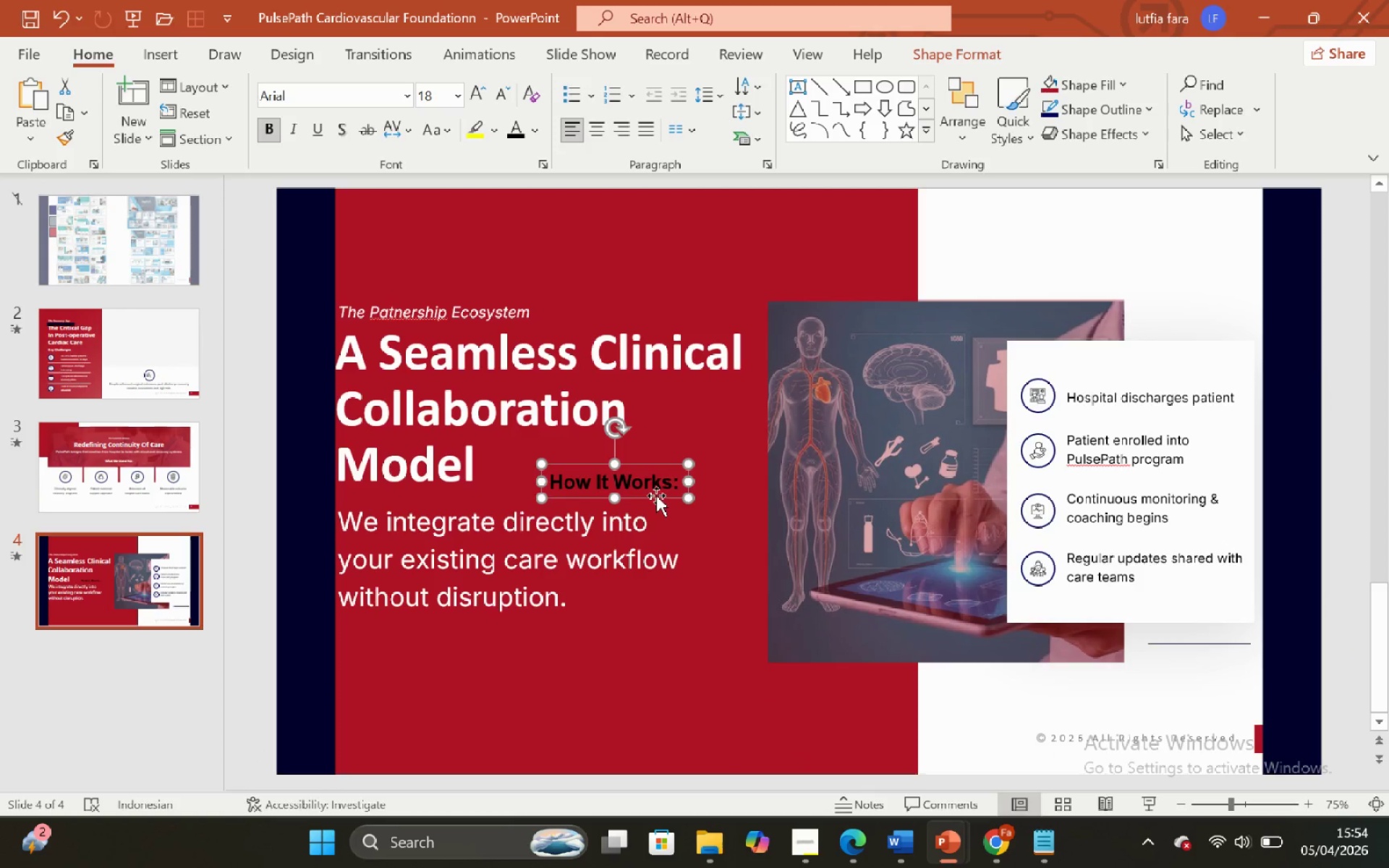 
left_click_drag(start_coordinate=[655, 495], to_coordinate=[1122, 373])
 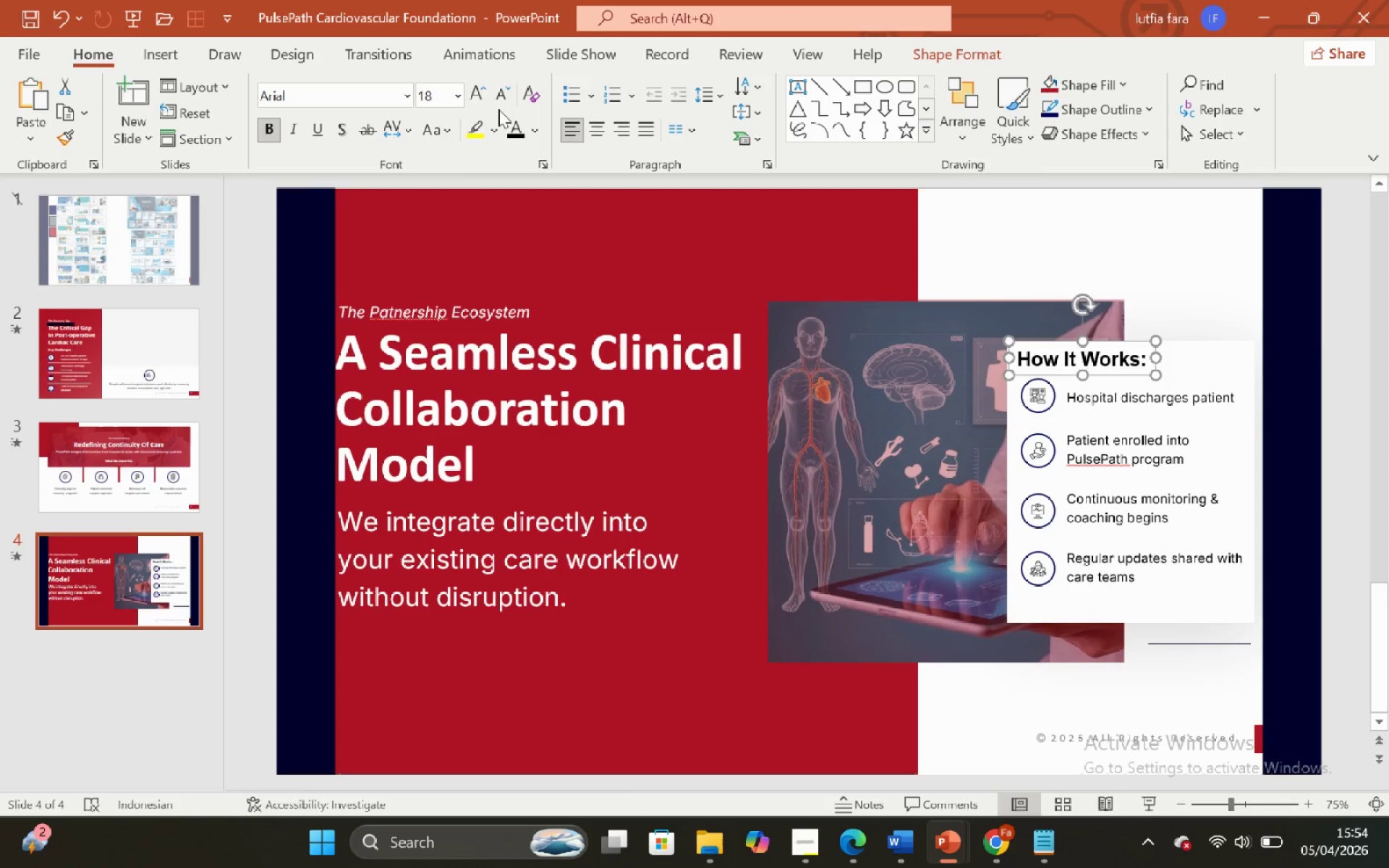 
double_click([497, 95])
 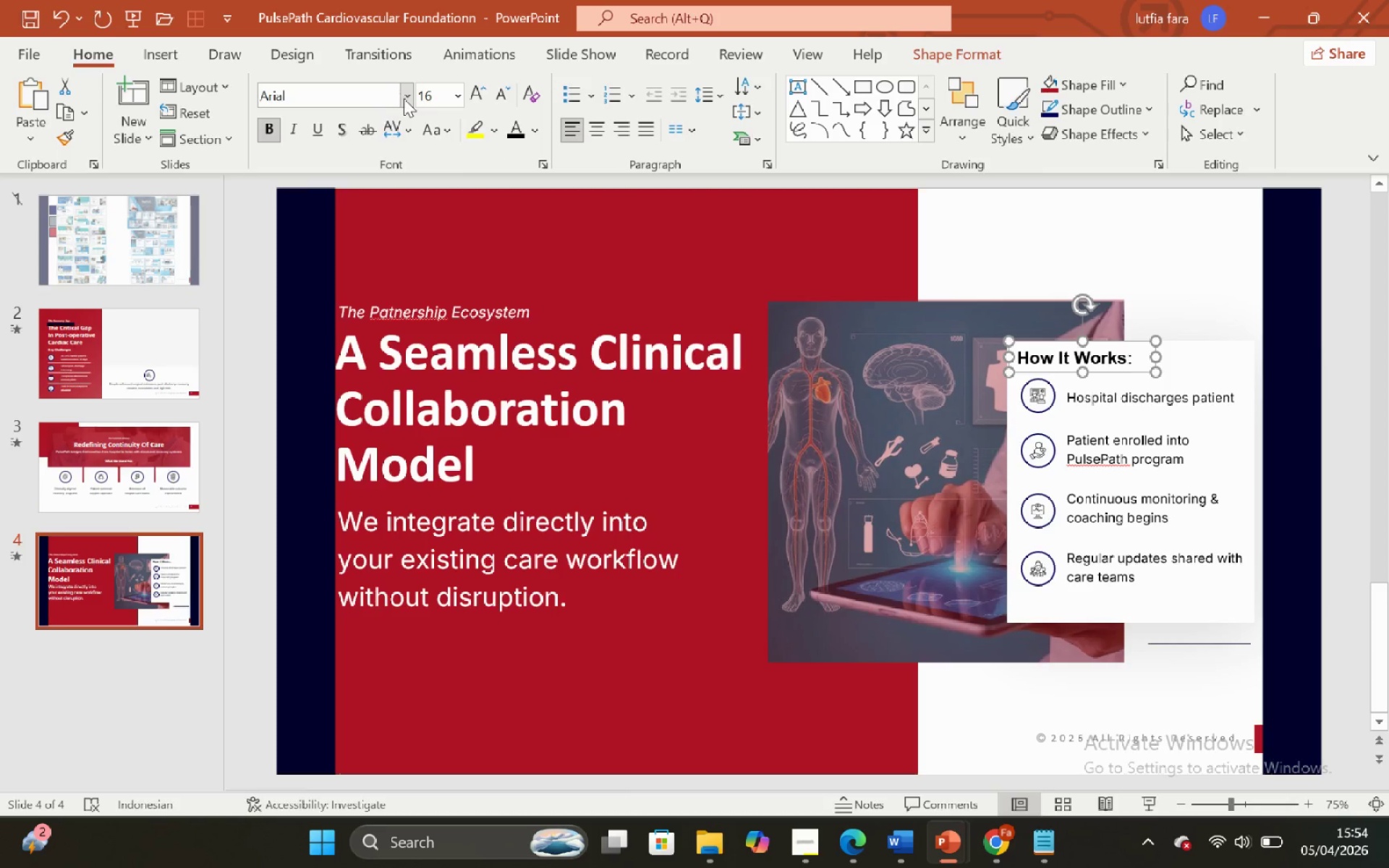 
left_click([404, 98])
 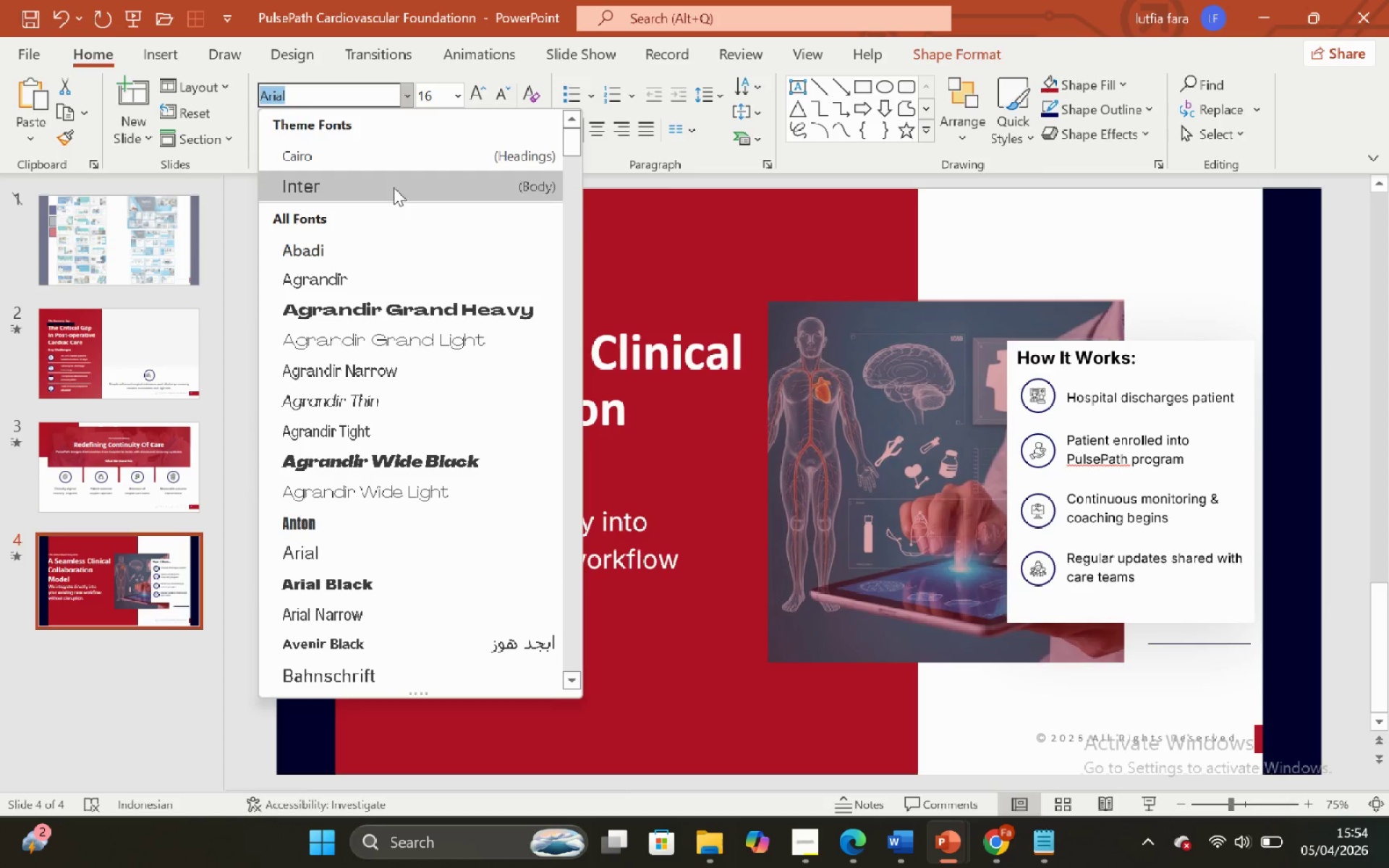 
left_click([394, 187])
 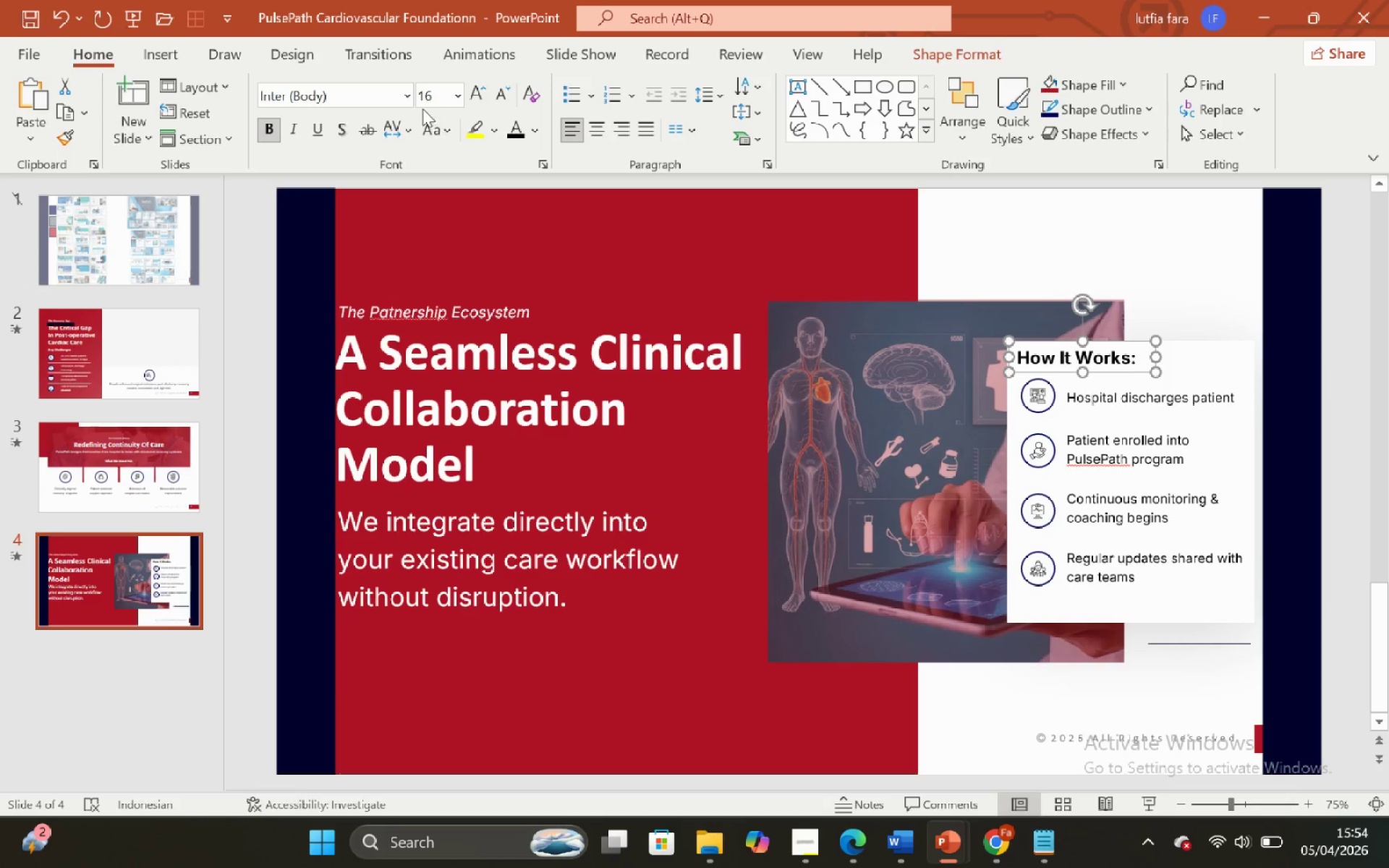 
left_click([403, 98])
 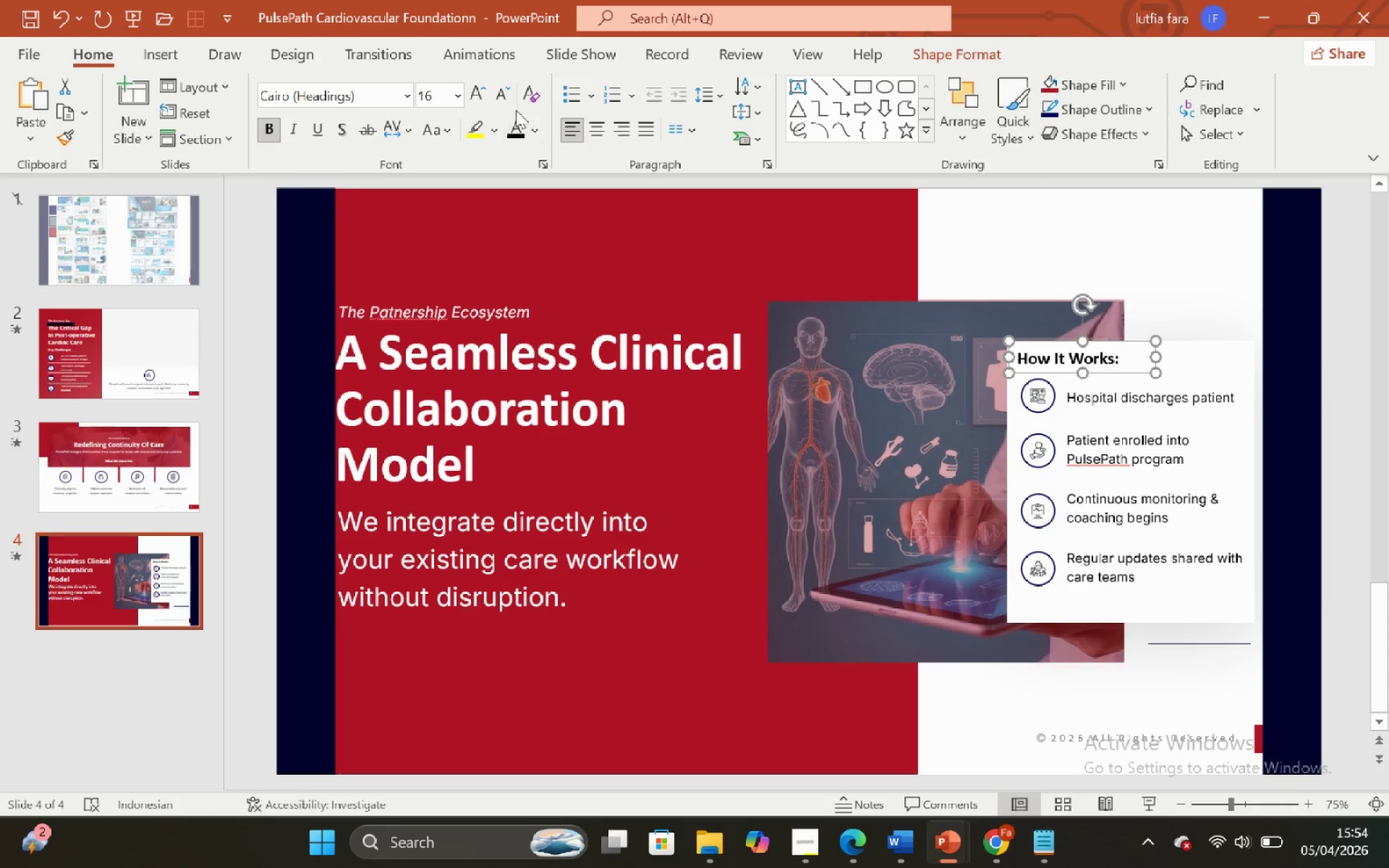 
left_click([507, 101])
 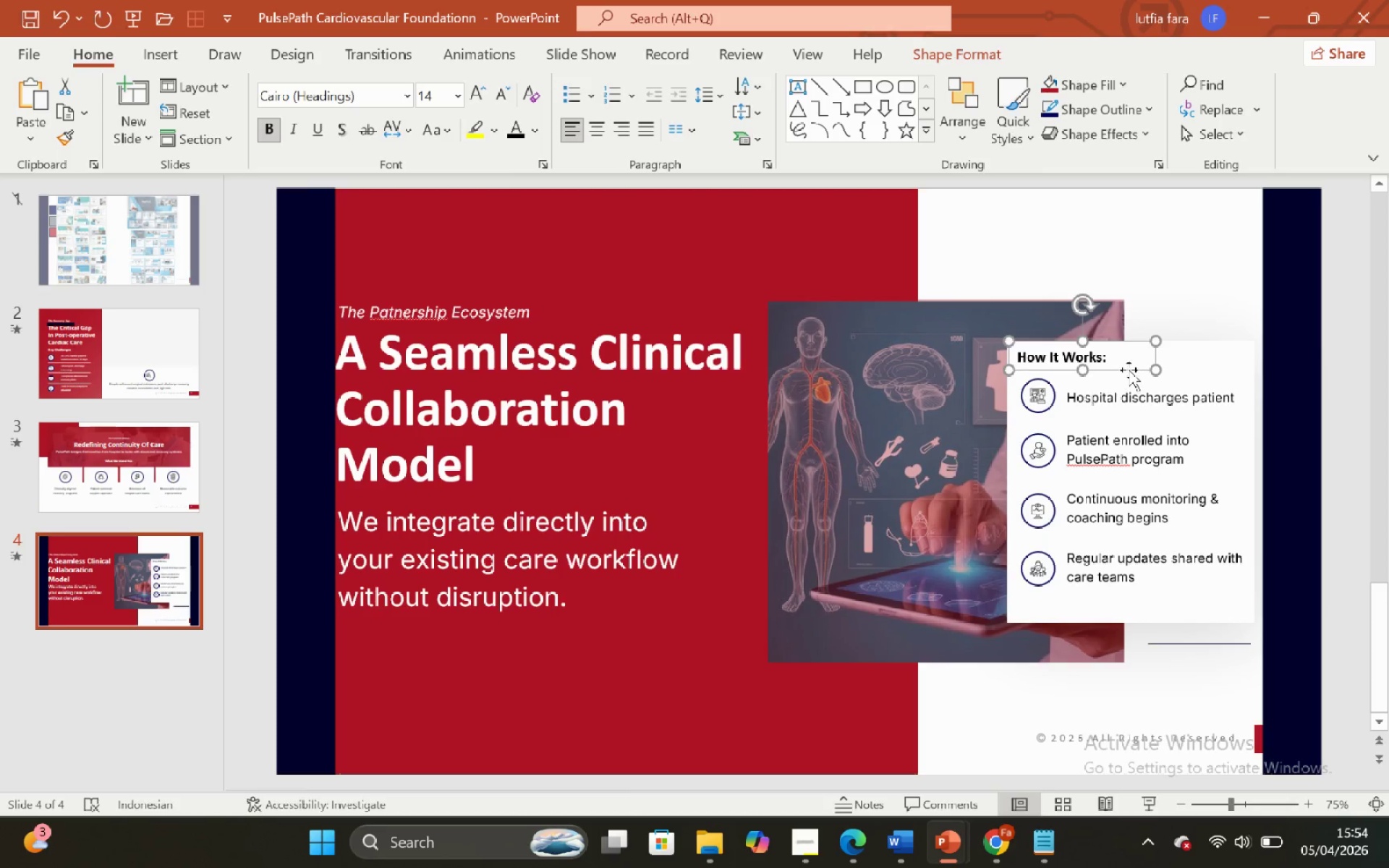 
hold_key(key=ControlLeft, duration=0.98)
hold_key(key=ShiftLeft, duration=0.91)
scroll: coordinate [1125, 362], scroll_direction: up, amount: 8.0
 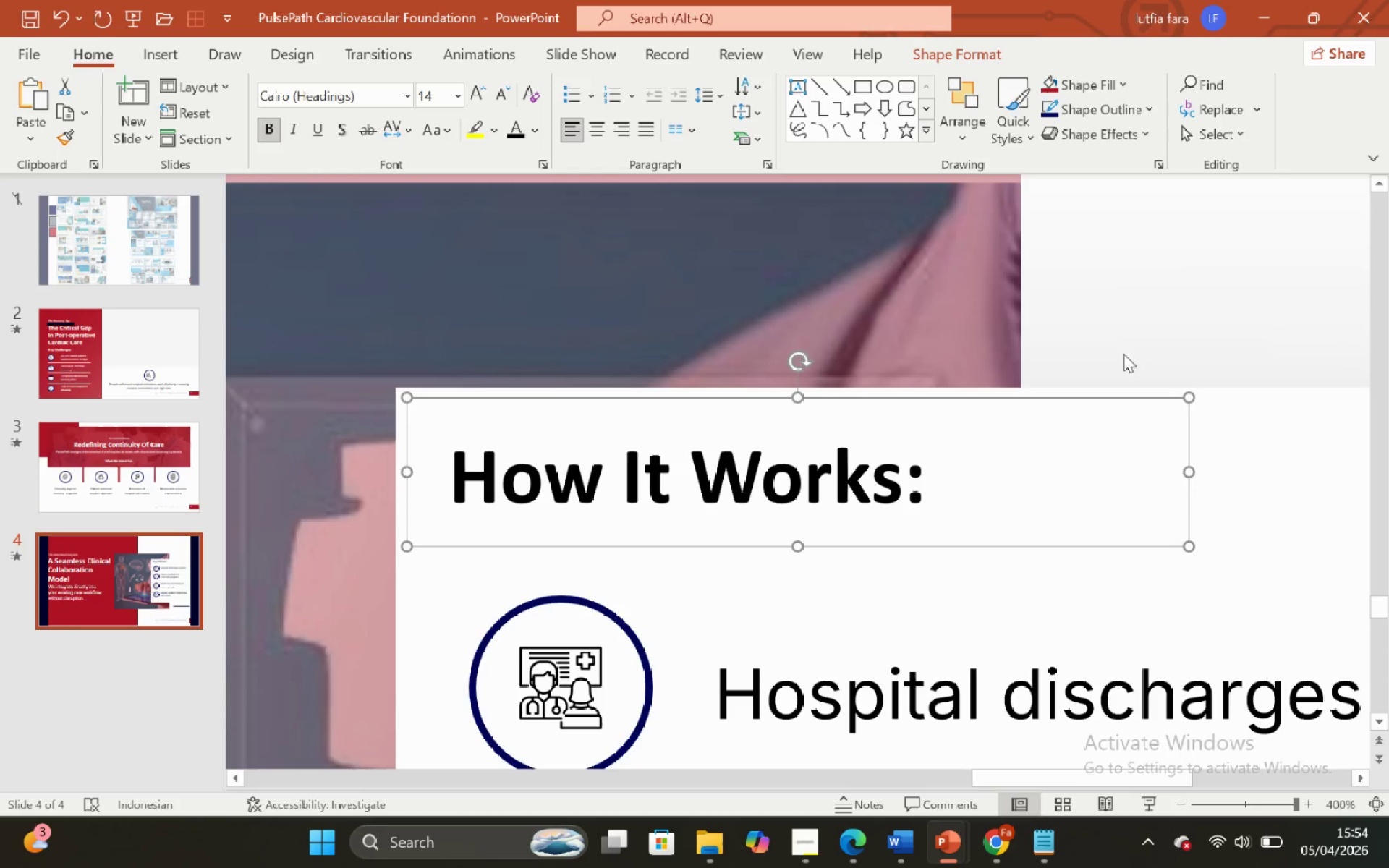 
left_click([1123, 353])
 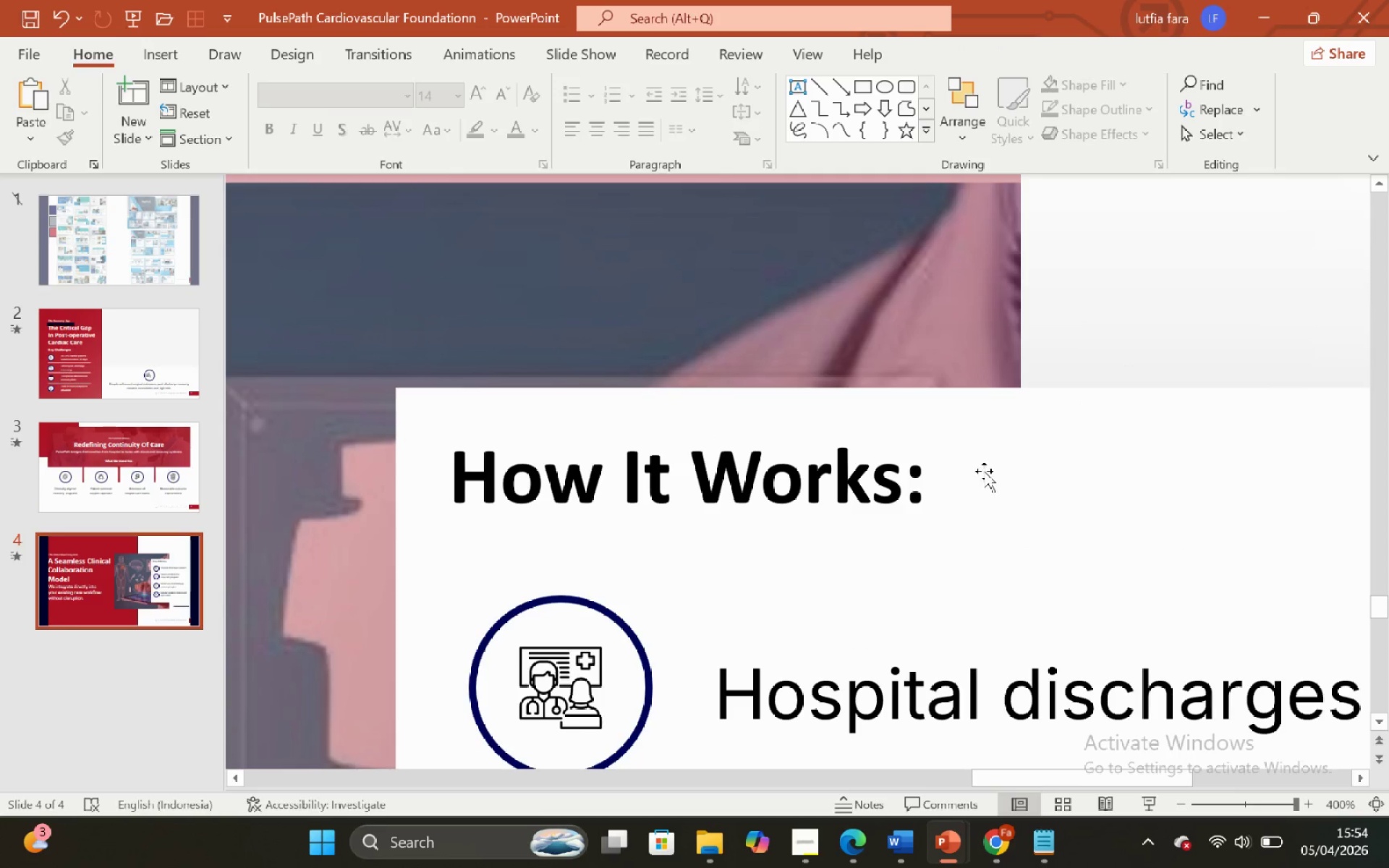 
left_click([984, 471])
 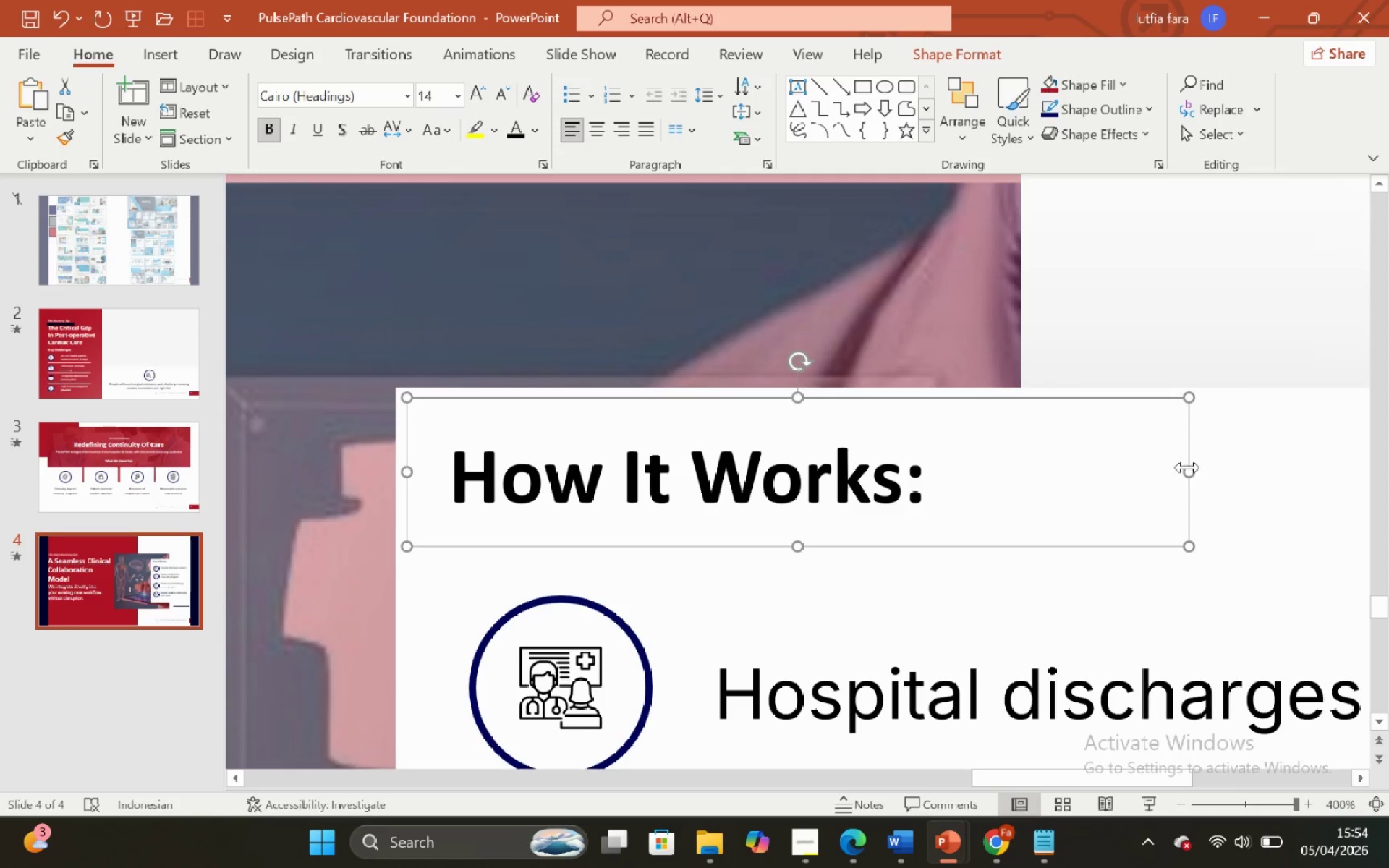 
left_click_drag(start_coordinate=[1190, 469], to_coordinate=[1001, 478])
 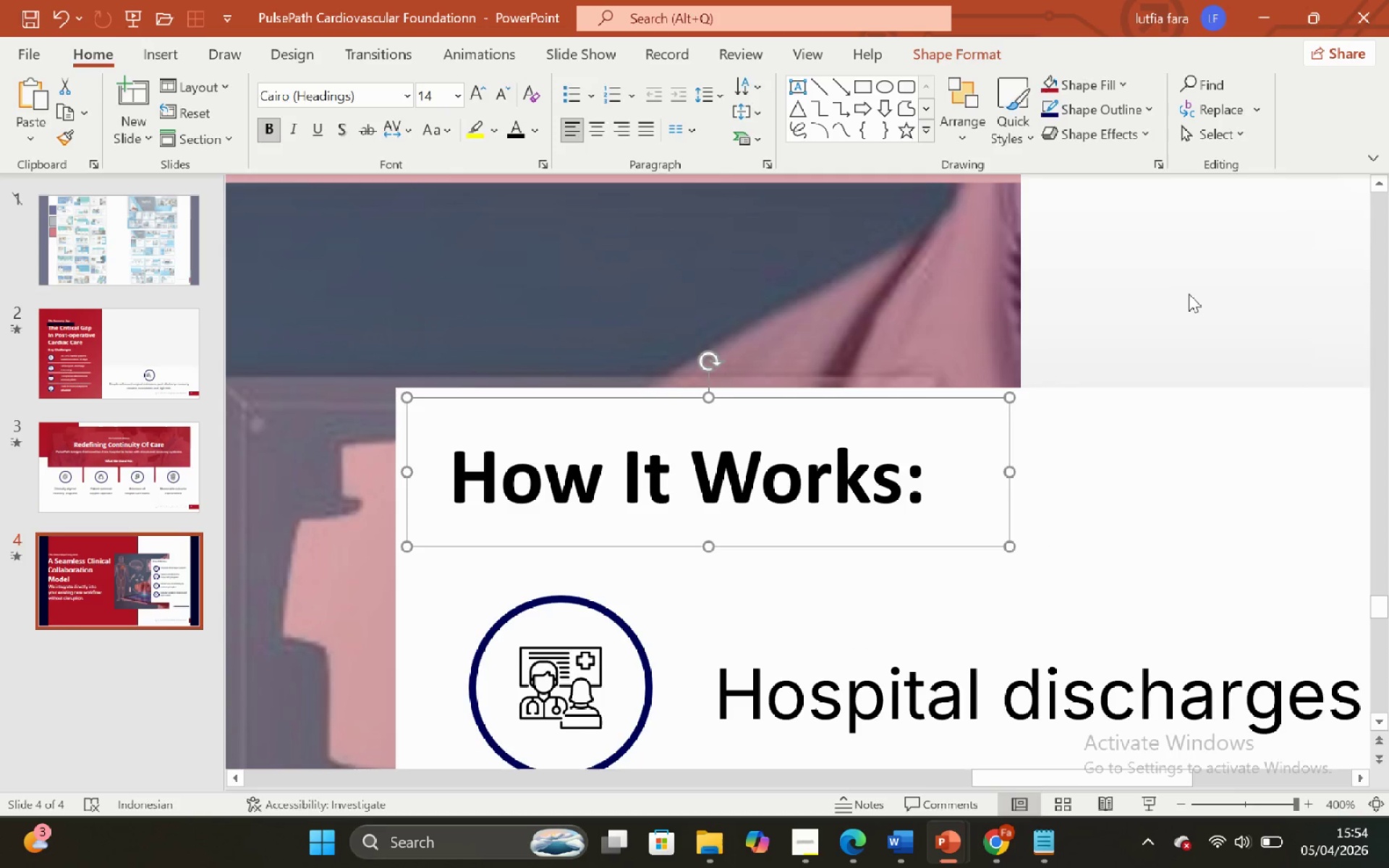 
left_click([1192, 293])
 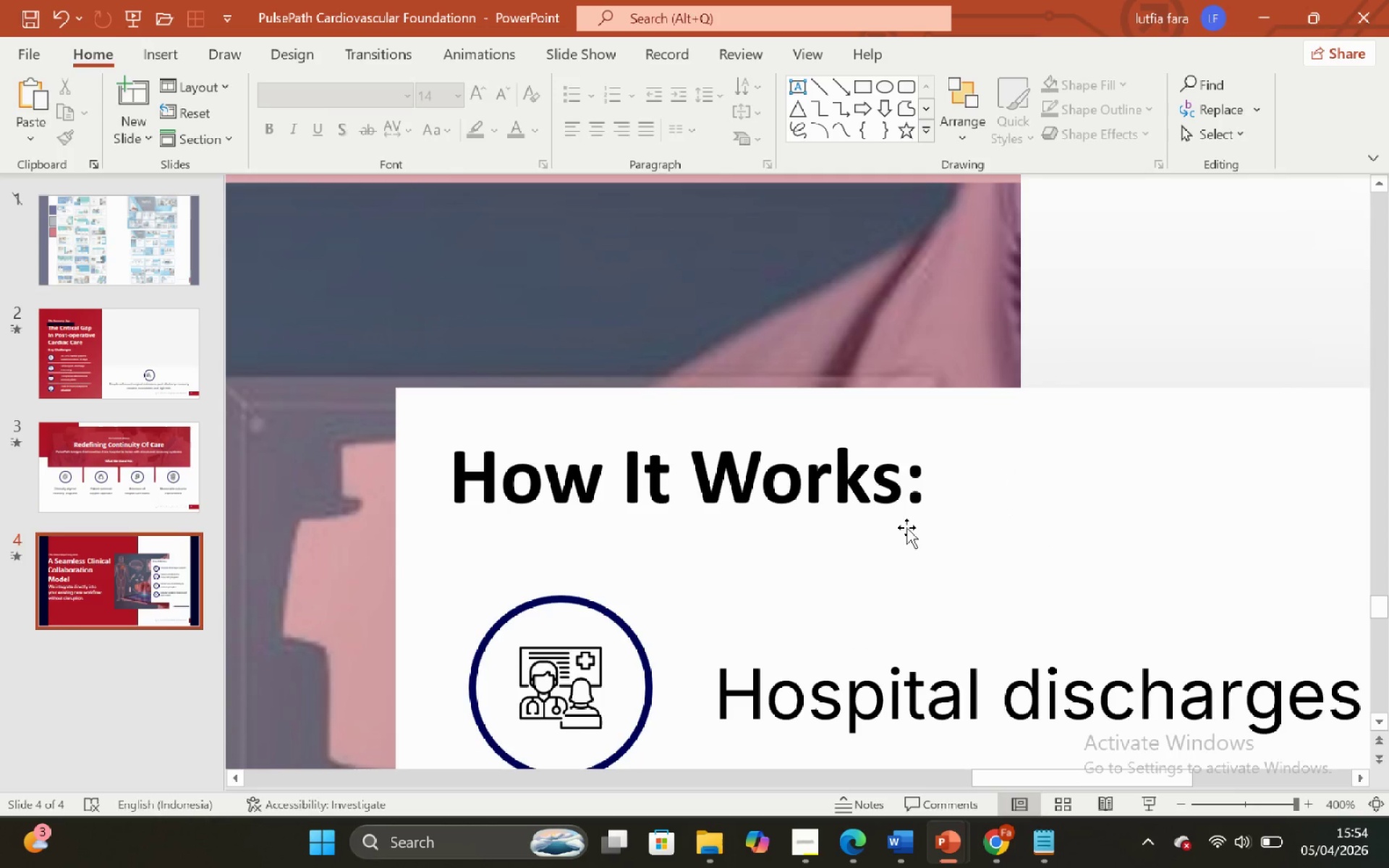 
left_click([954, 511])
 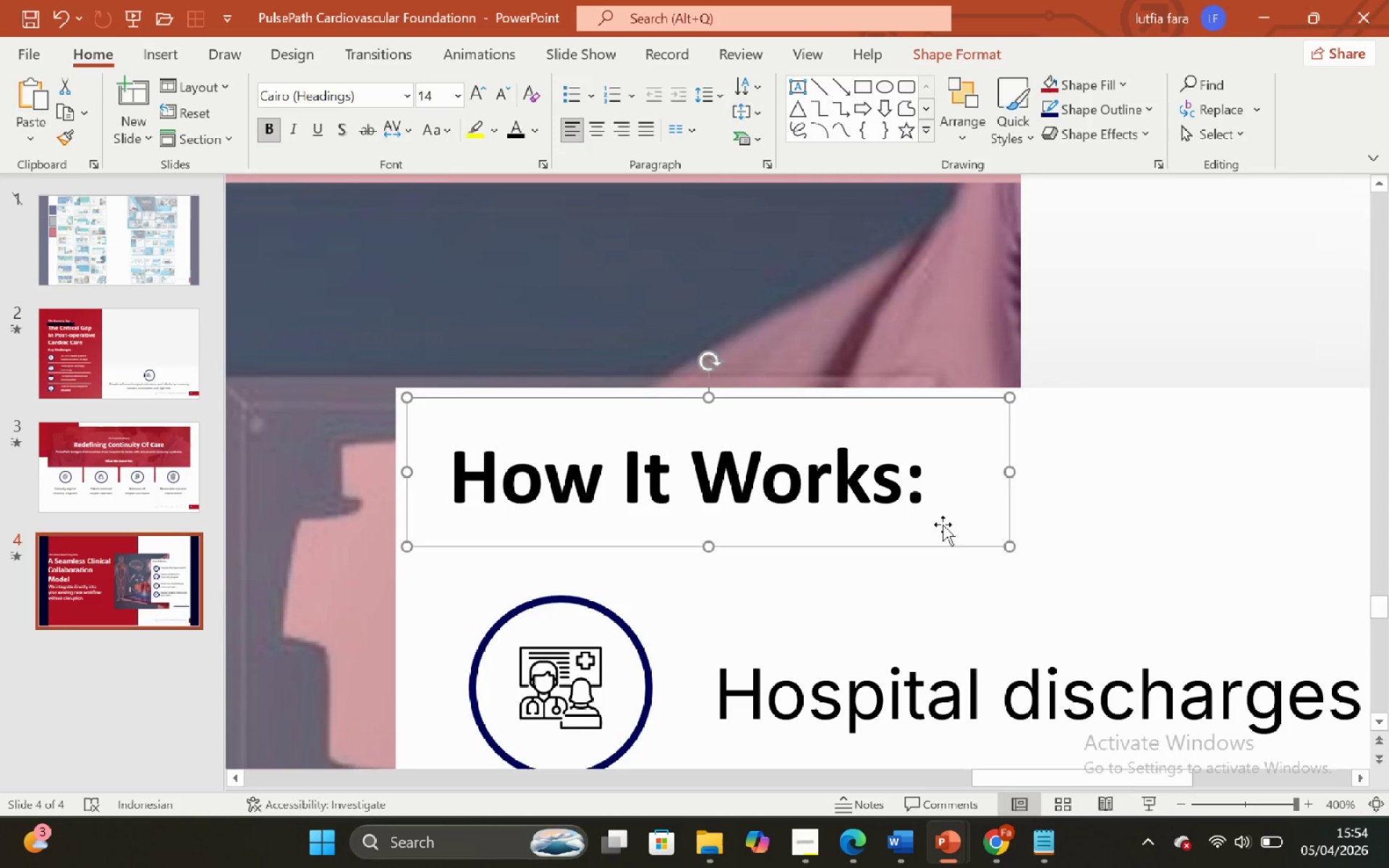 
hold_key(key=ShiftLeft, duration=0.91)
hold_key(key=ControlLeft, duration=0.92)
scroll: coordinate [942, 520], scroll_direction: none, amount: 0.0
 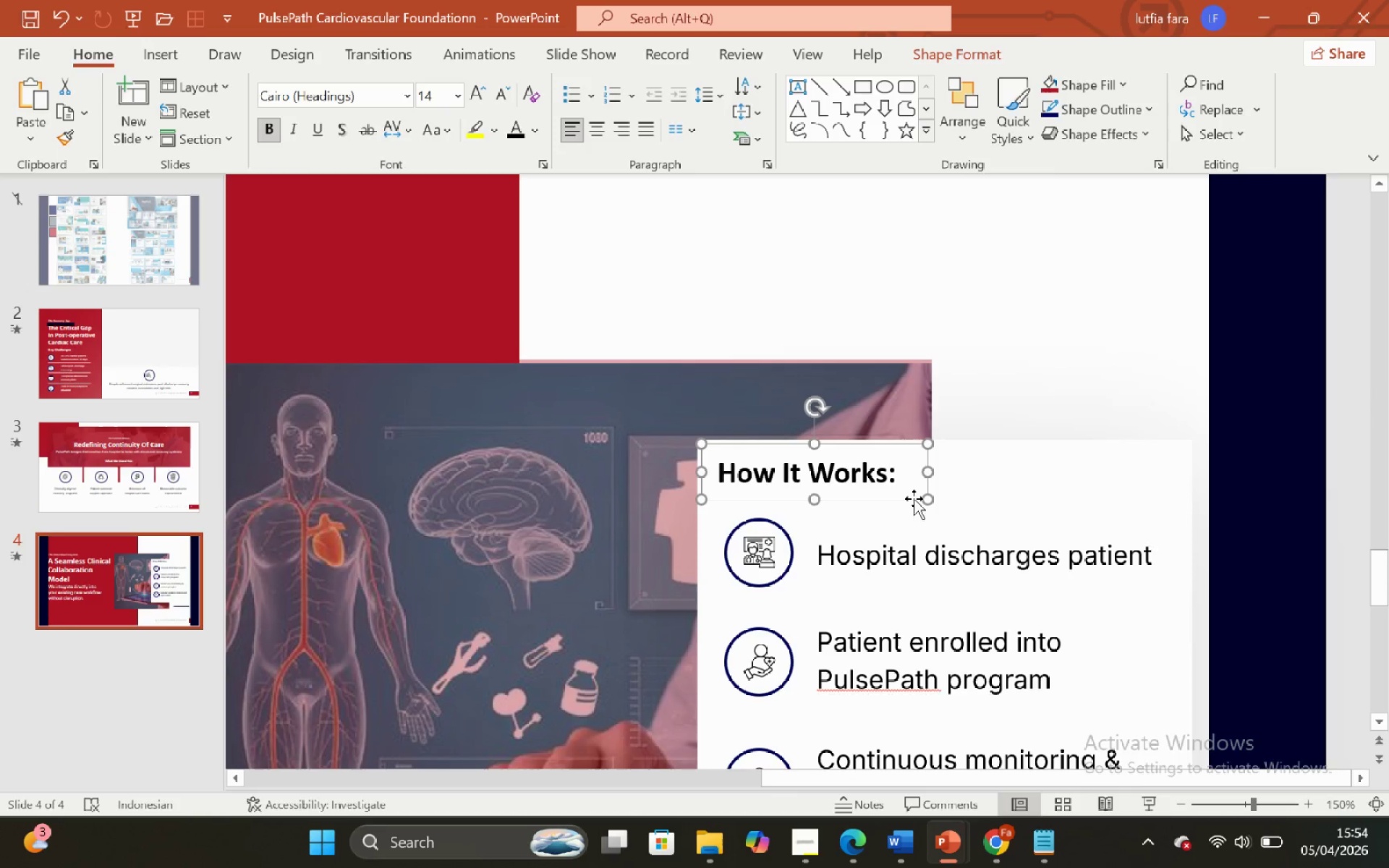 
hold_key(key=ShiftLeft, duration=1.08)
left_click_drag(start_coordinate=[914, 498], to_coordinate=[919, 498])
 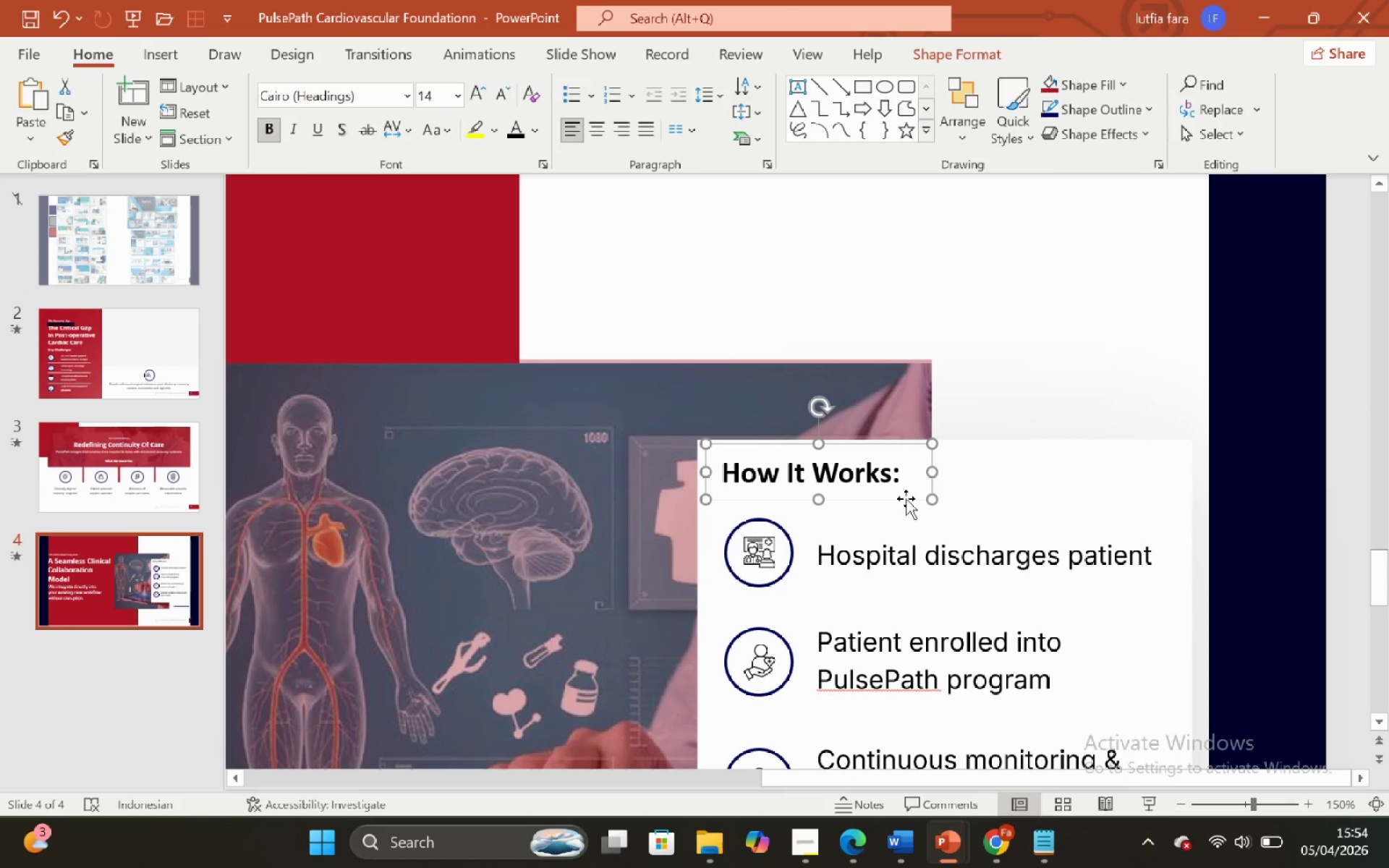 
hold_key(key=ShiftLeft, duration=1.24)
left_click_drag(start_coordinate=[906, 498], to_coordinate=[934, 583])
 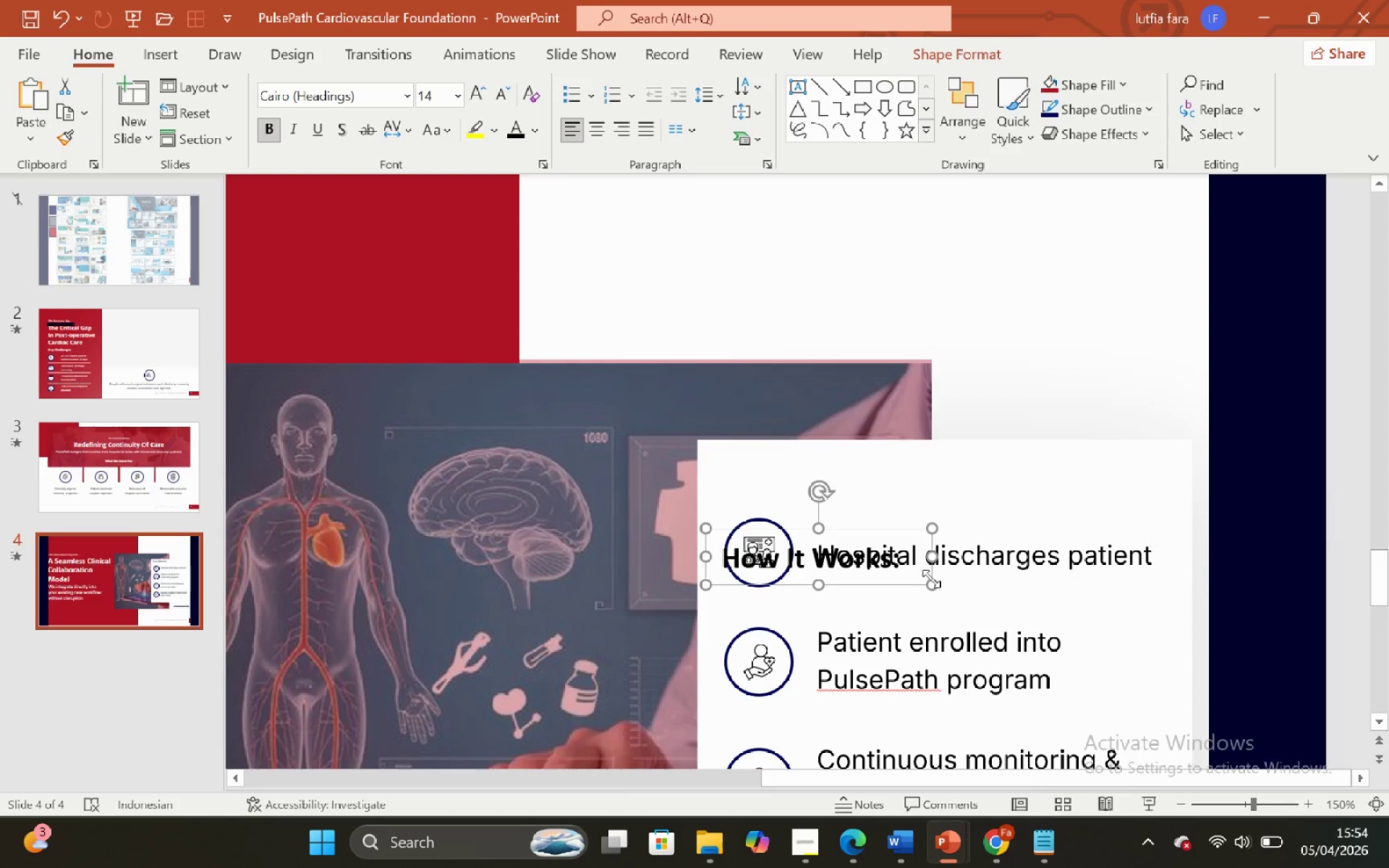 
key(Control+Z)
 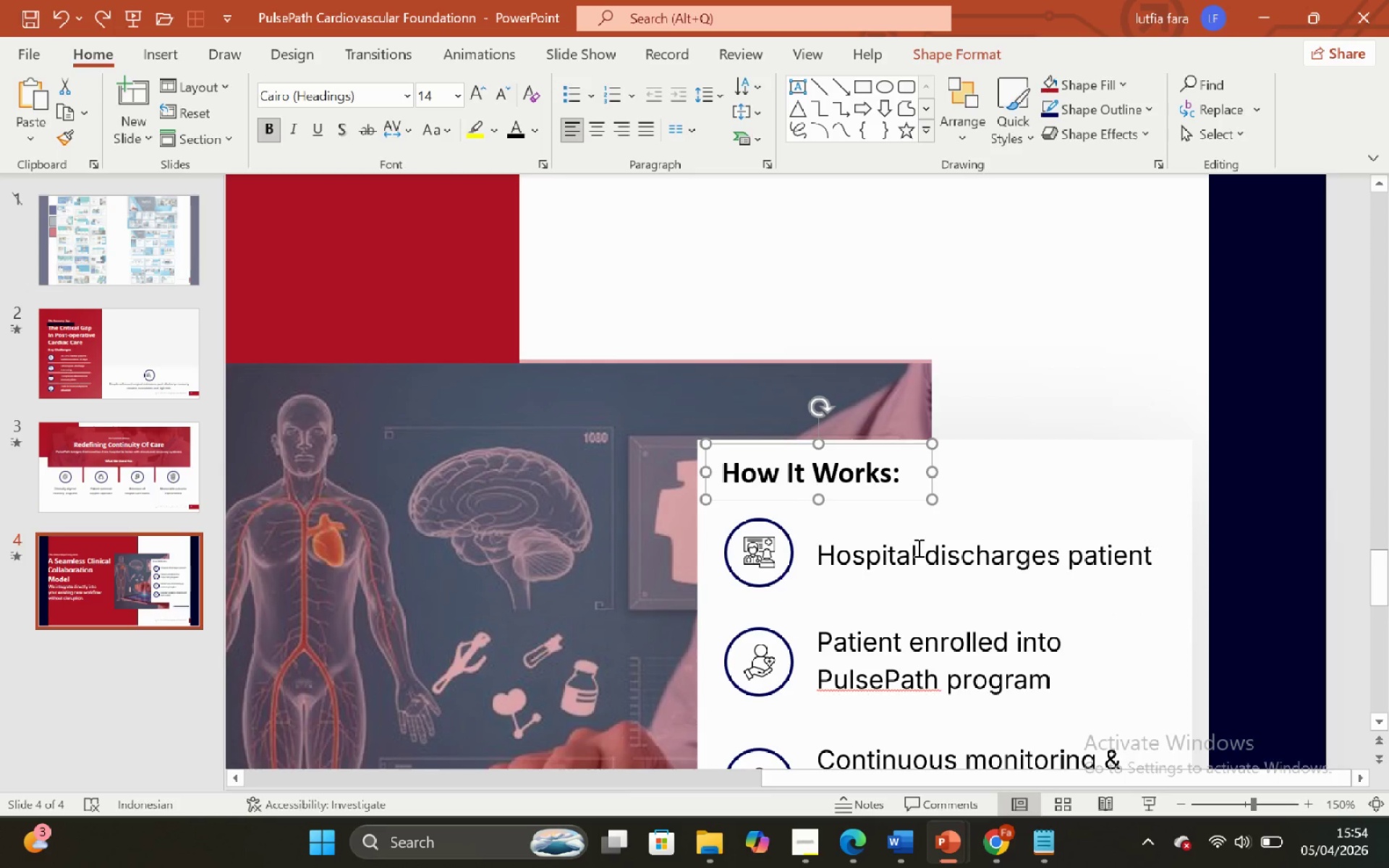 
key(ArrowRight)
 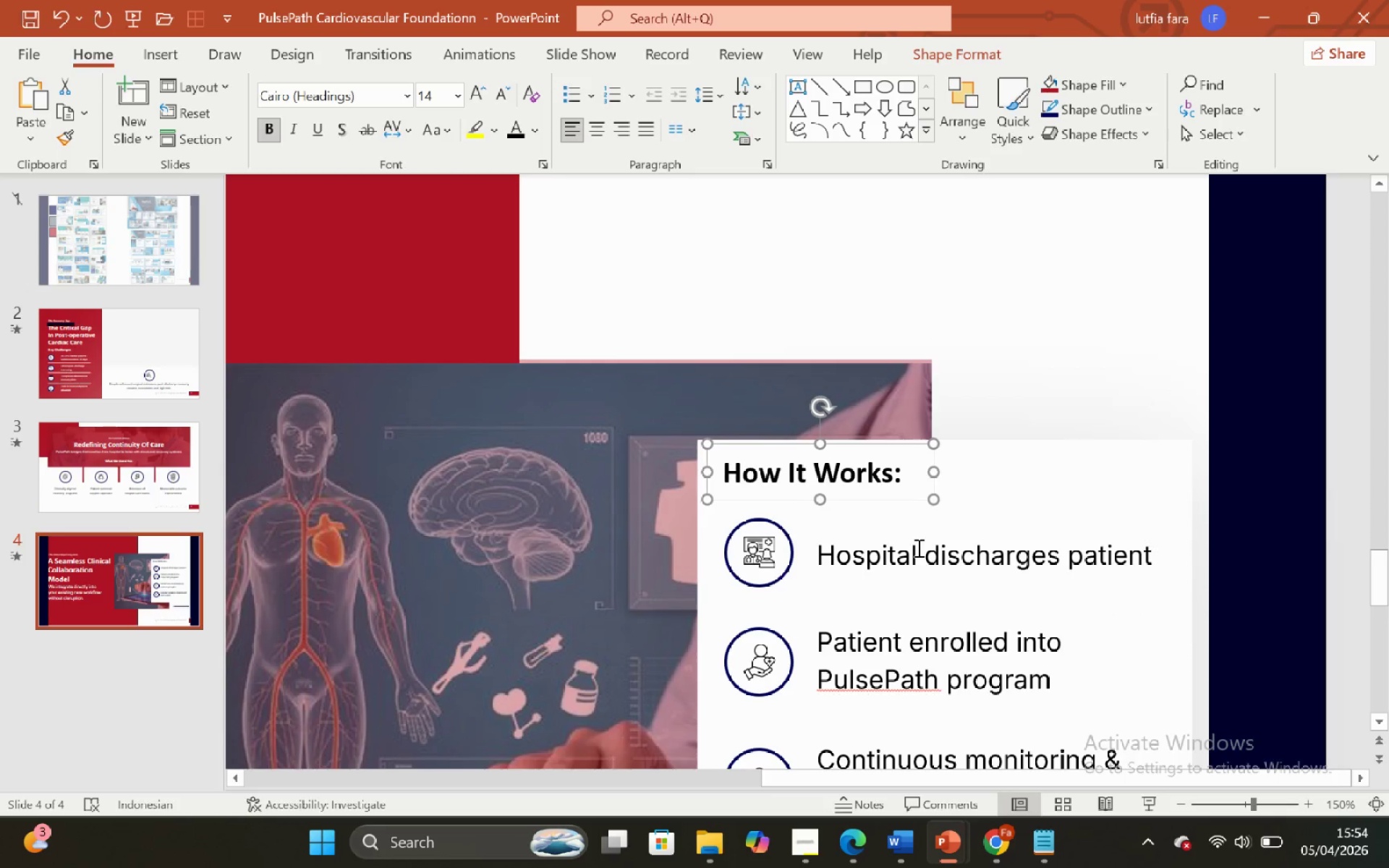 
key(ArrowRight)
 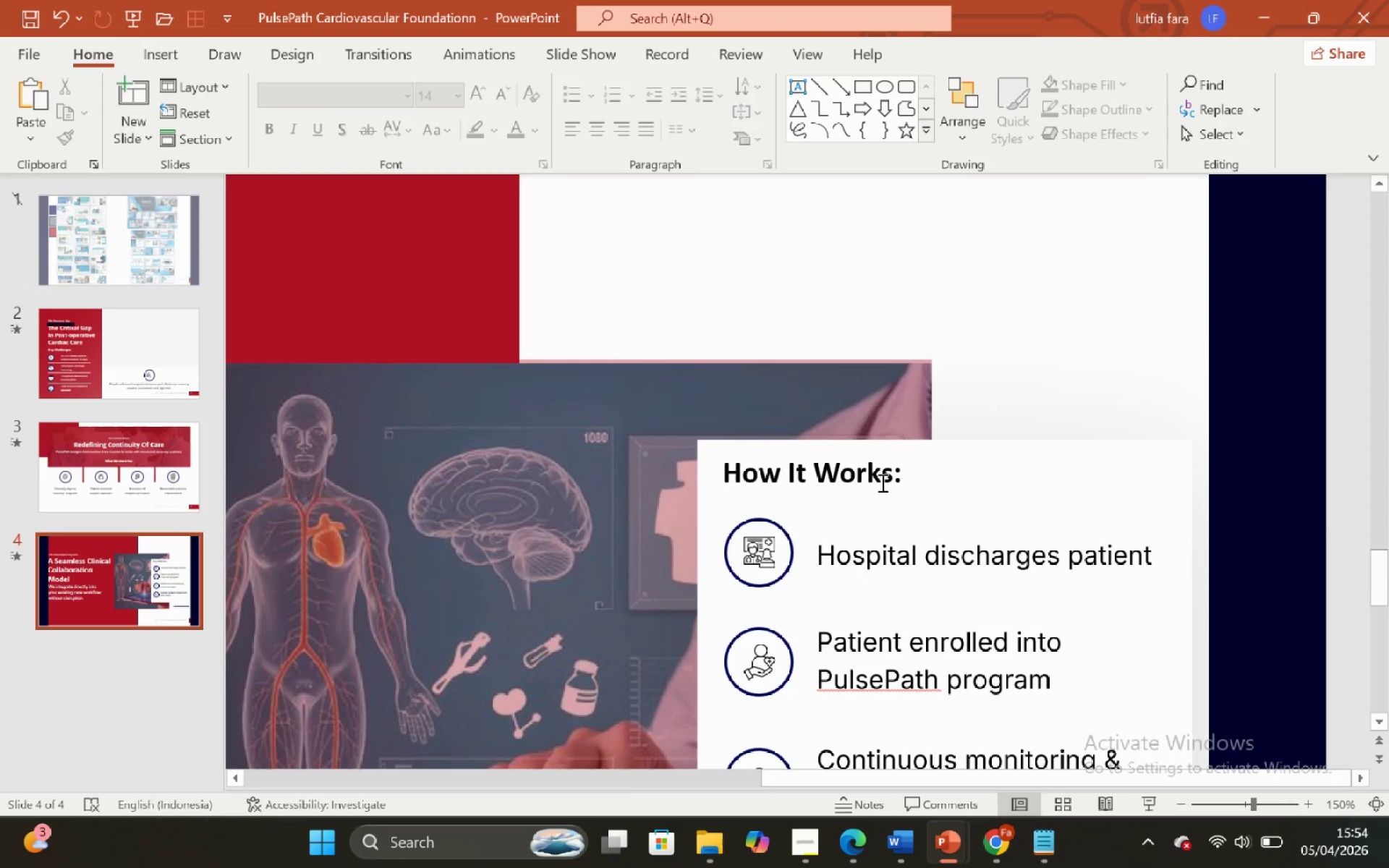 
left_click([914, 480])
 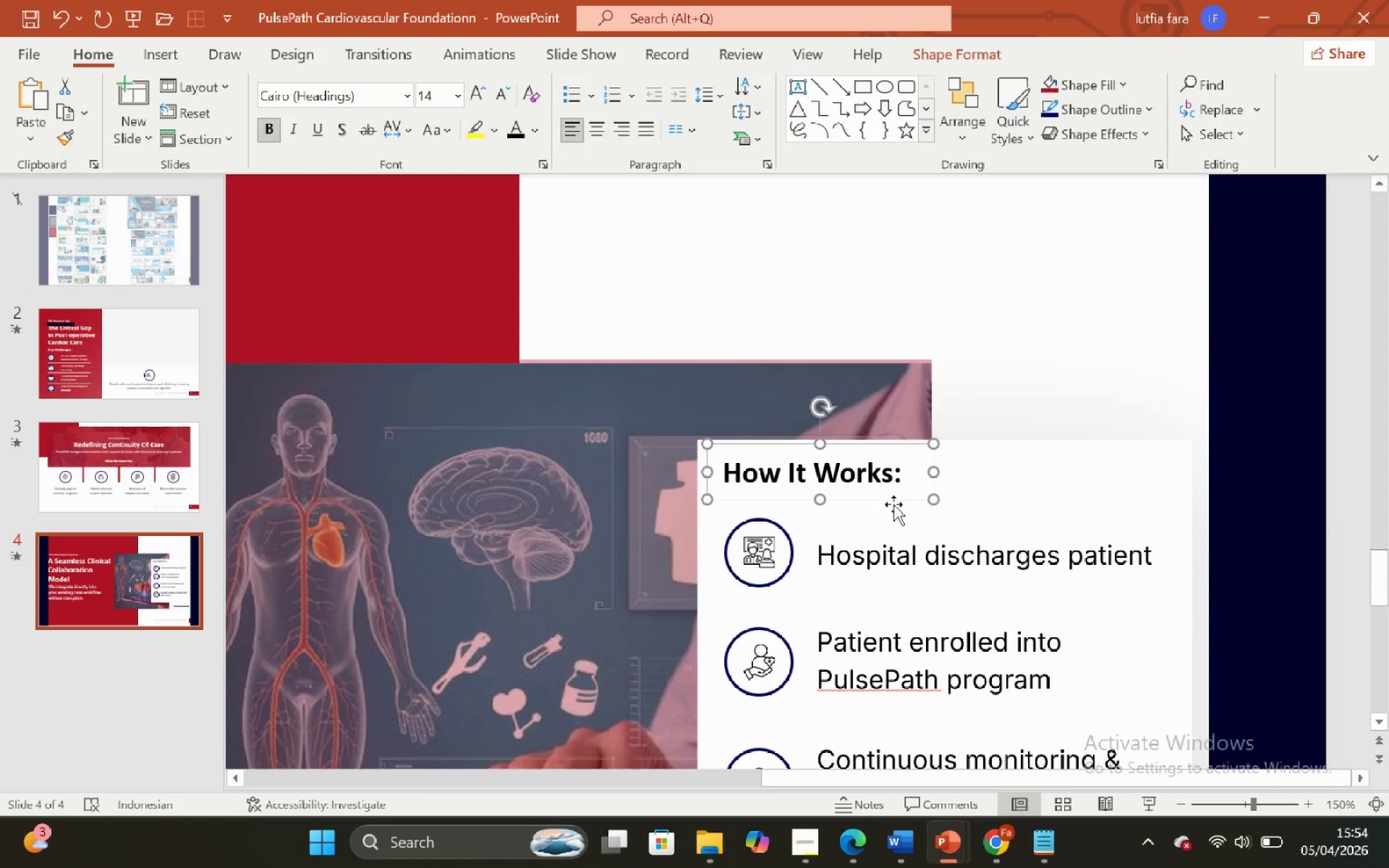 
hold_key(key=ShiftLeft, duration=0.69)
left_click_drag(start_coordinate=[893, 503], to_coordinate=[897, 575])
 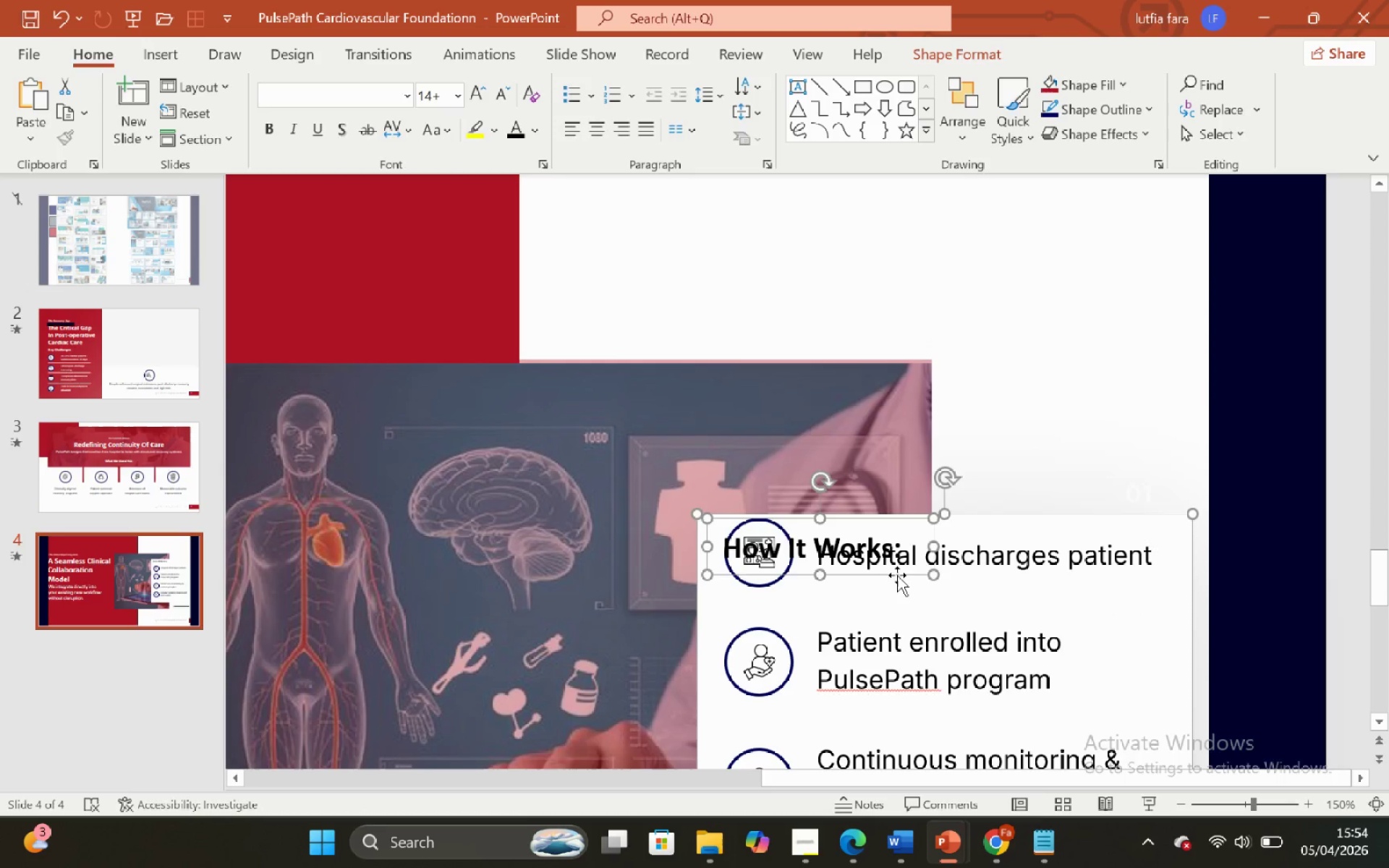 
key(Control+ControlLeft)
 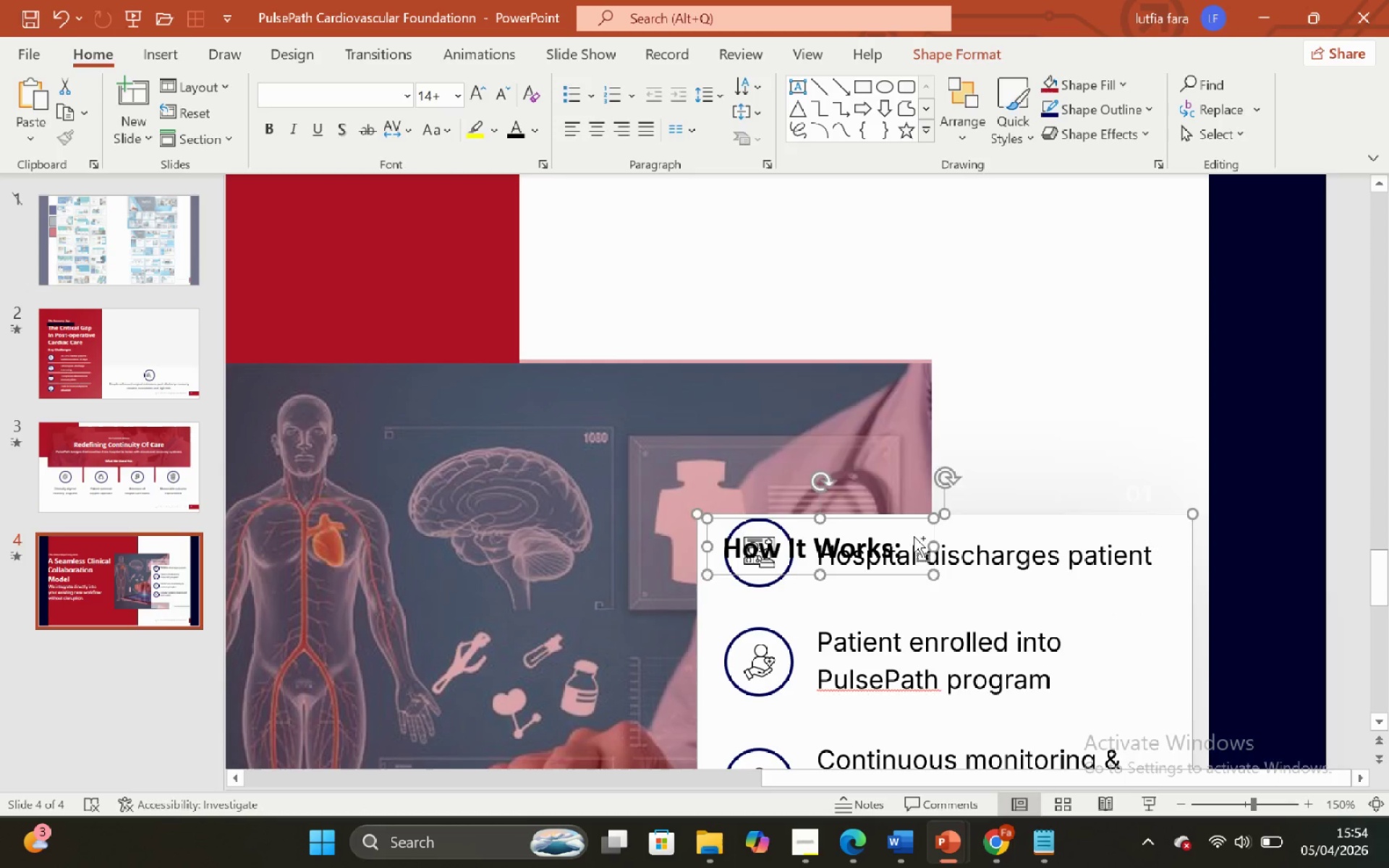 
key(Control+Z)
 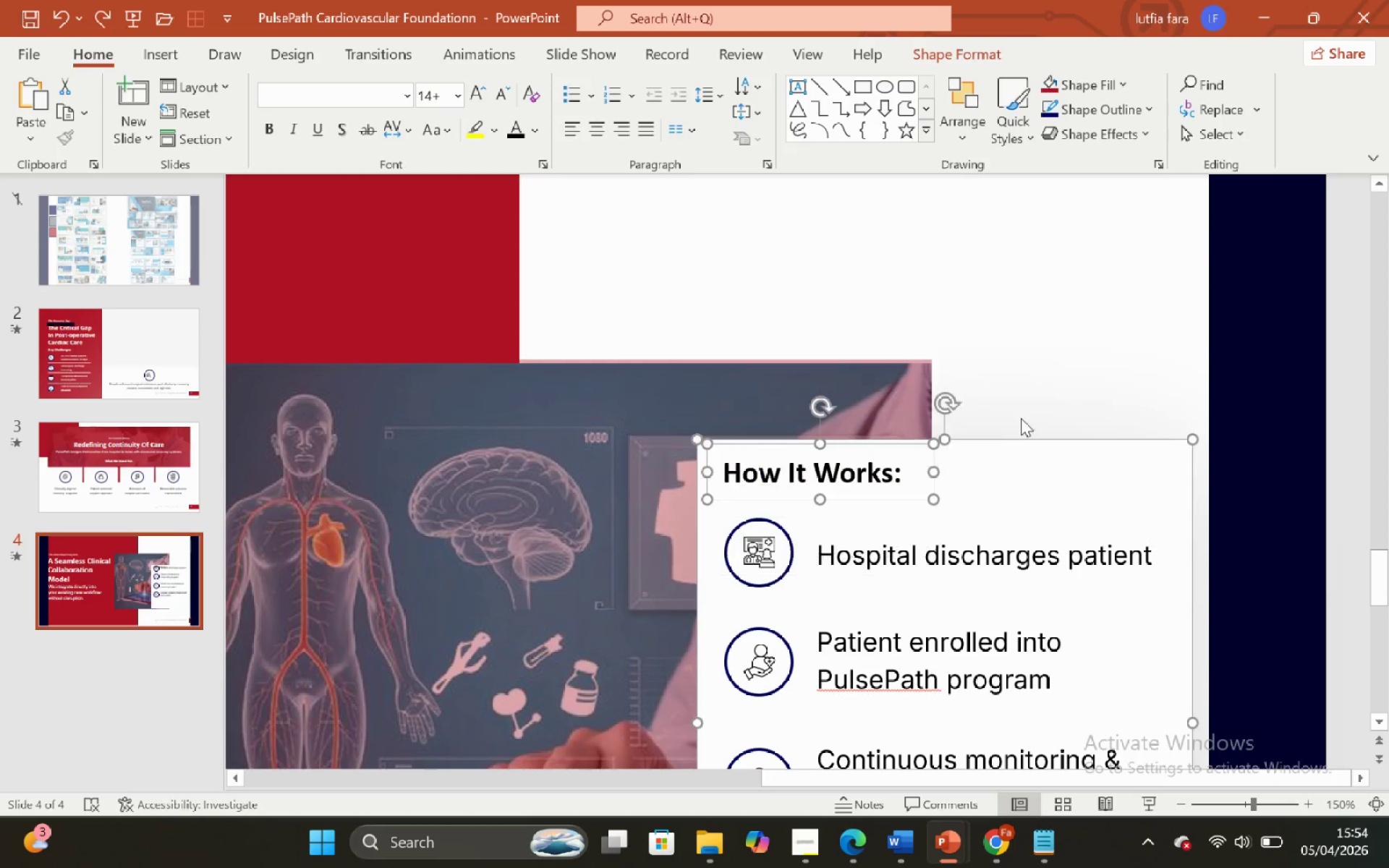 
key(Control+ControlLeft)
 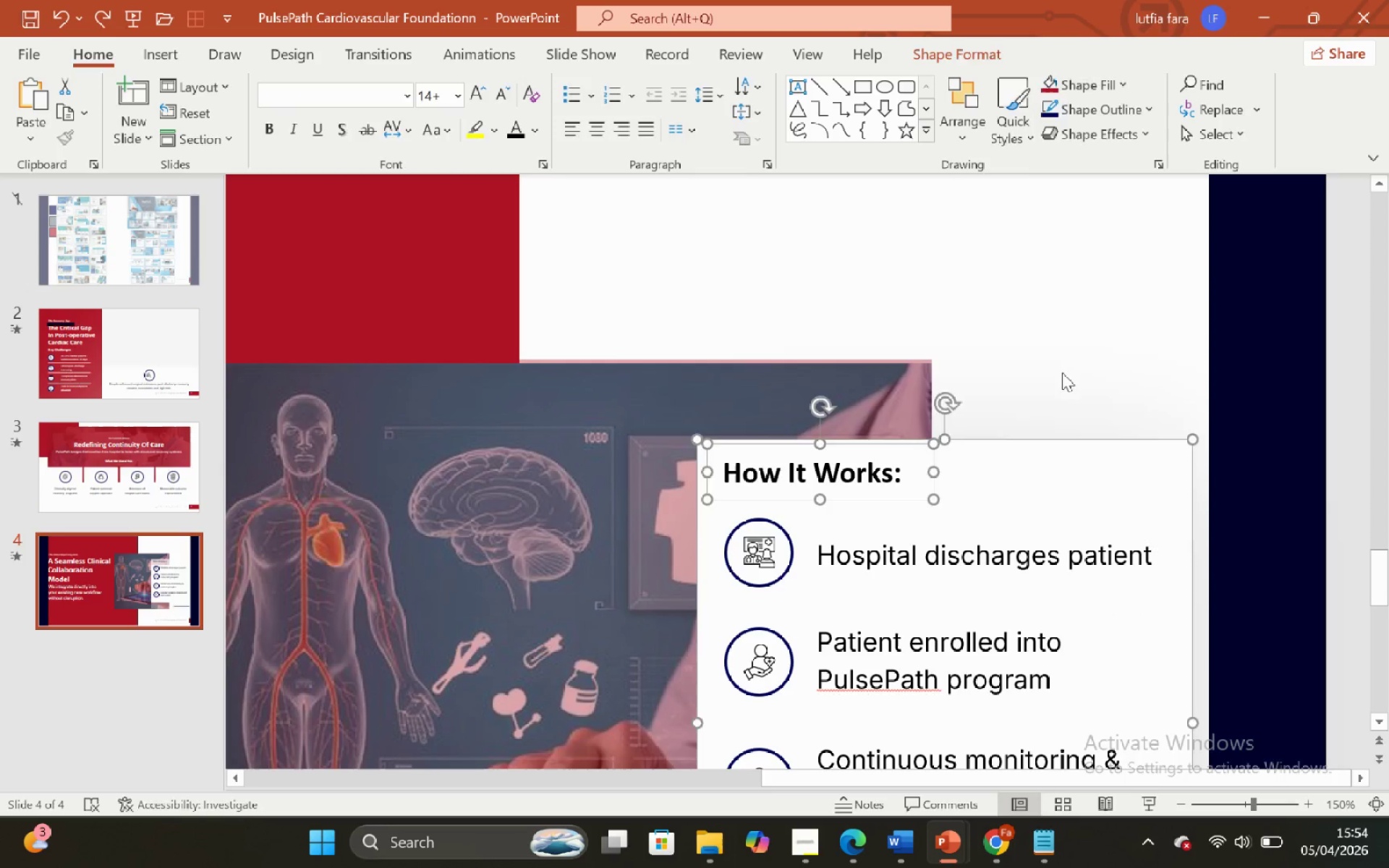 
left_click([1062, 373])
 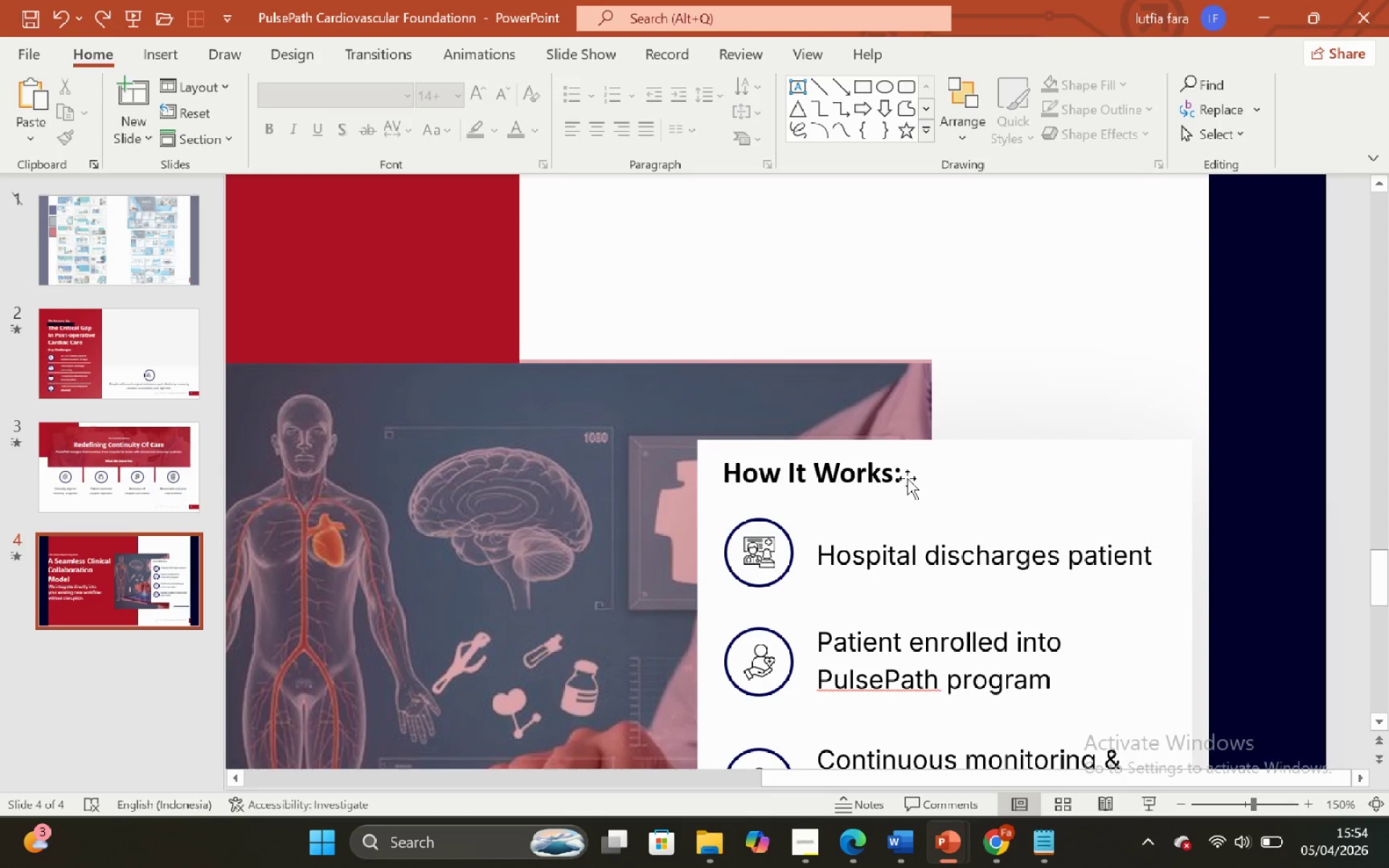 
left_click([906, 475])
 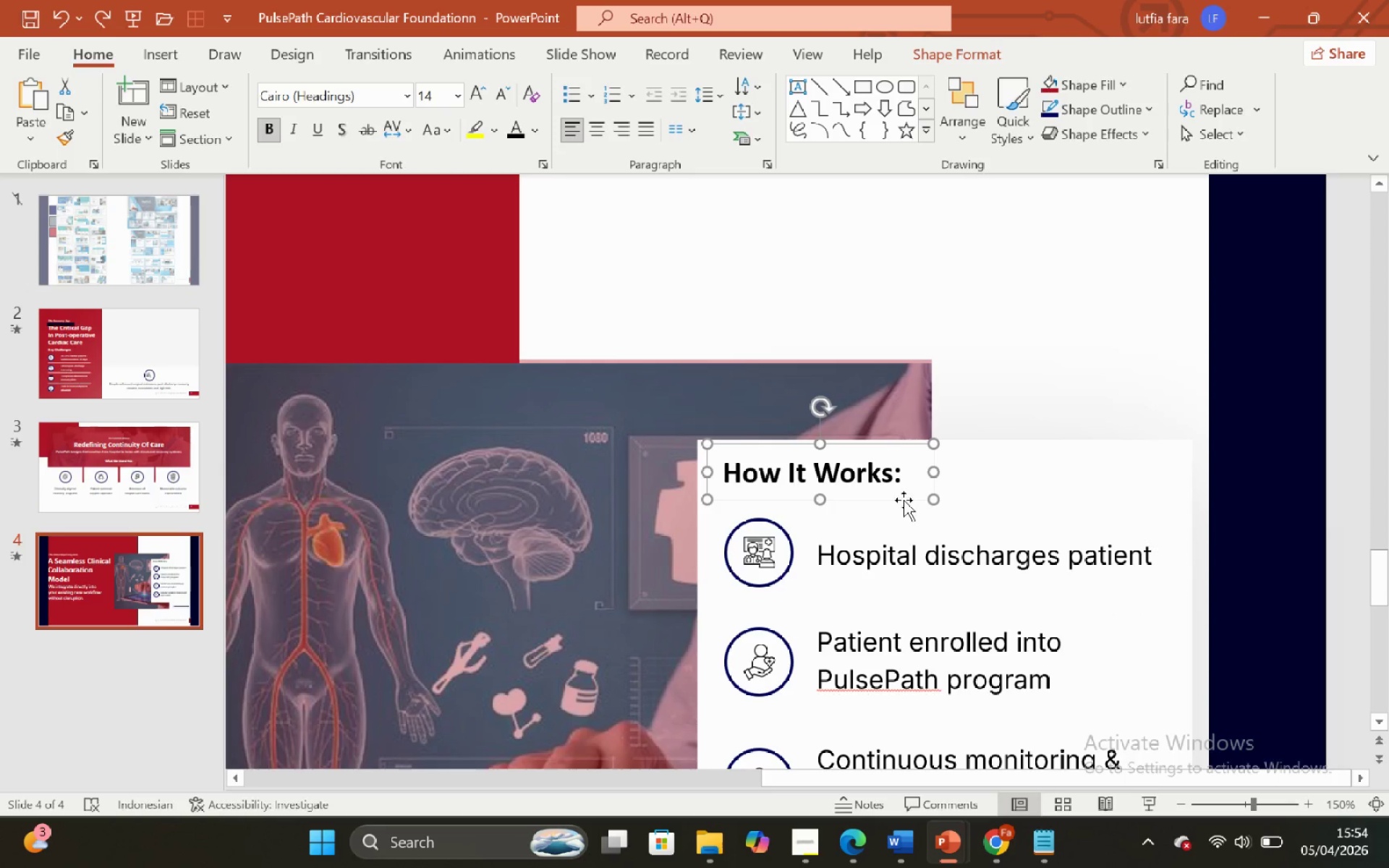 
left_click_drag(start_coordinate=[903, 500], to_coordinate=[924, 571])
 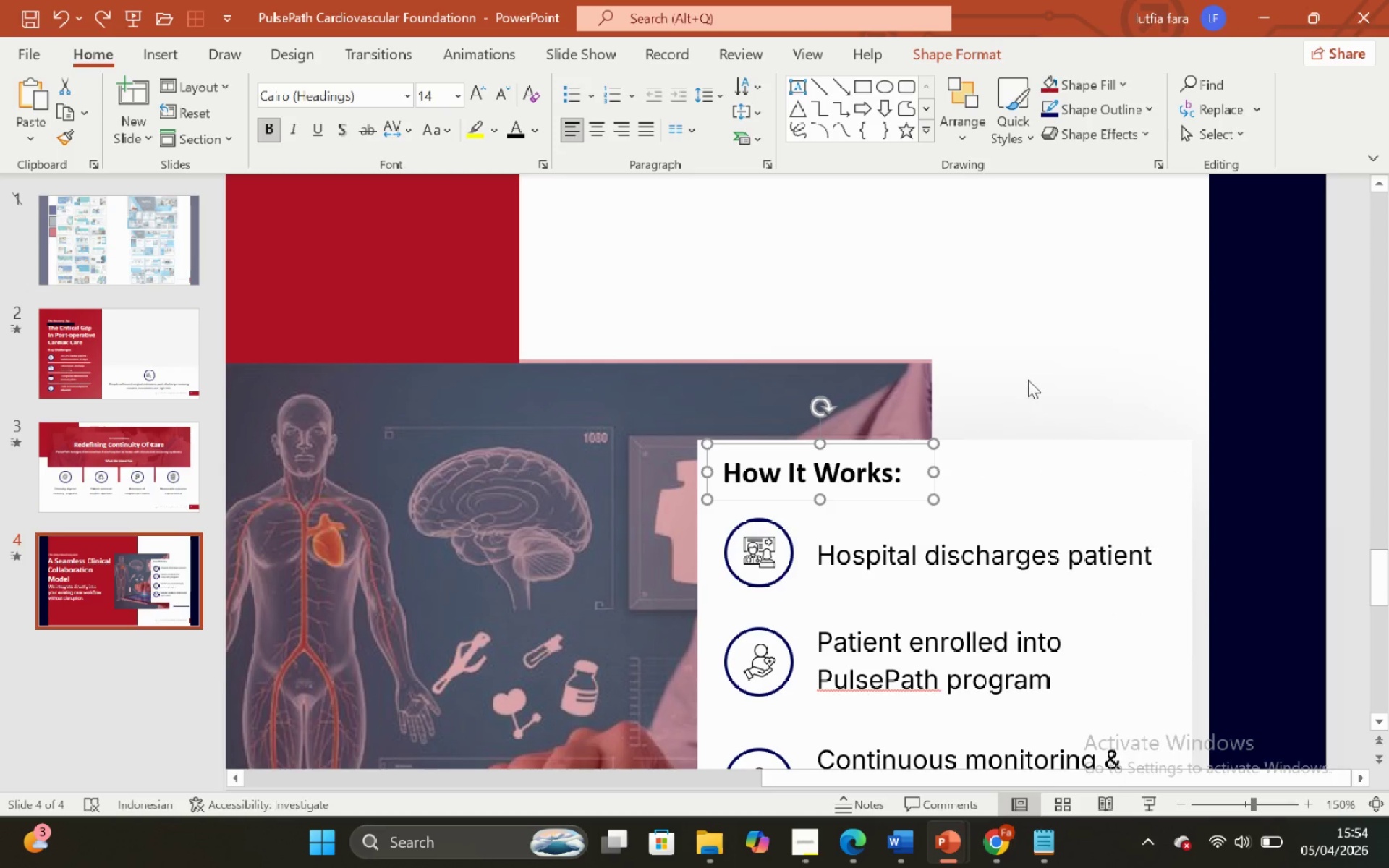 
hold_key(key=ShiftLeft, duration=1.23)
 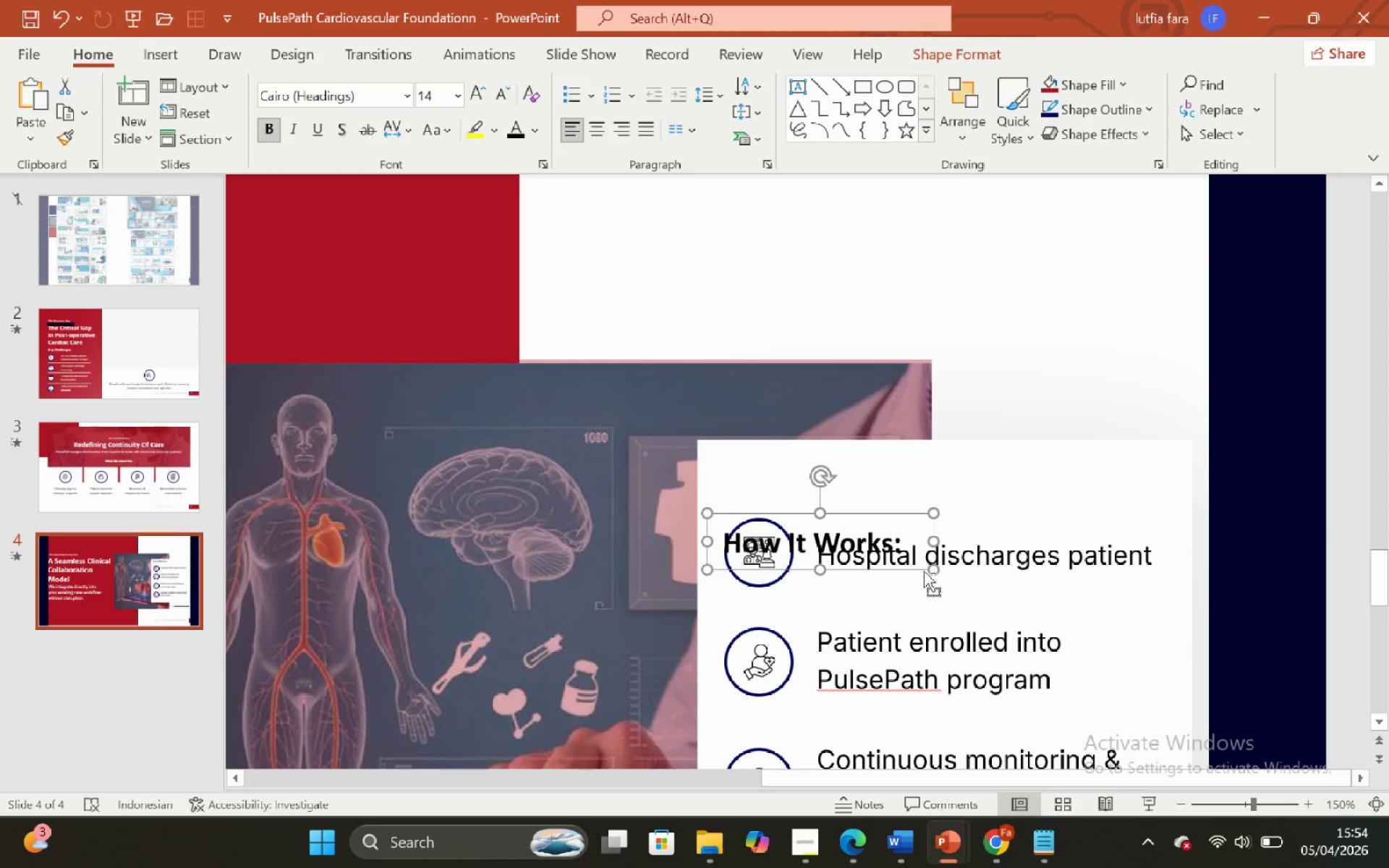 
key(Control+ControlLeft)
 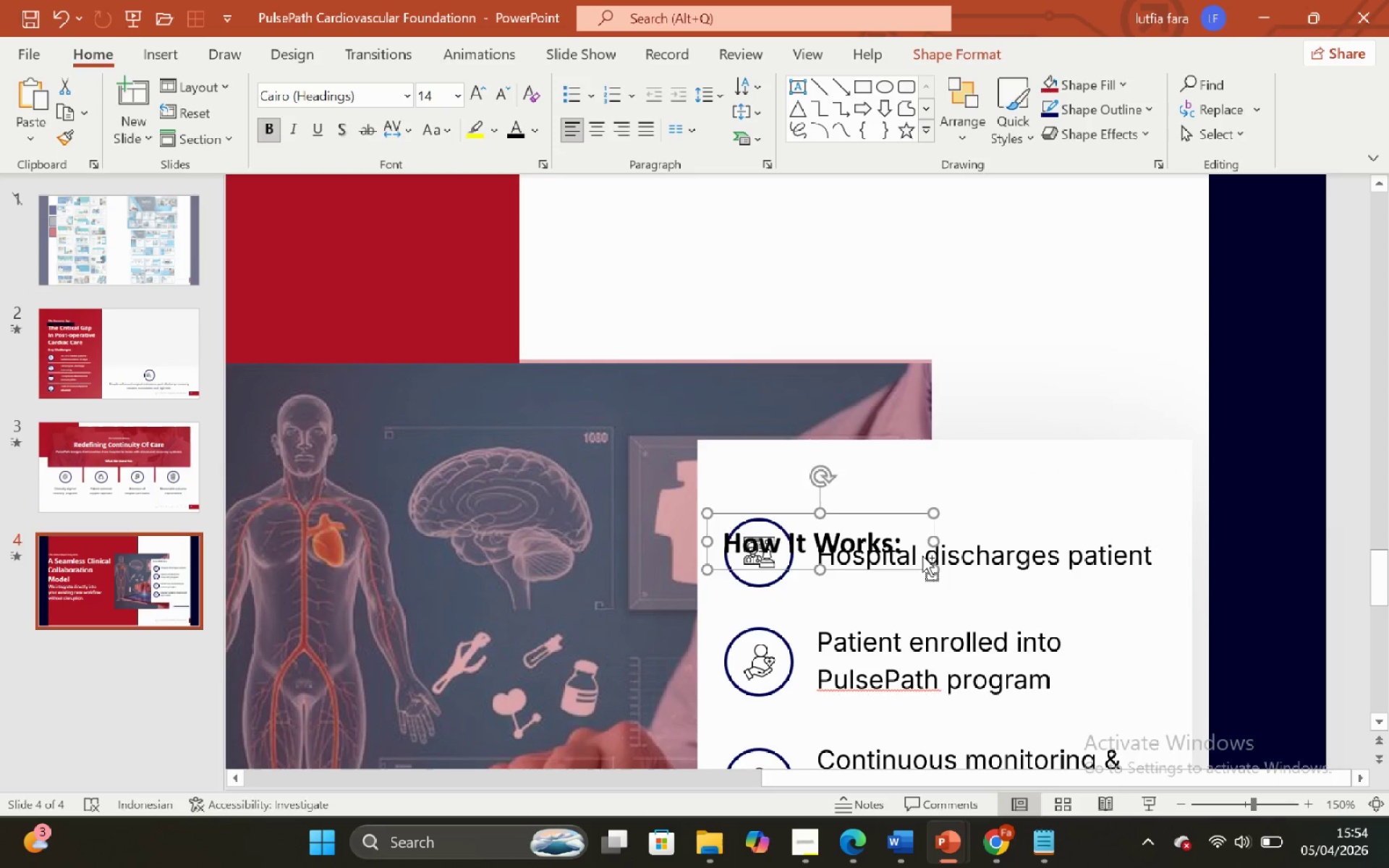 
key(Control+Z)
 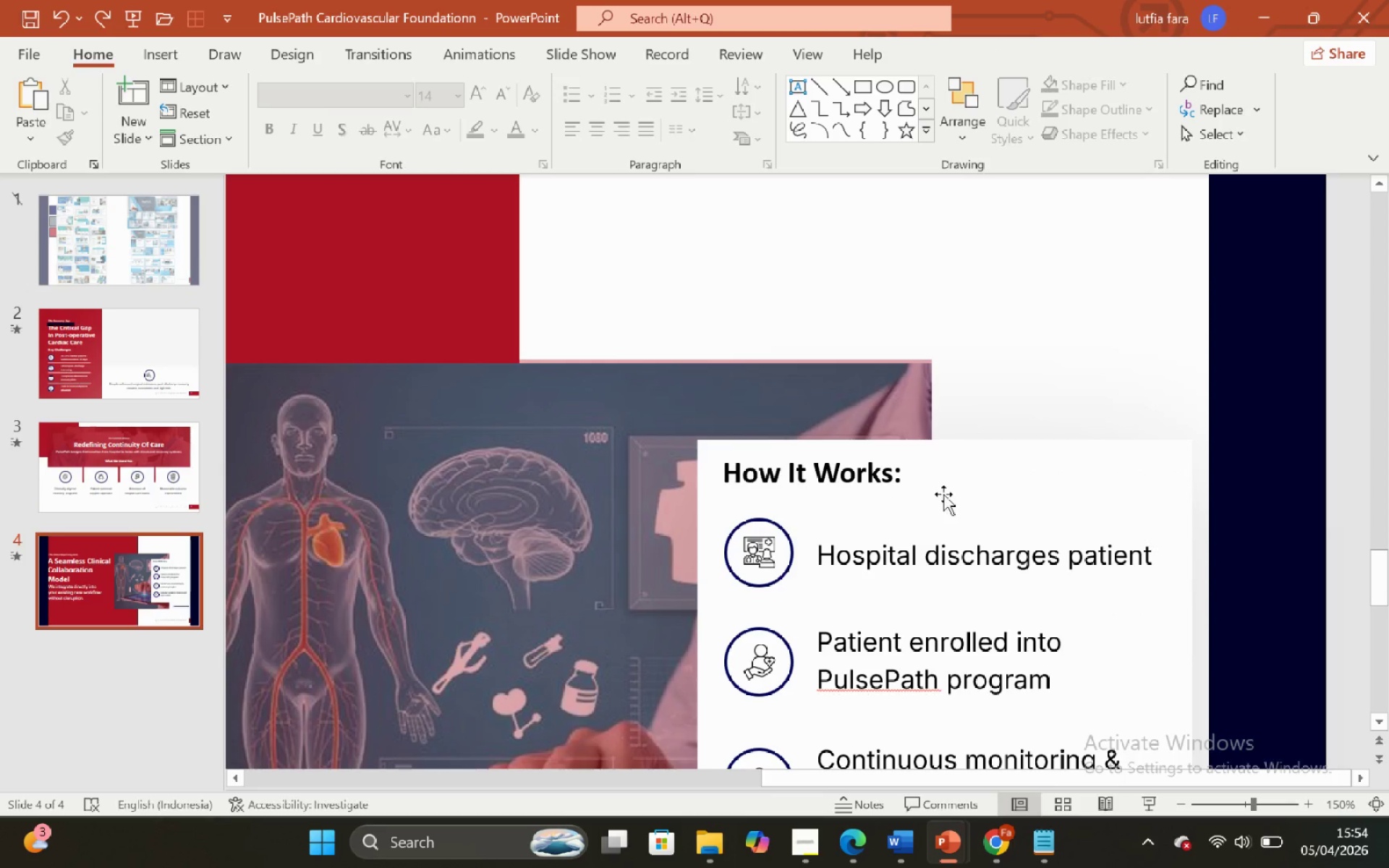 
left_click([906, 477])
 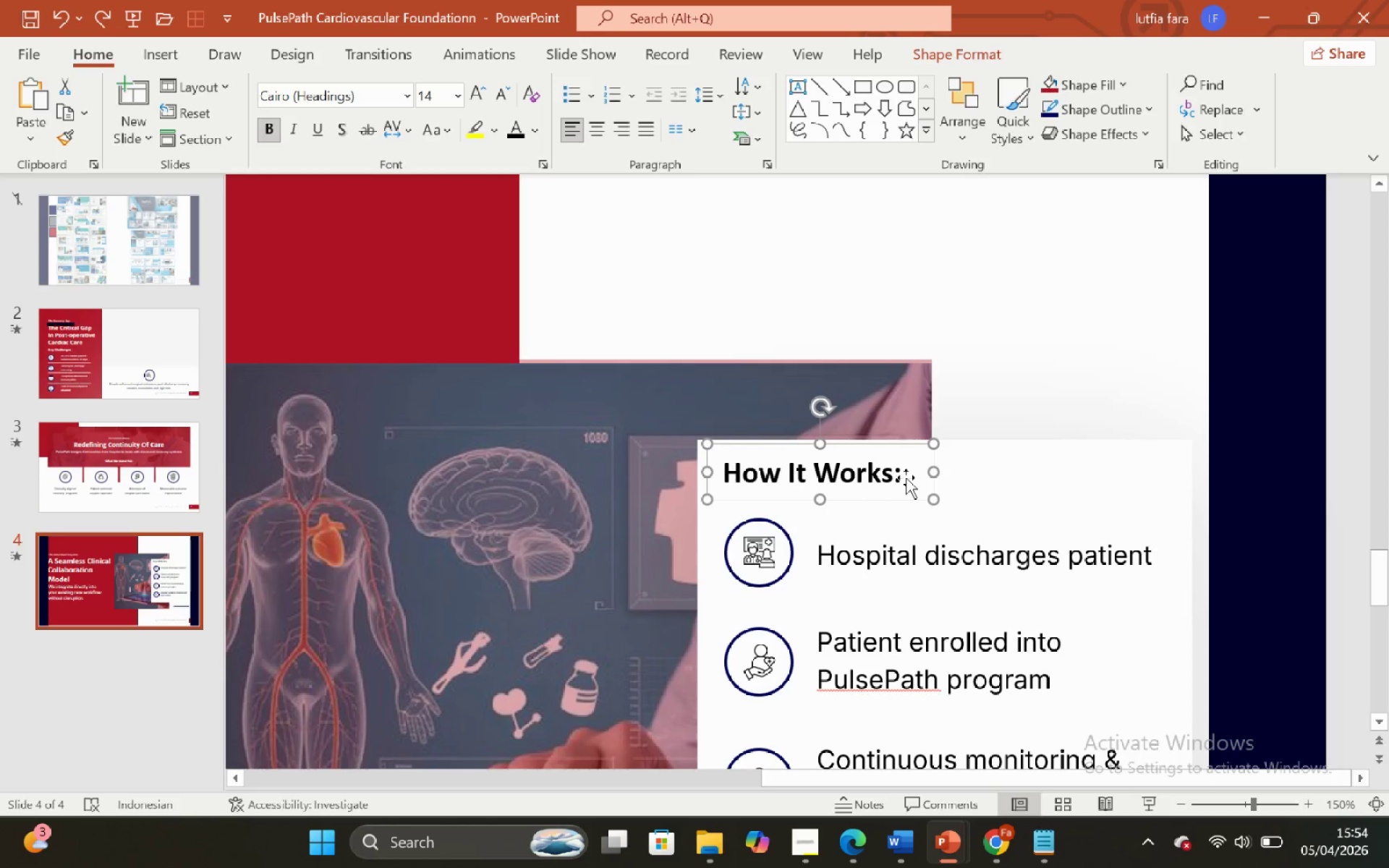 
key(ArrowDown)
 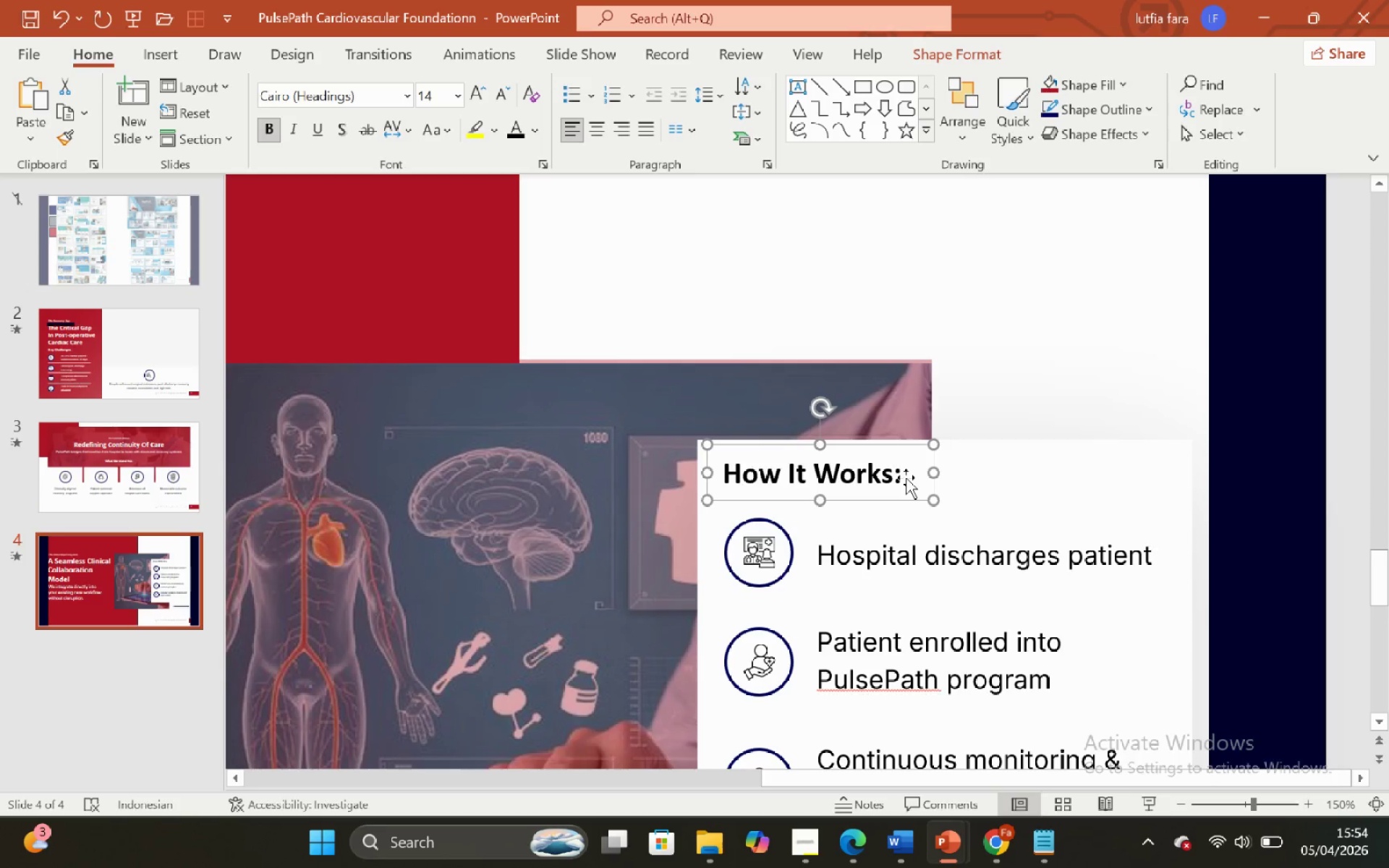 
key(ArrowDown)
 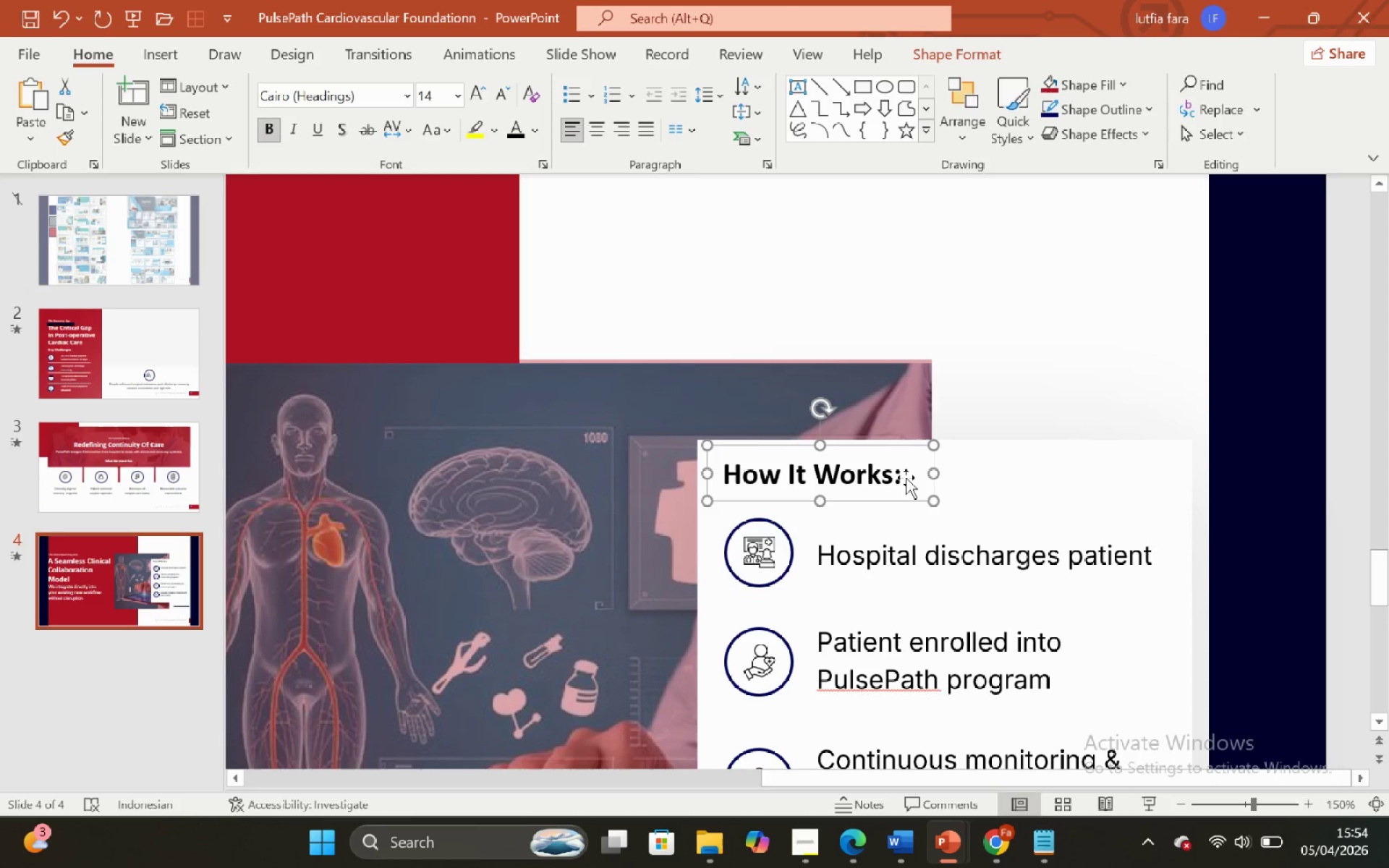 
key(ArrowDown)
 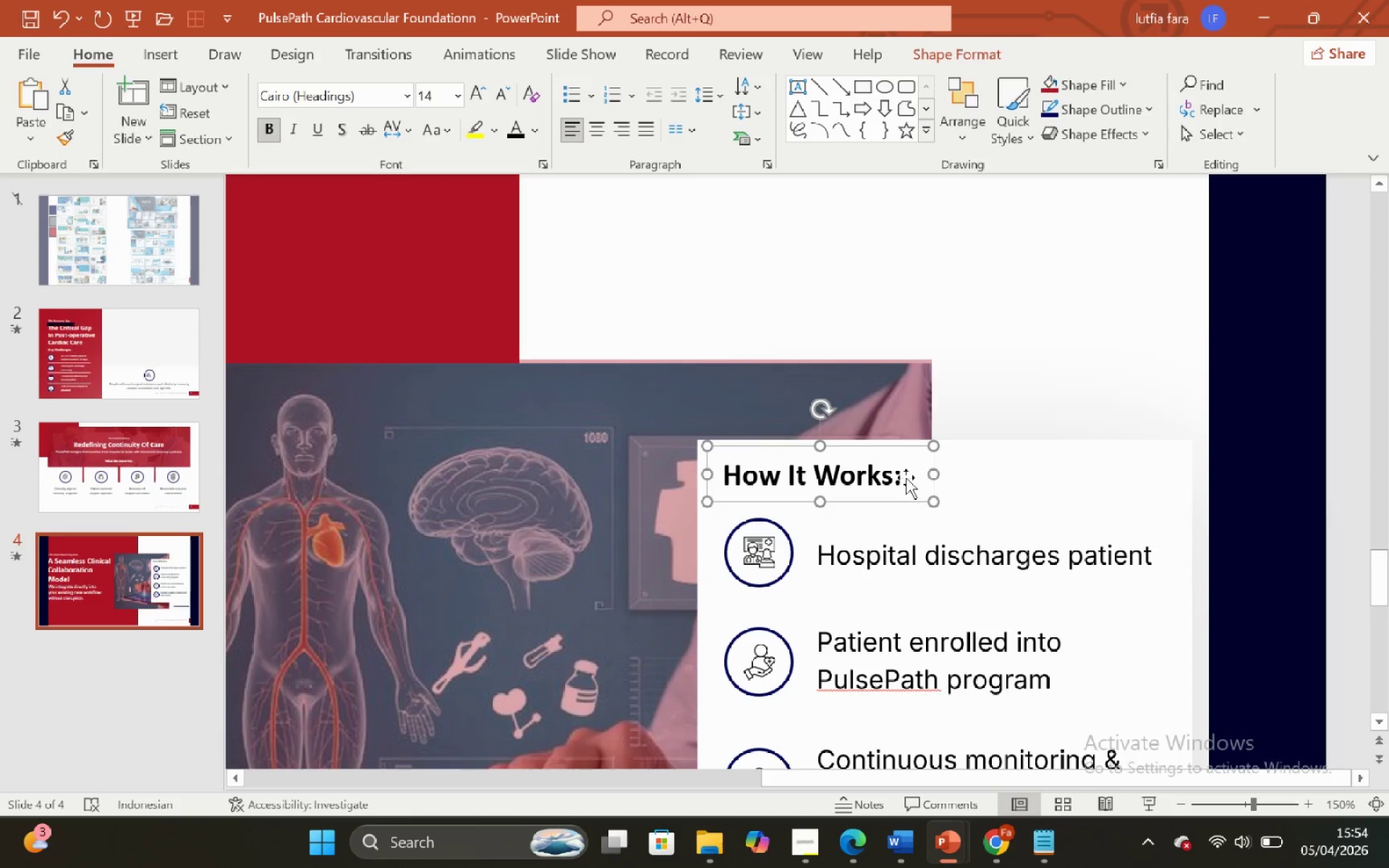 
key(ArrowDown)
 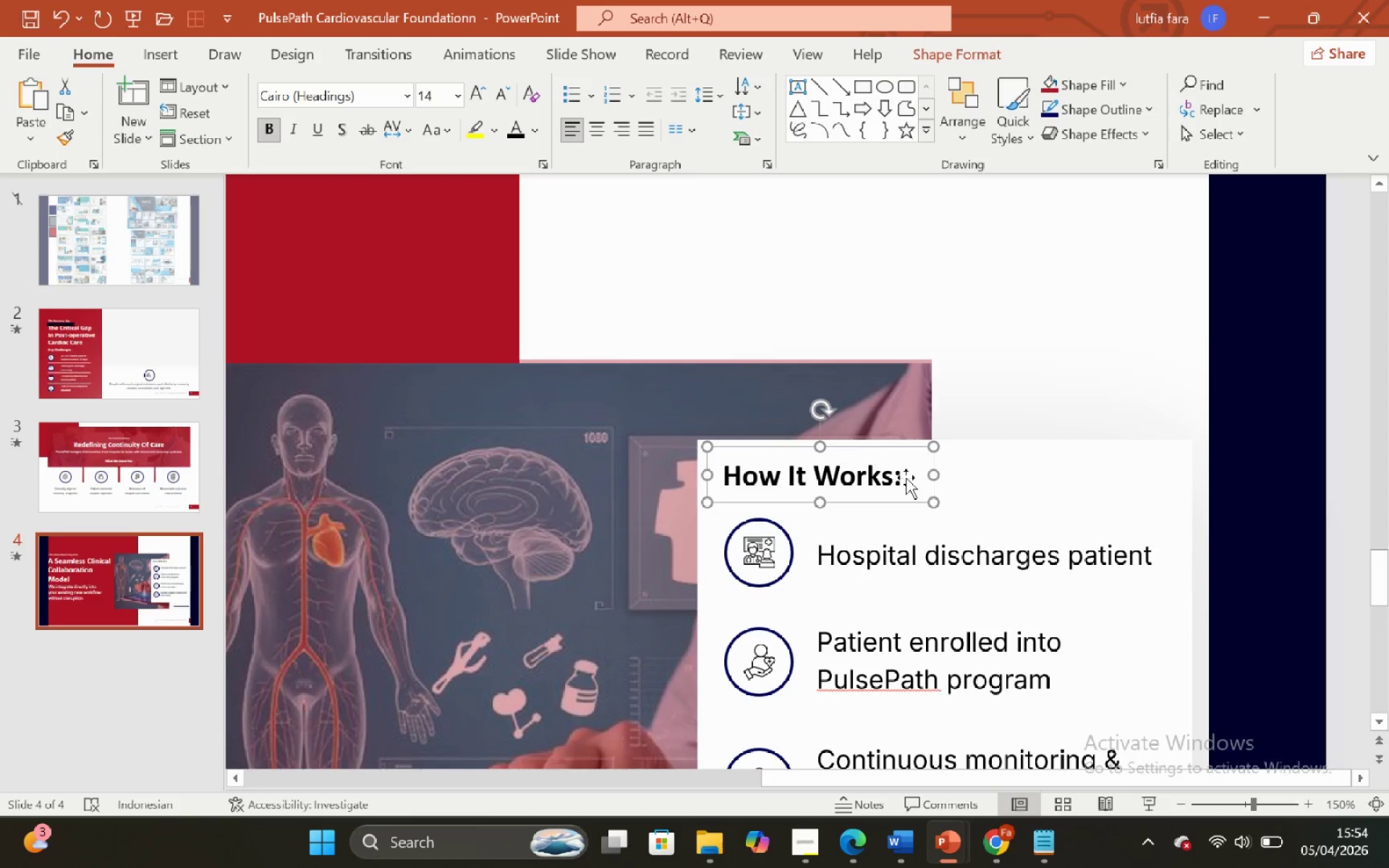 
key(ArrowDown)
 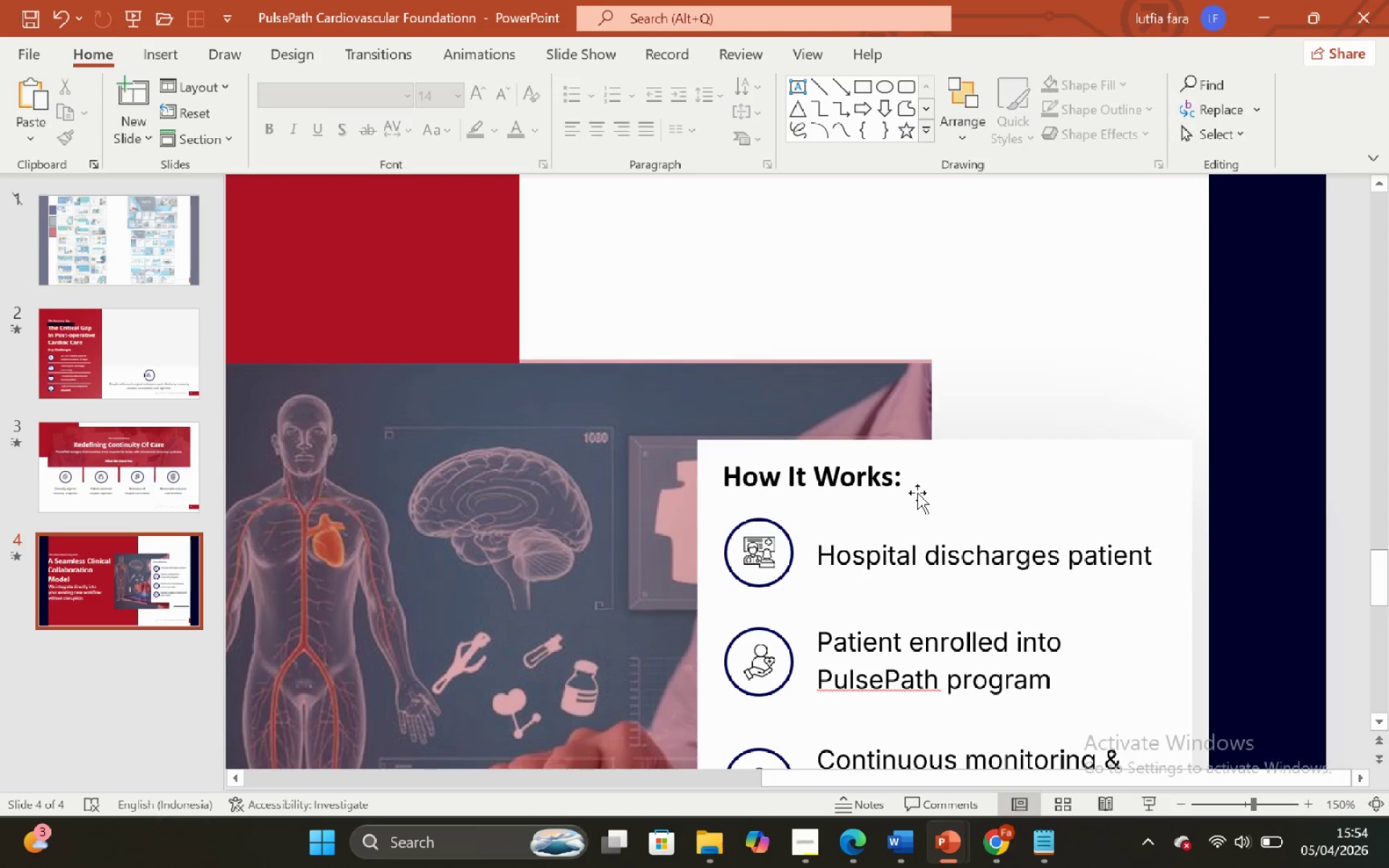 
left_click([917, 482])
 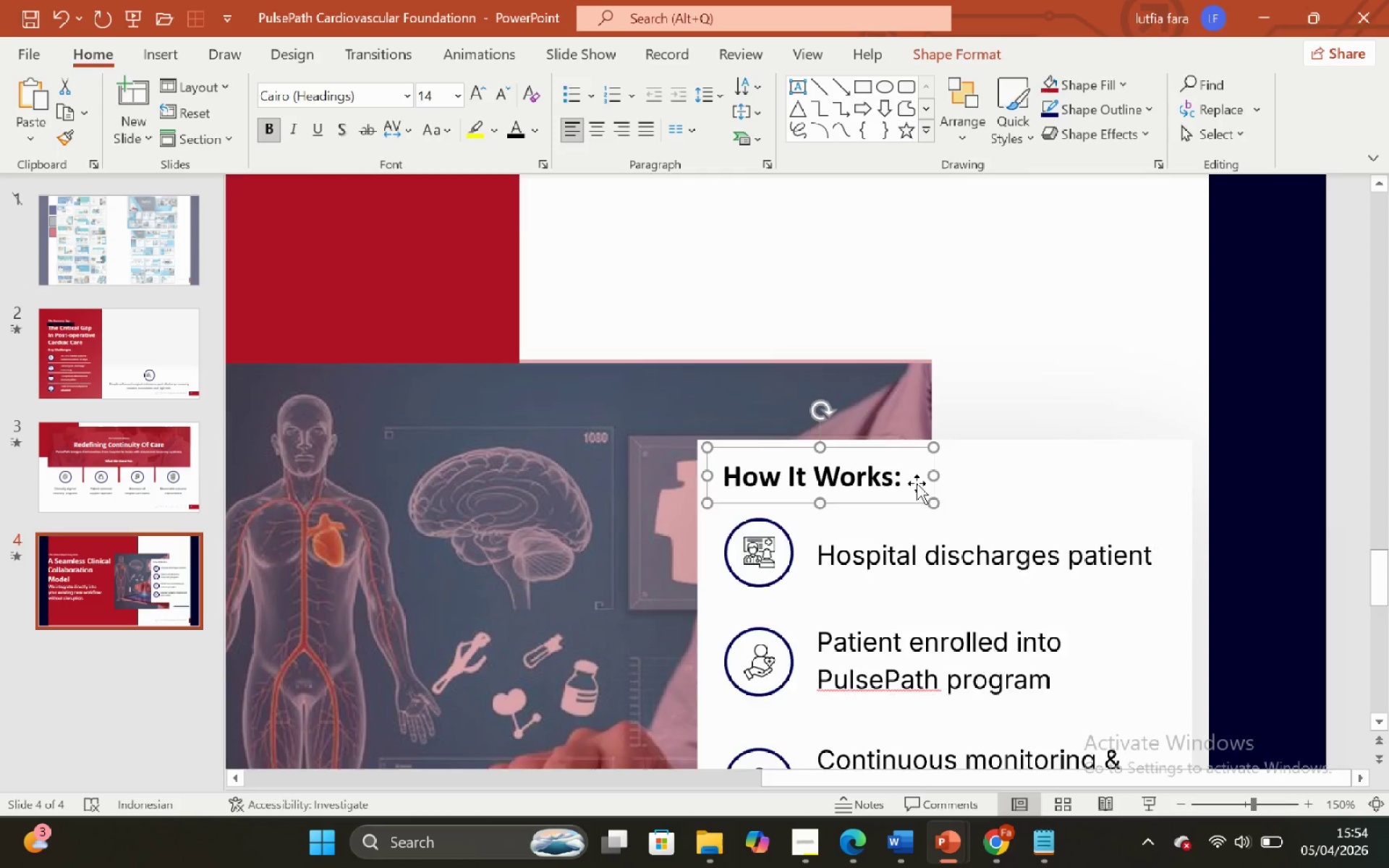 
scroll: coordinate [917, 490], scroll_direction: down, amount: 8.0
 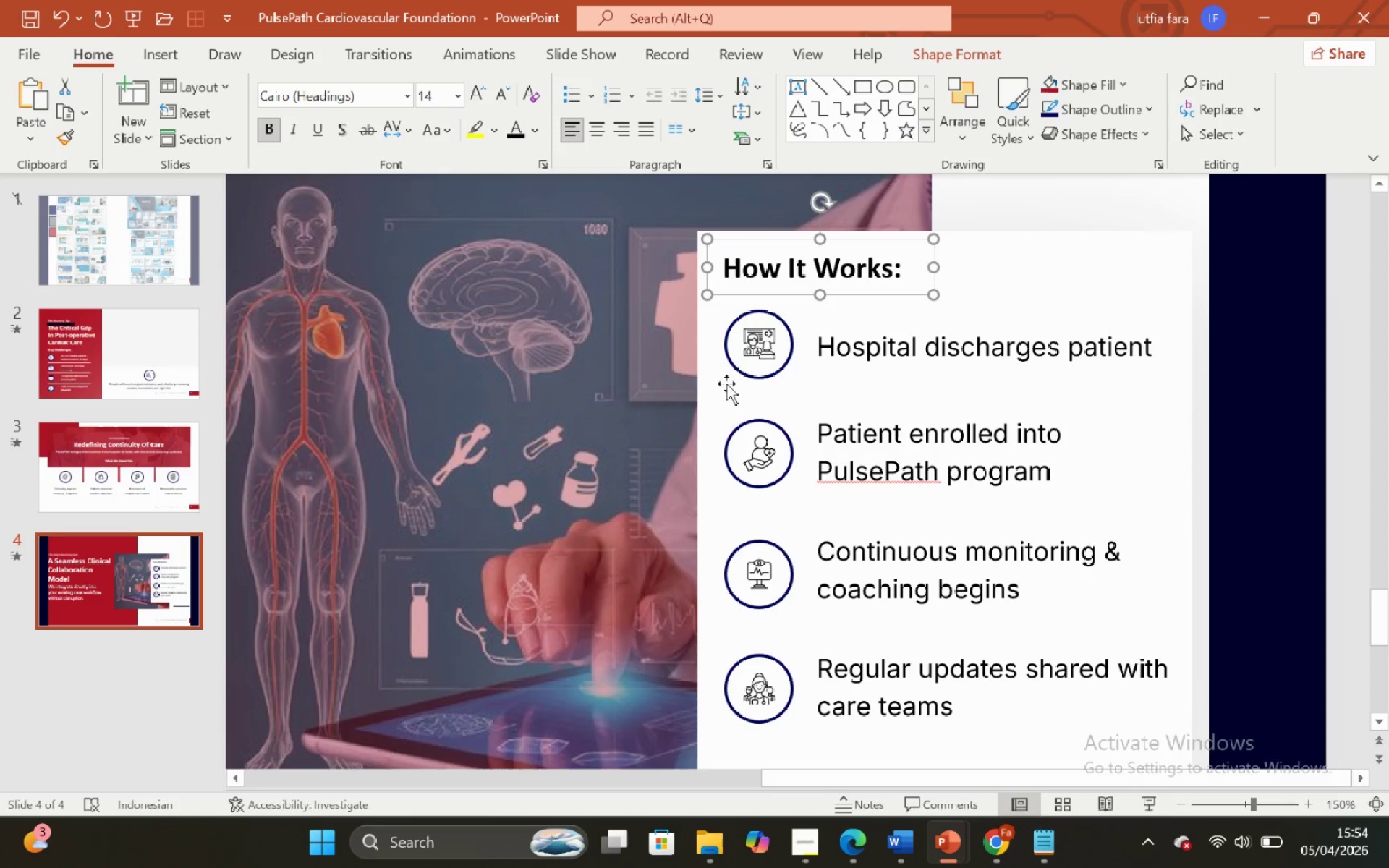 
left_click([767, 352])
 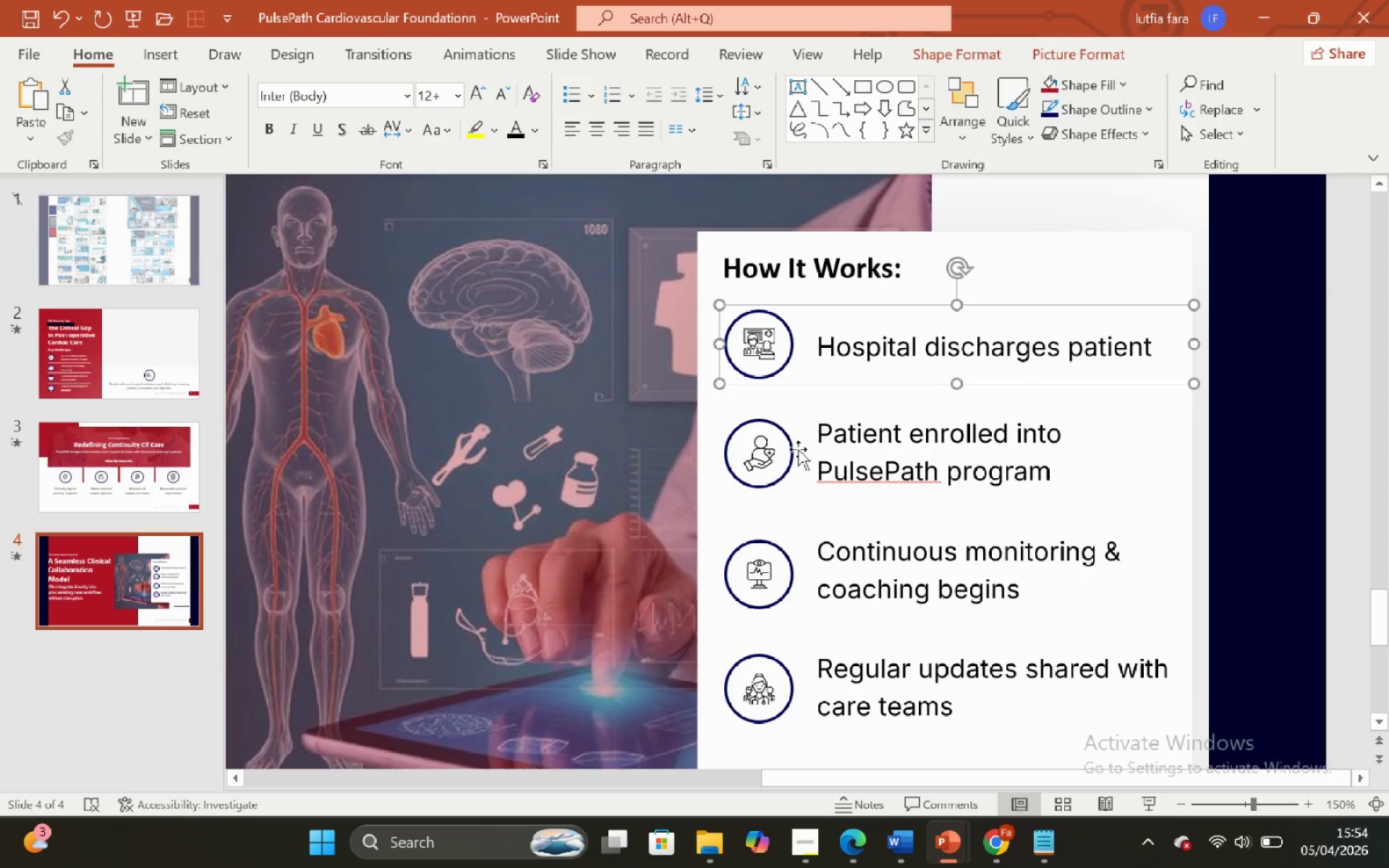 
hold_key(key=ShiftLeft, duration=1.51)
left_click([787, 443])
 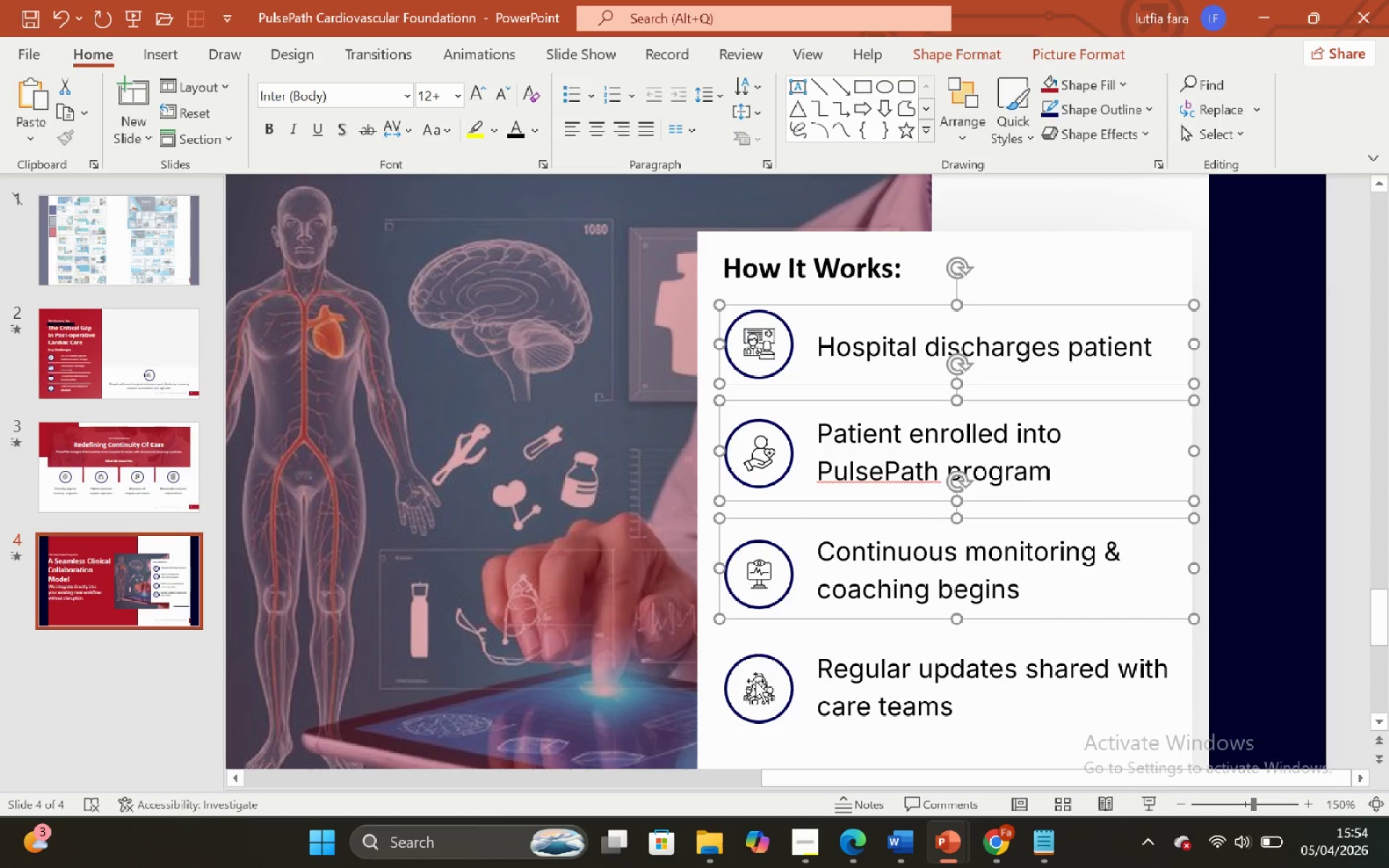 
double_click([755, 681])
 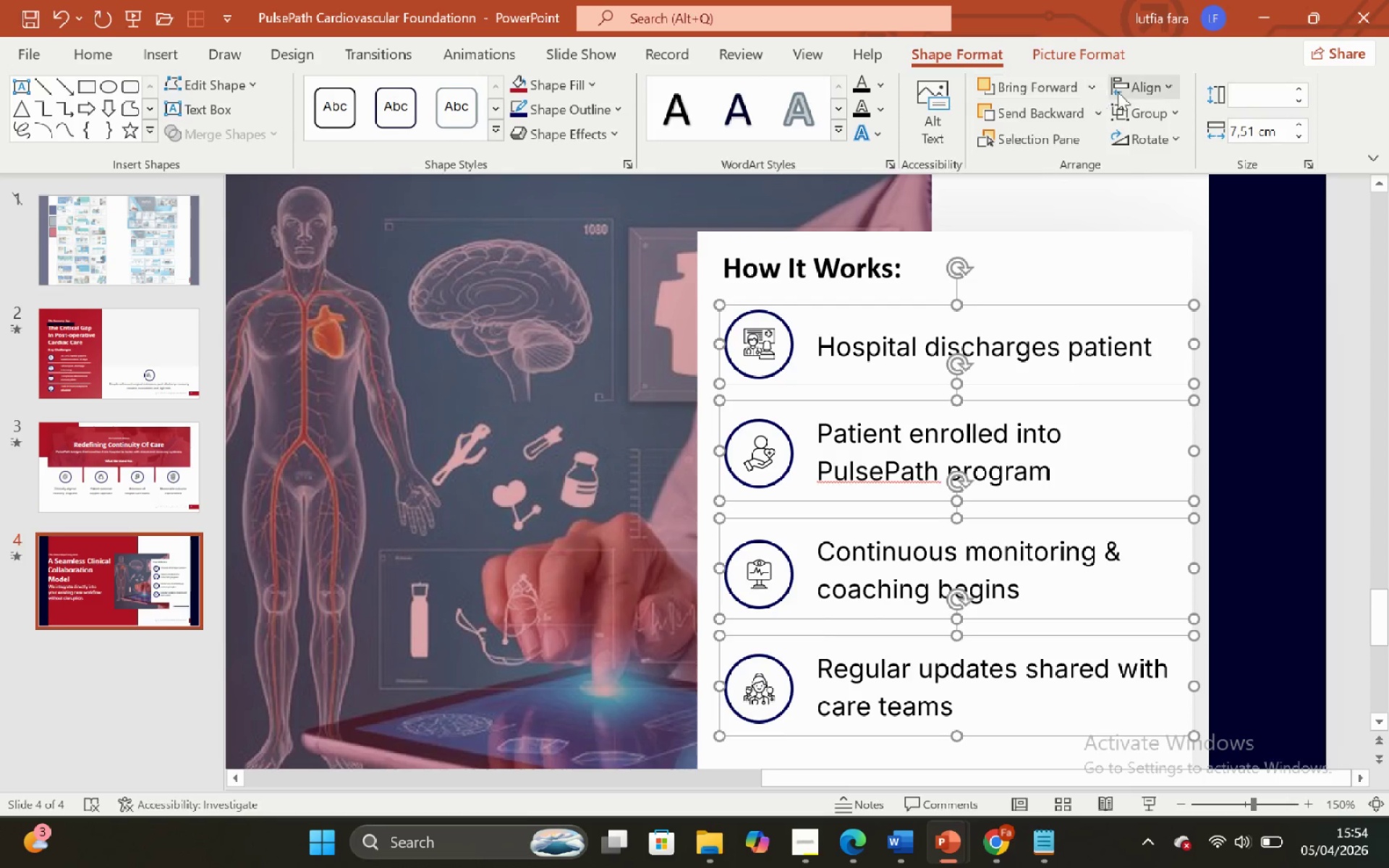 
left_click([1126, 90])
 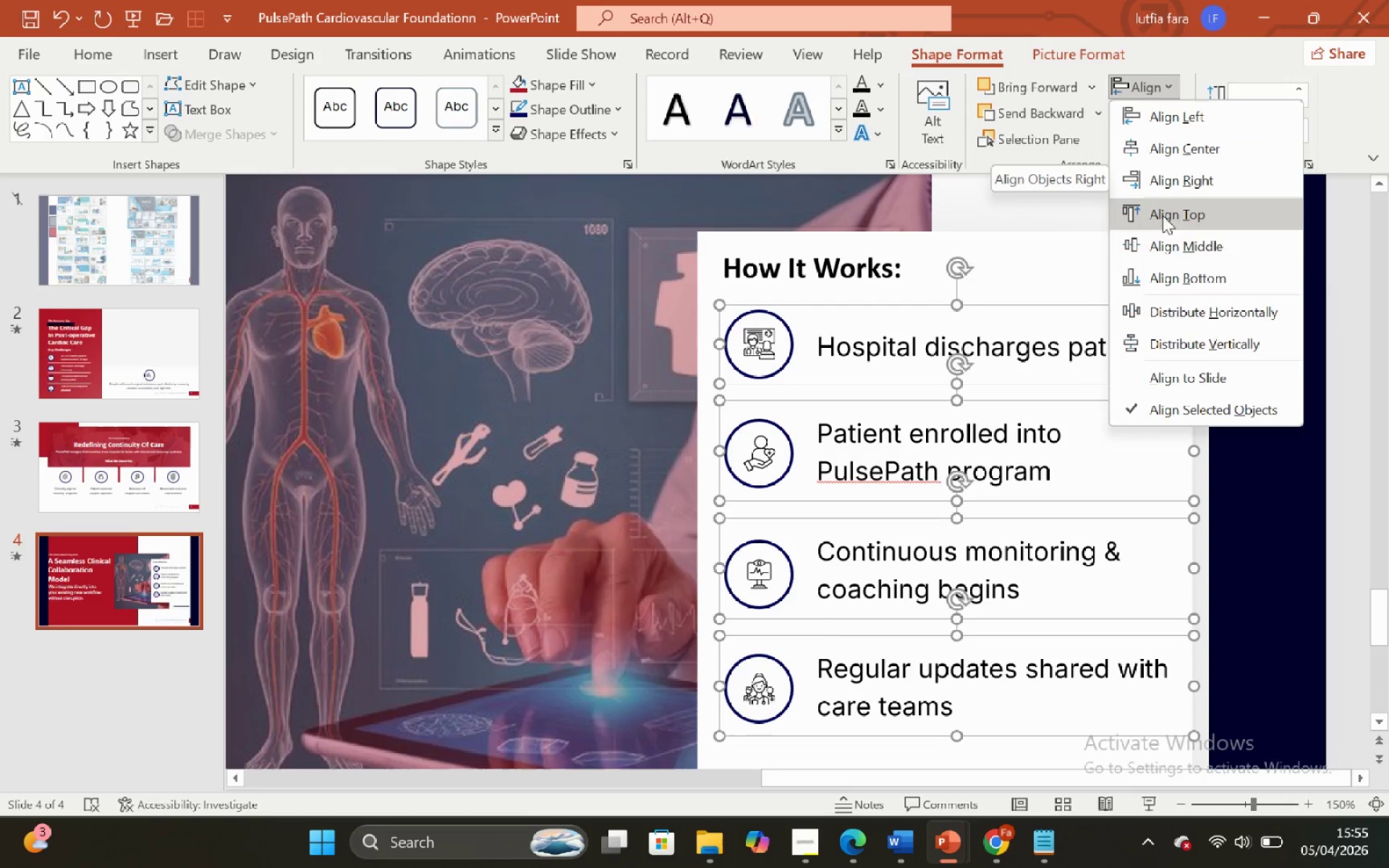 
wait(7.38)
 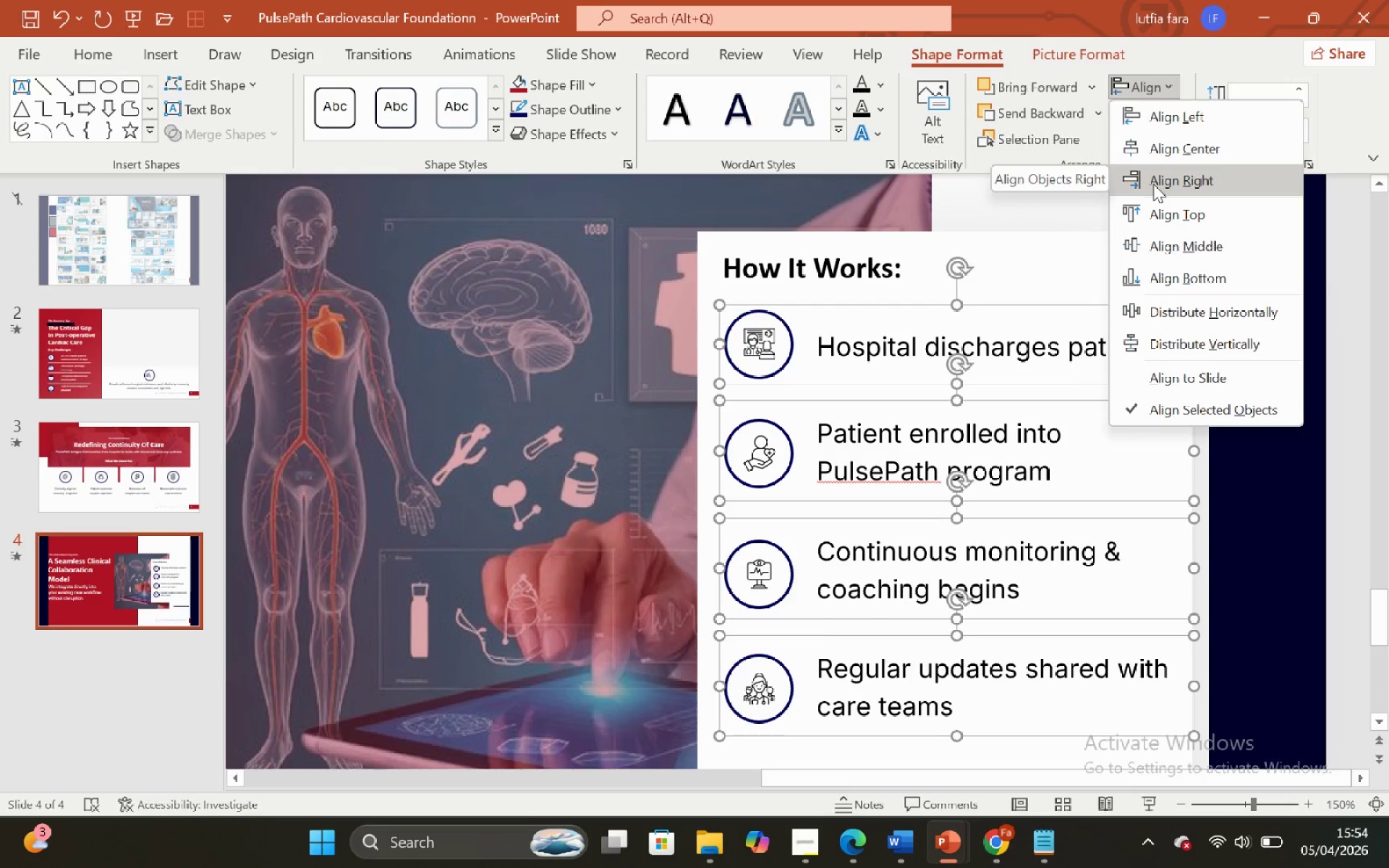 
left_click([1207, 343])
 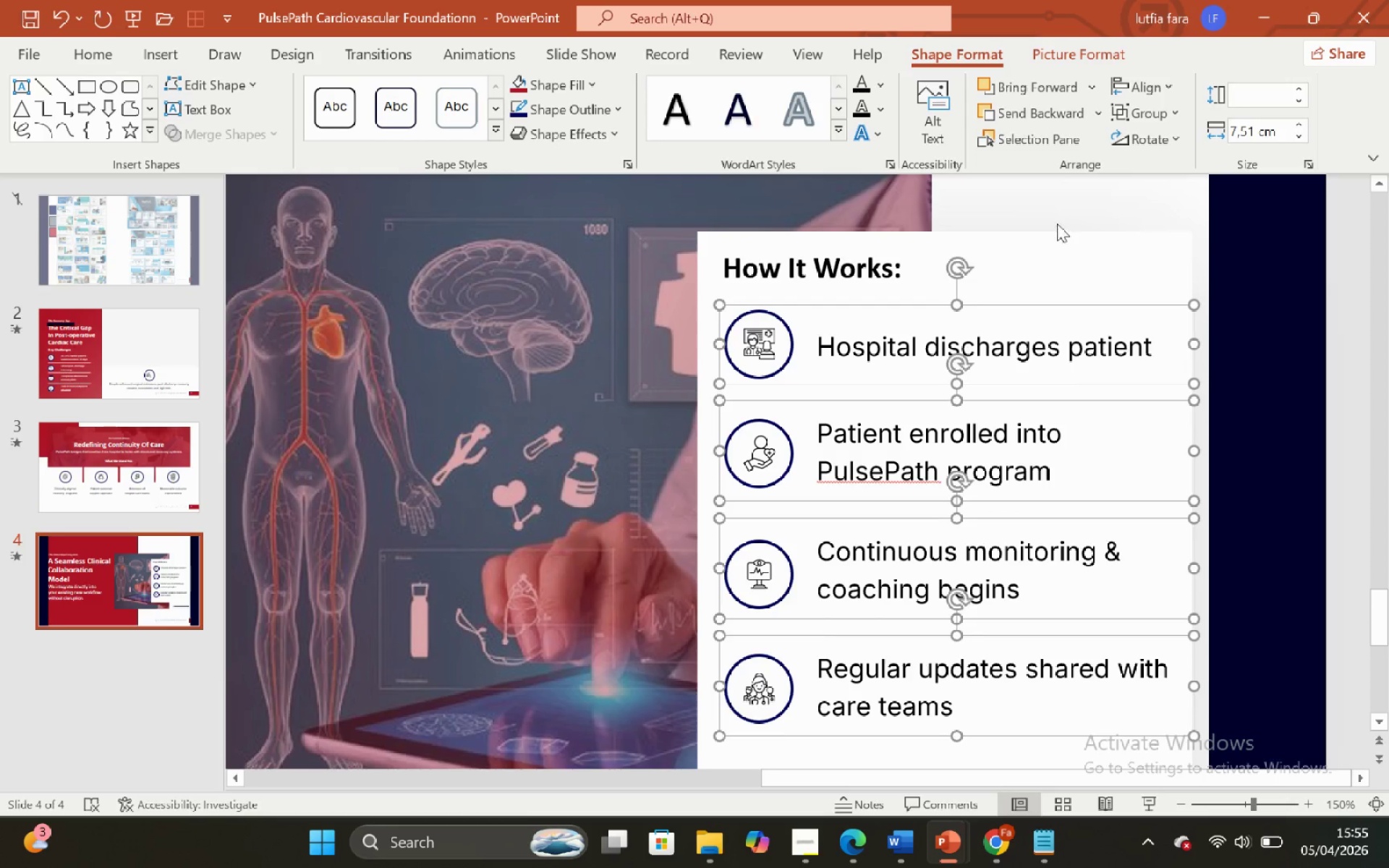 
left_click([1055, 205])
 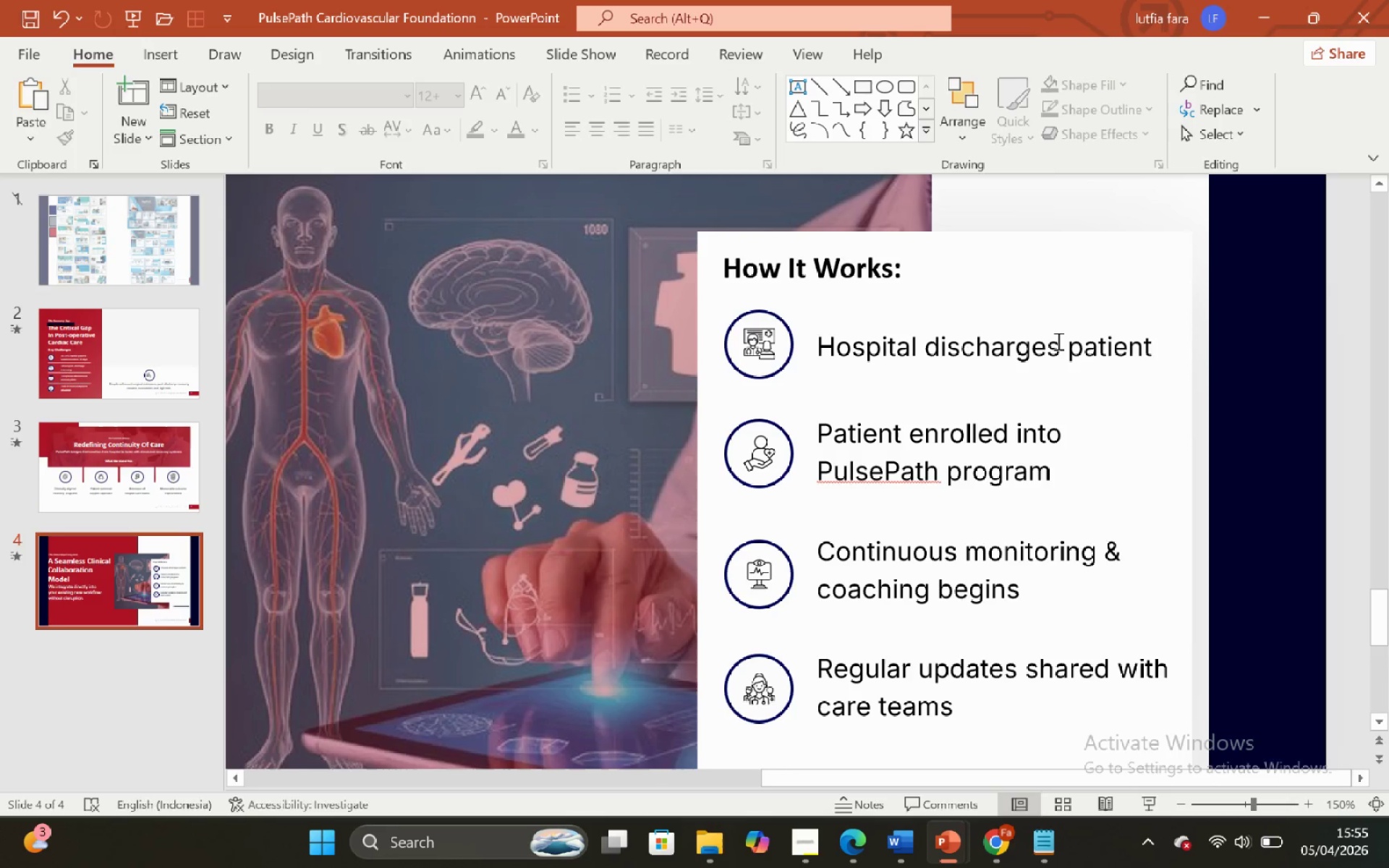 
hold_key(key=ShiftLeft, duration=0.81)
hold_key(key=ControlLeft, duration=0.8)
scroll: coordinate [1061, 419], scroll_direction: down, amount: 3.0
 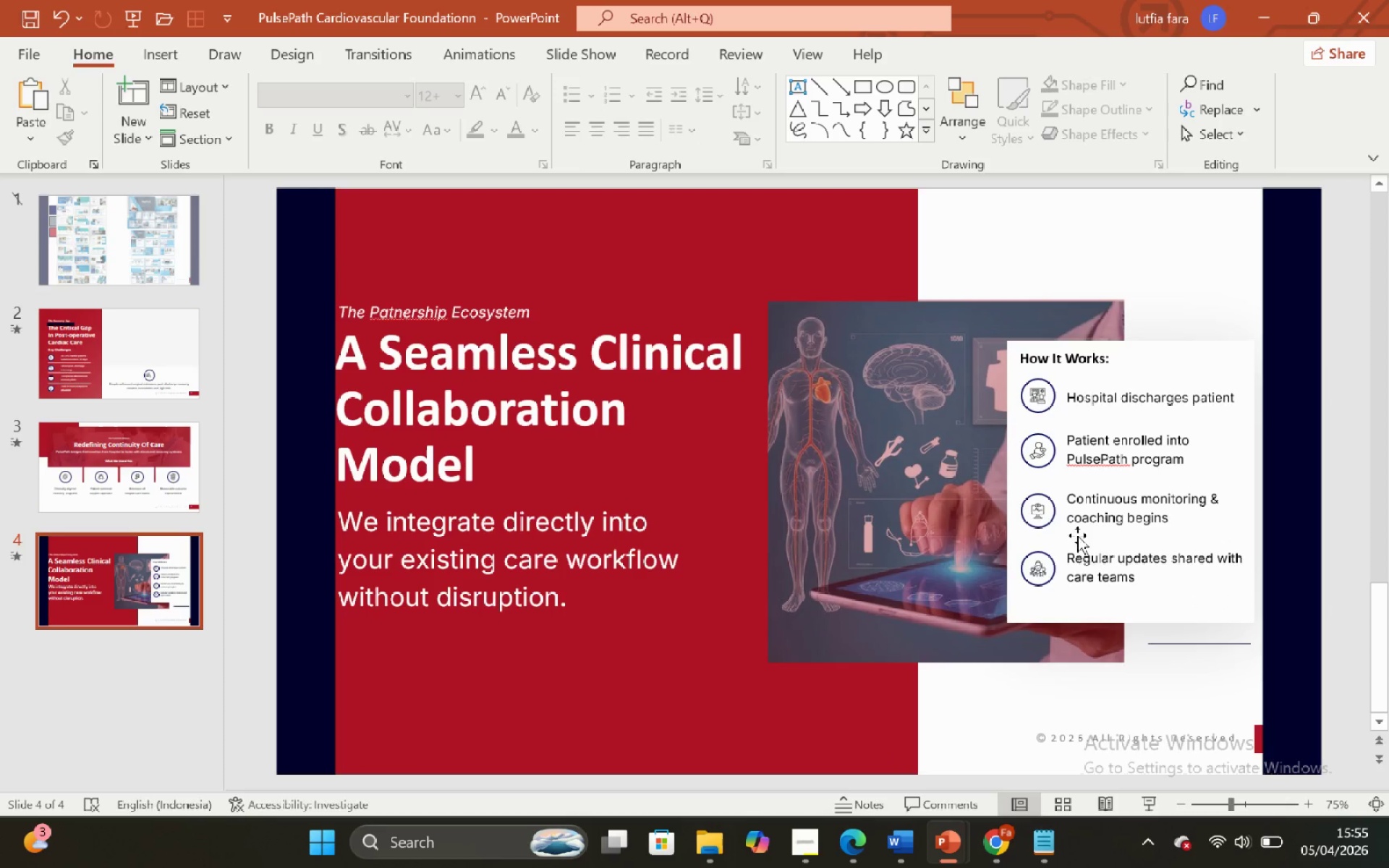 
left_click([1103, 613])
 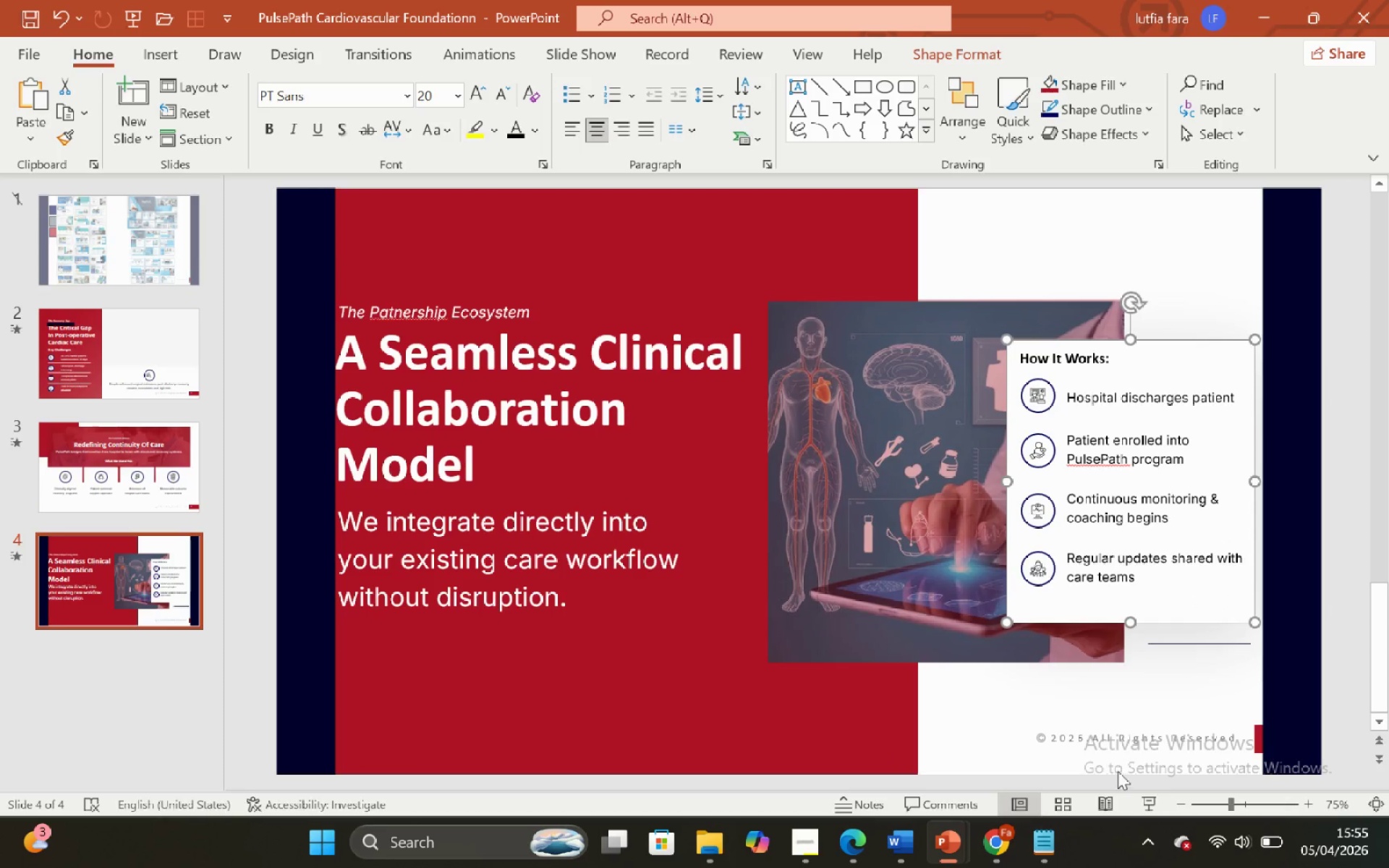 
left_click([1118, 729])
 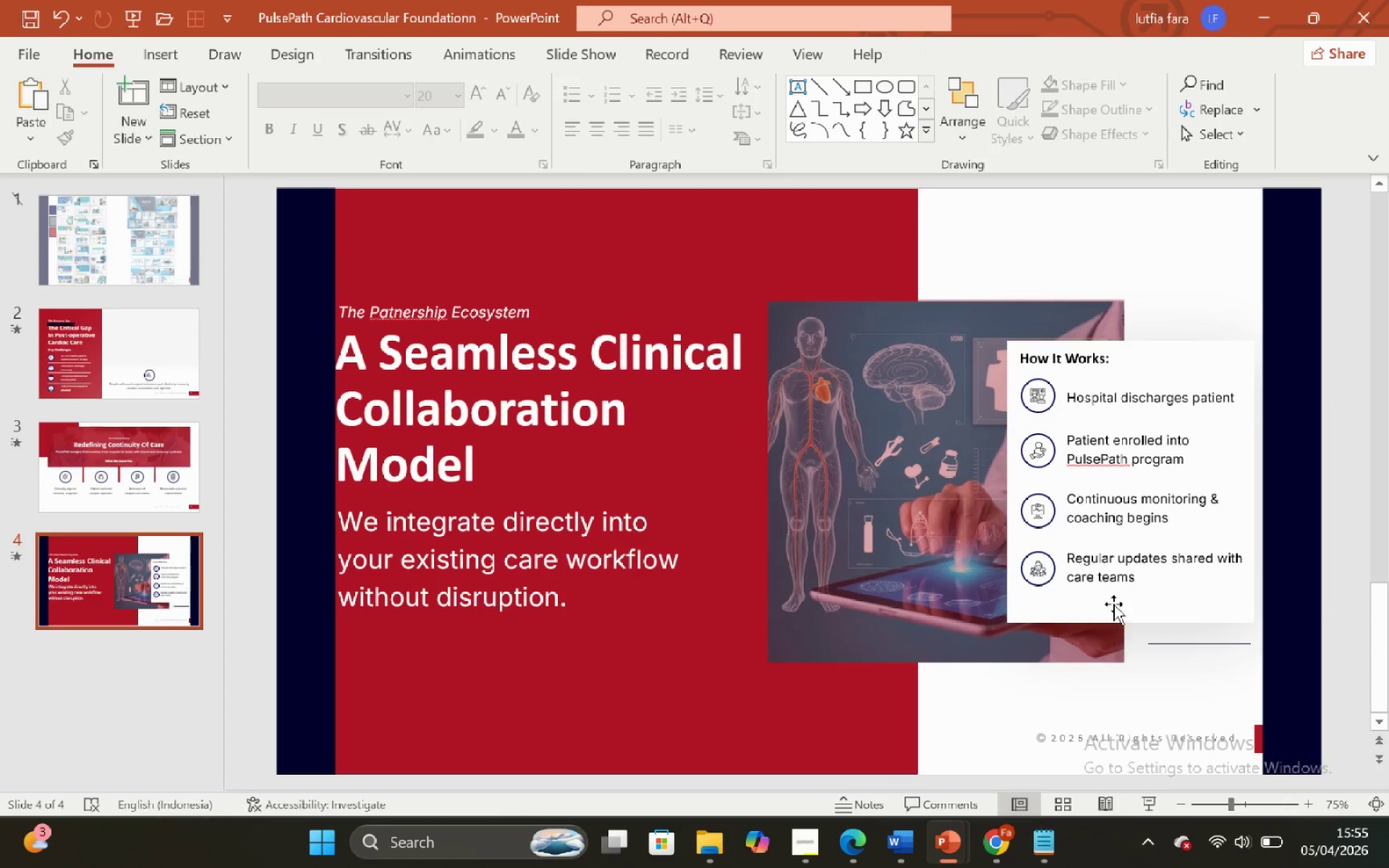 
left_click([1113, 604])
 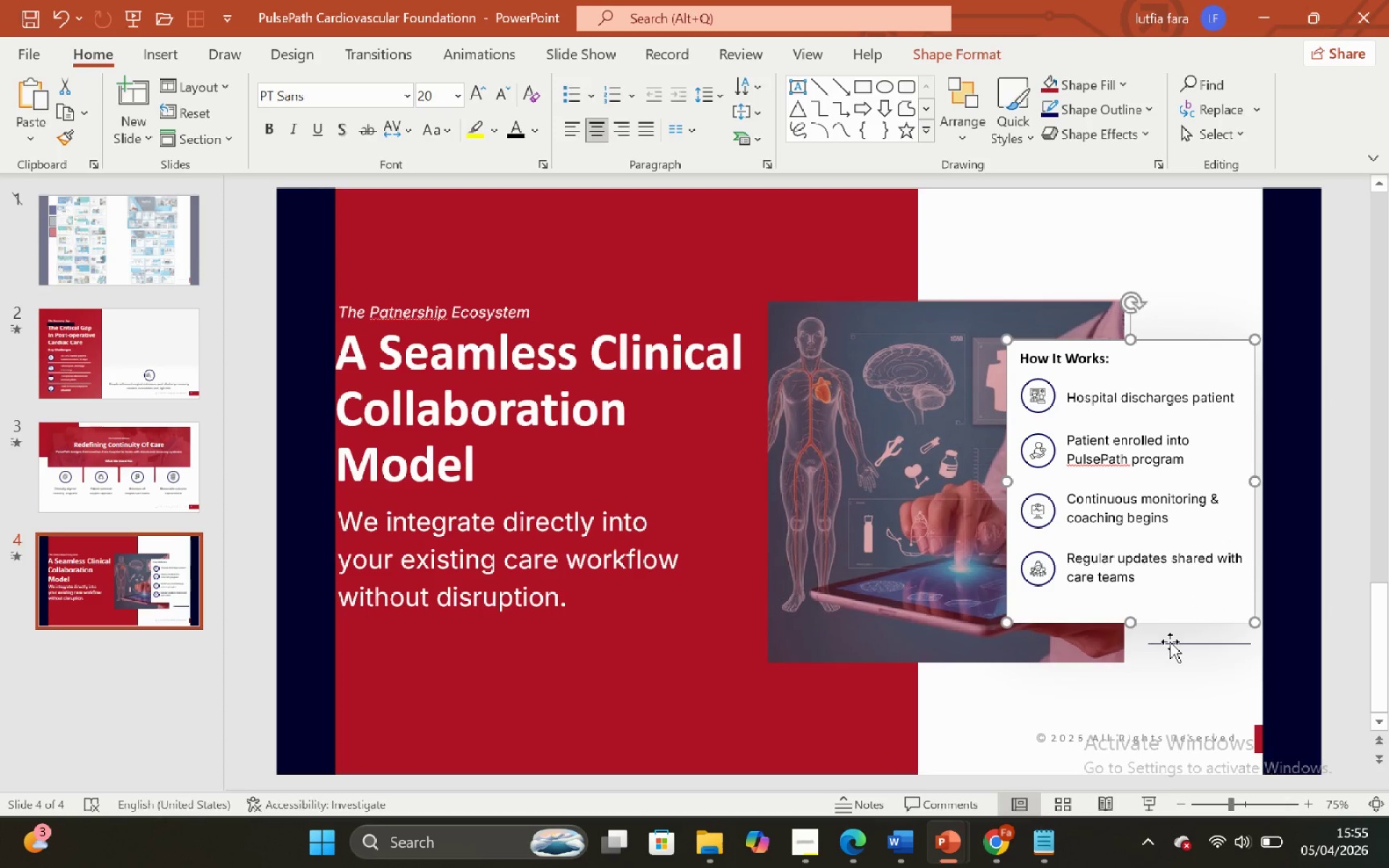 
double_click([1171, 644])
 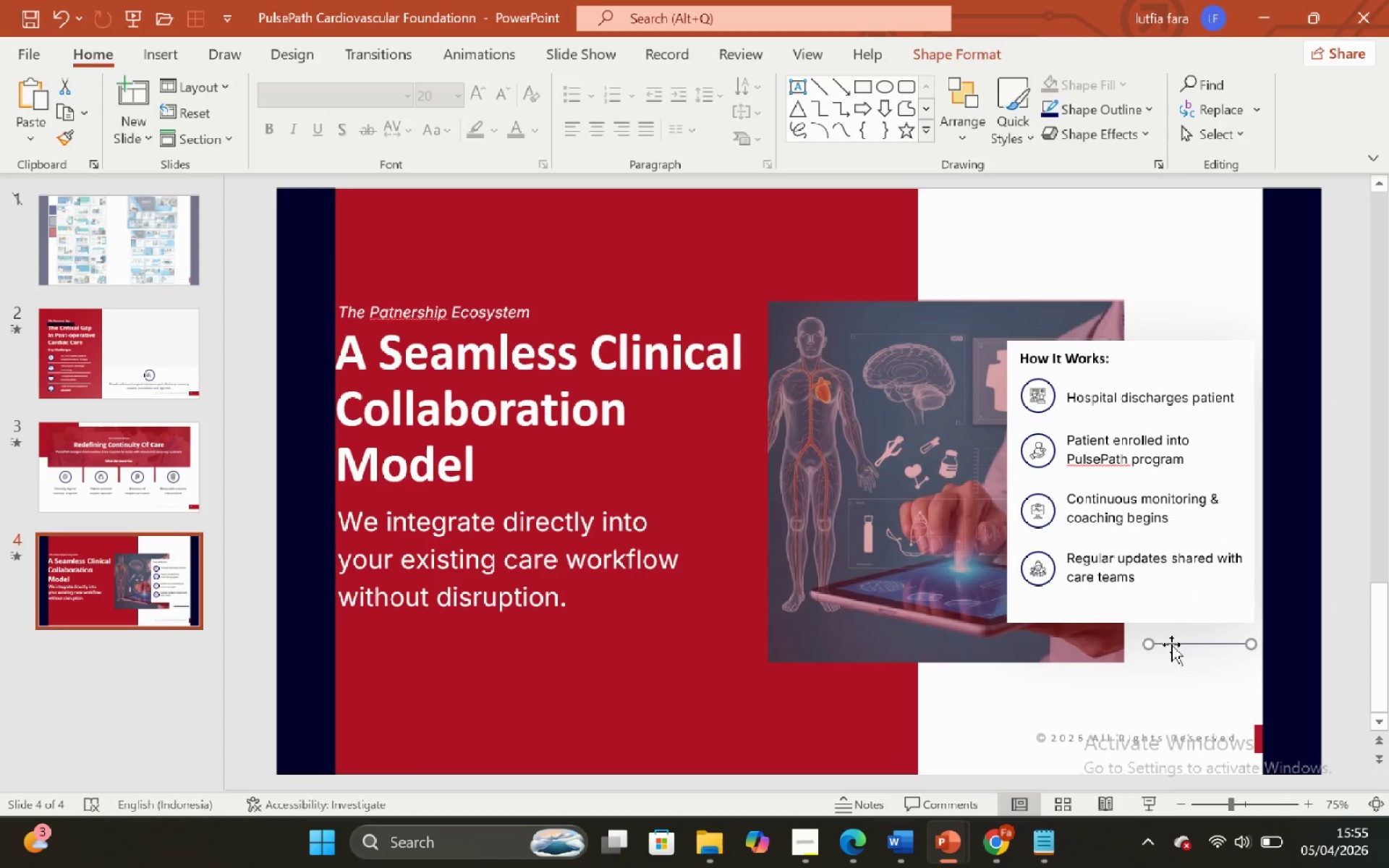 
key(Backspace)
 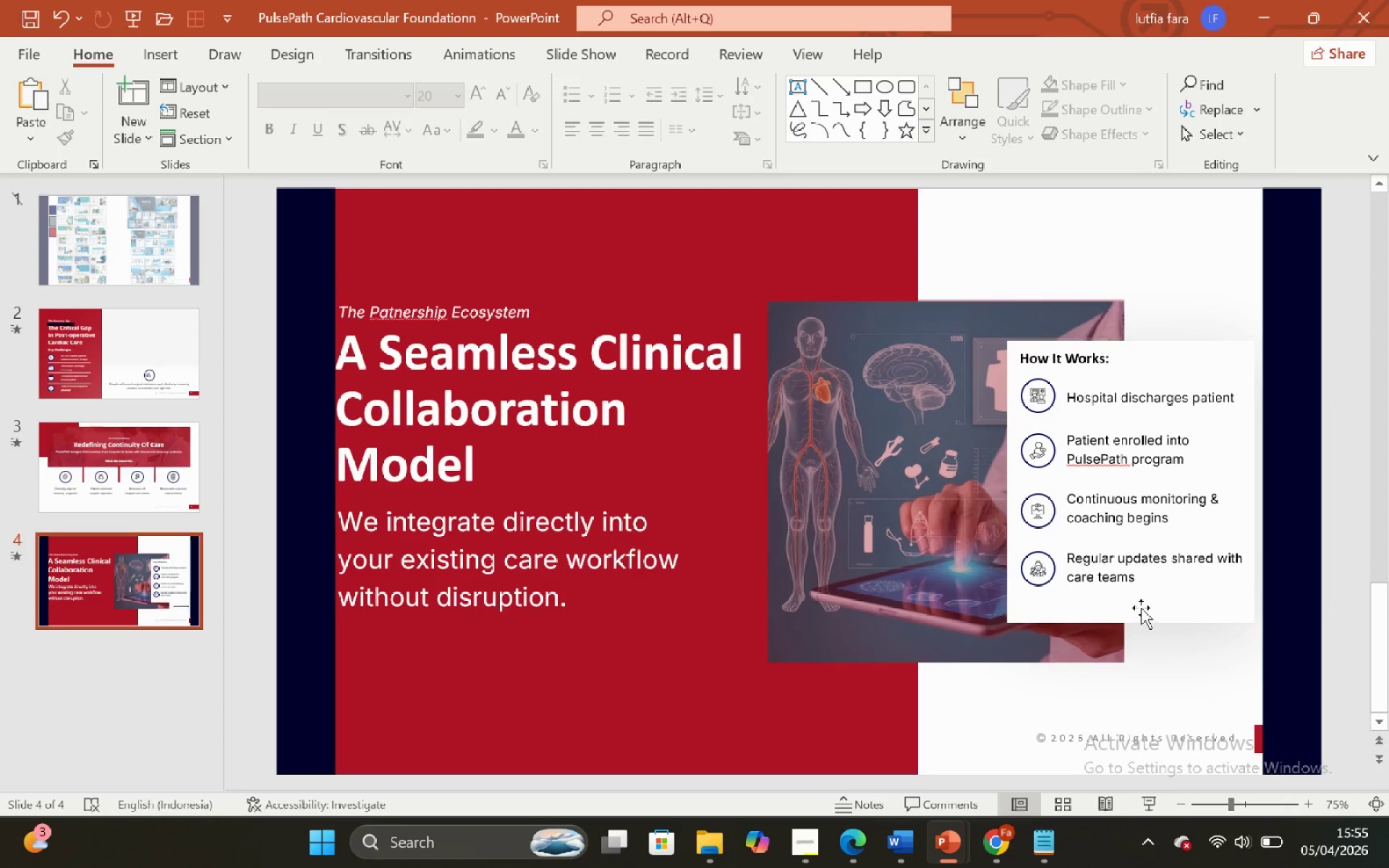 
left_click([1141, 608])
 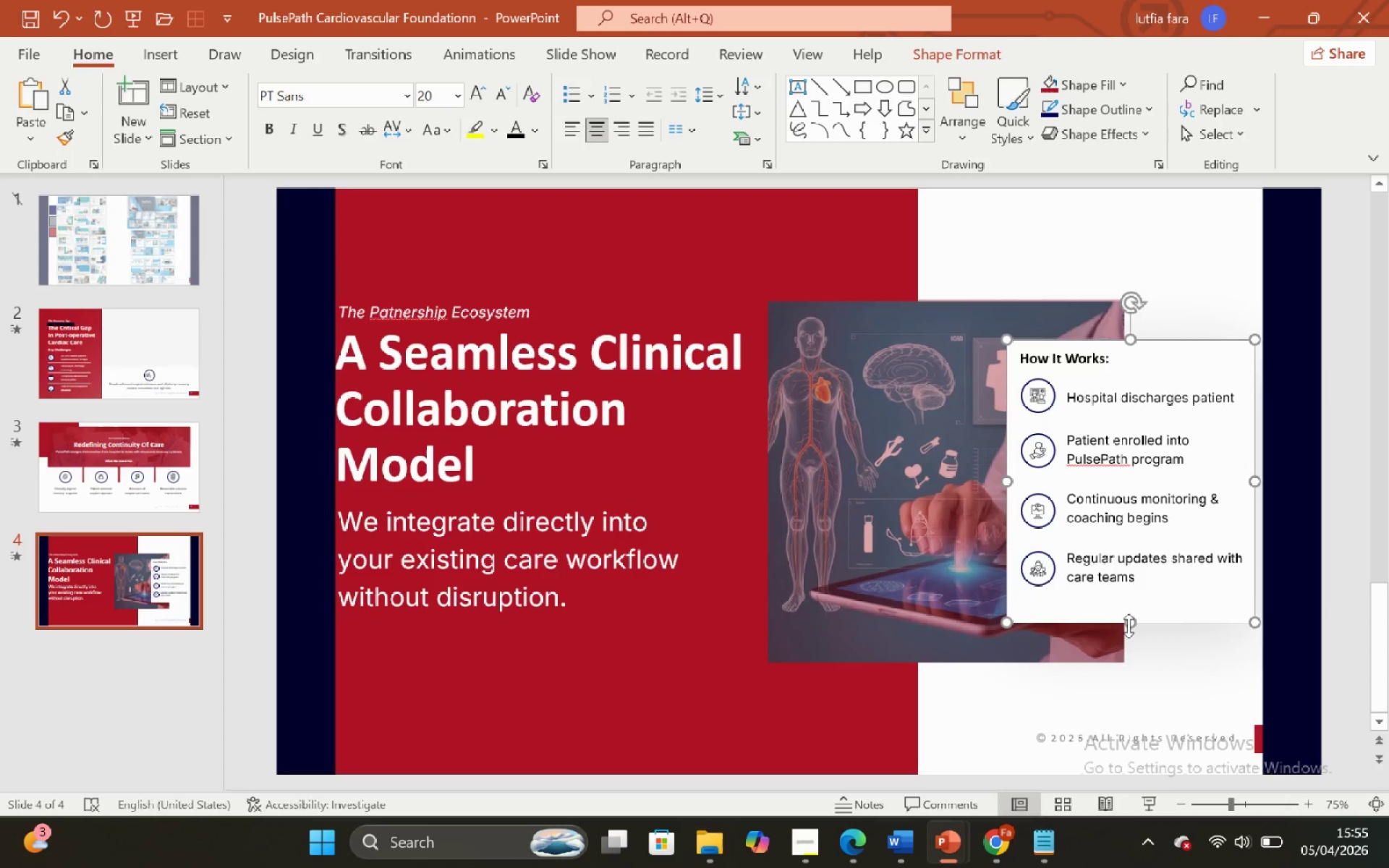 
left_click_drag(start_coordinate=[1129, 626], to_coordinate=[1135, 641])
 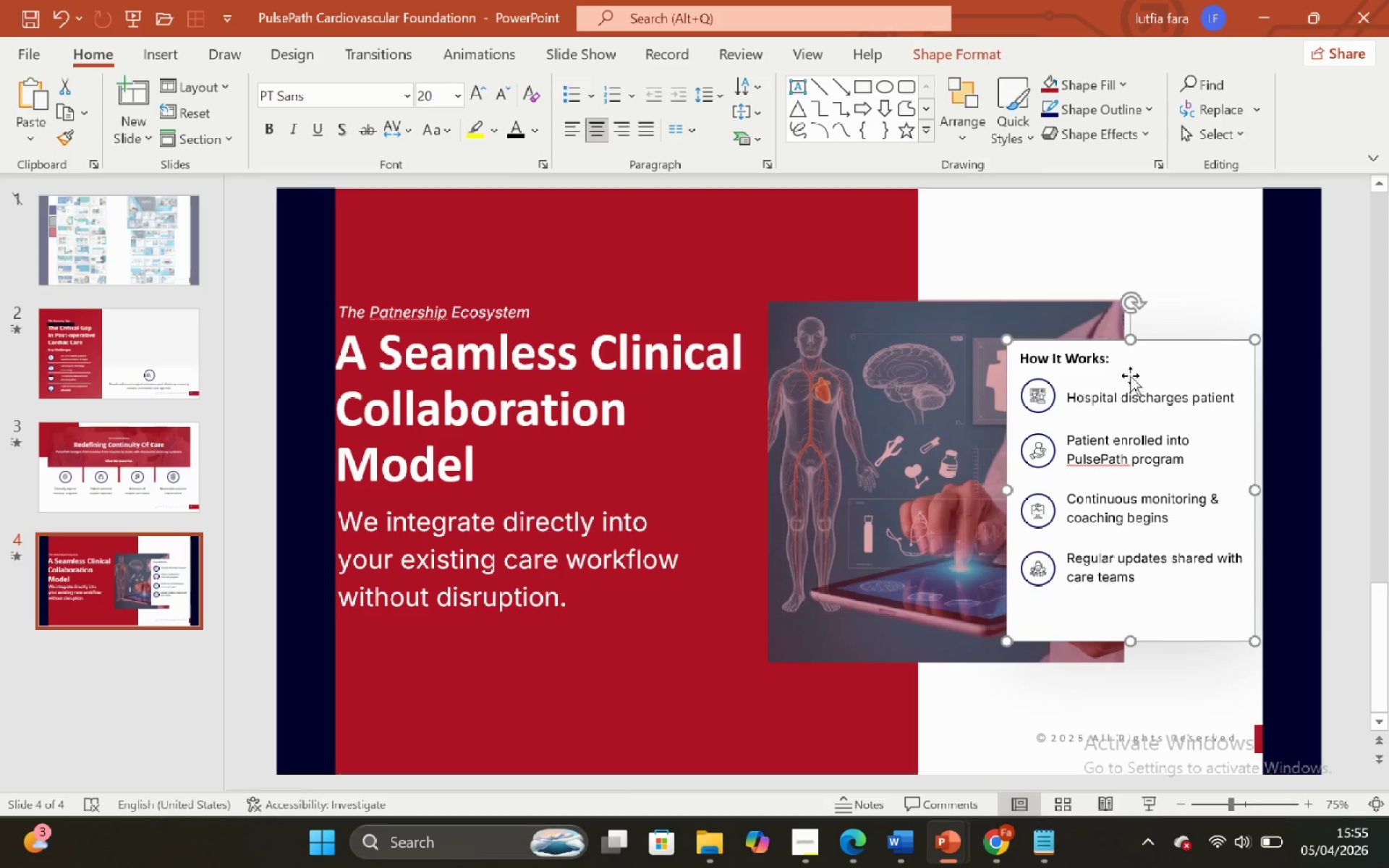 
hold_key(key=ShiftLeft, duration=2.69)
left_click_drag(start_coordinate=[1130, 339], to_coordinate=[1136, 326])
 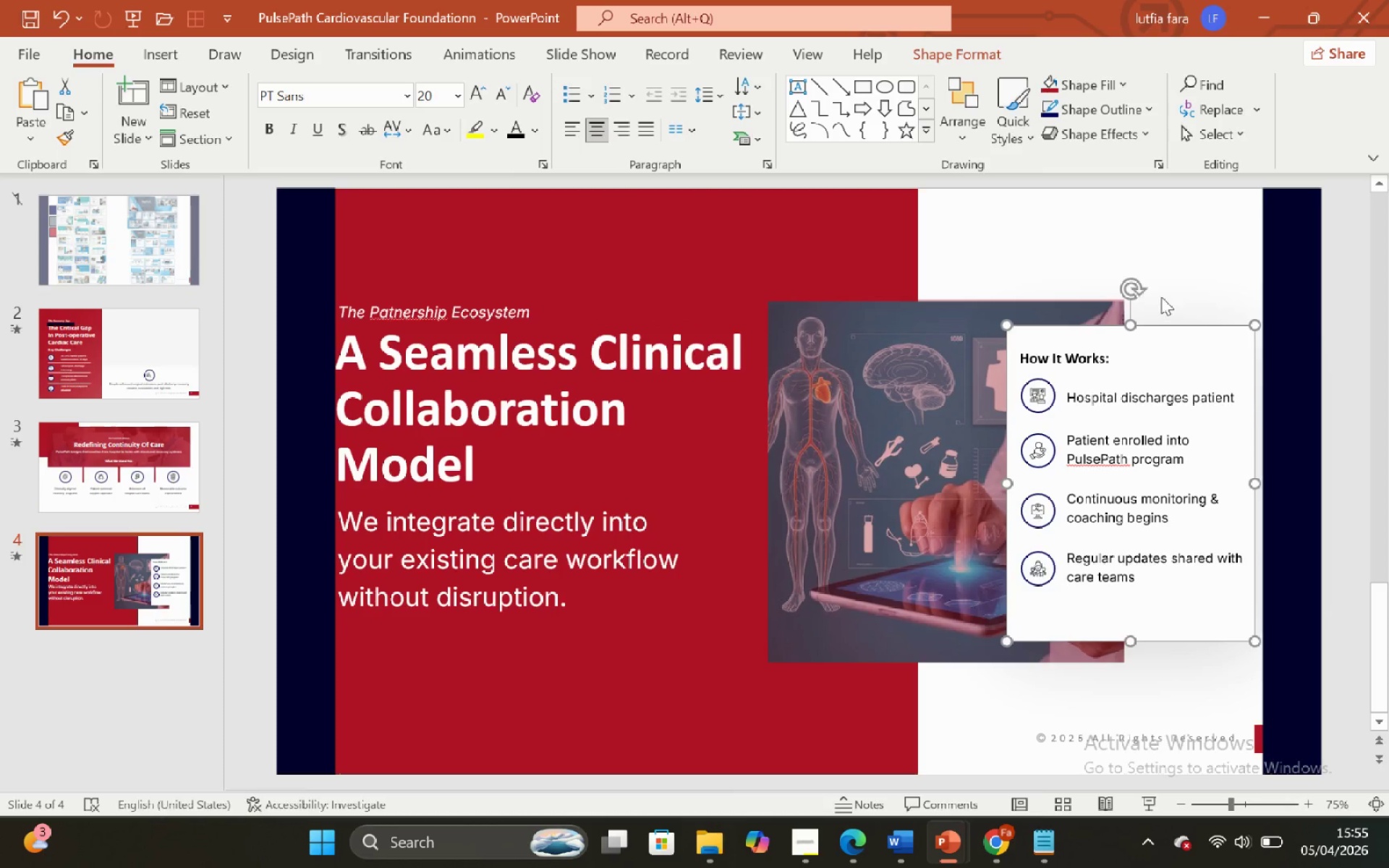 
left_click([1161, 297])
 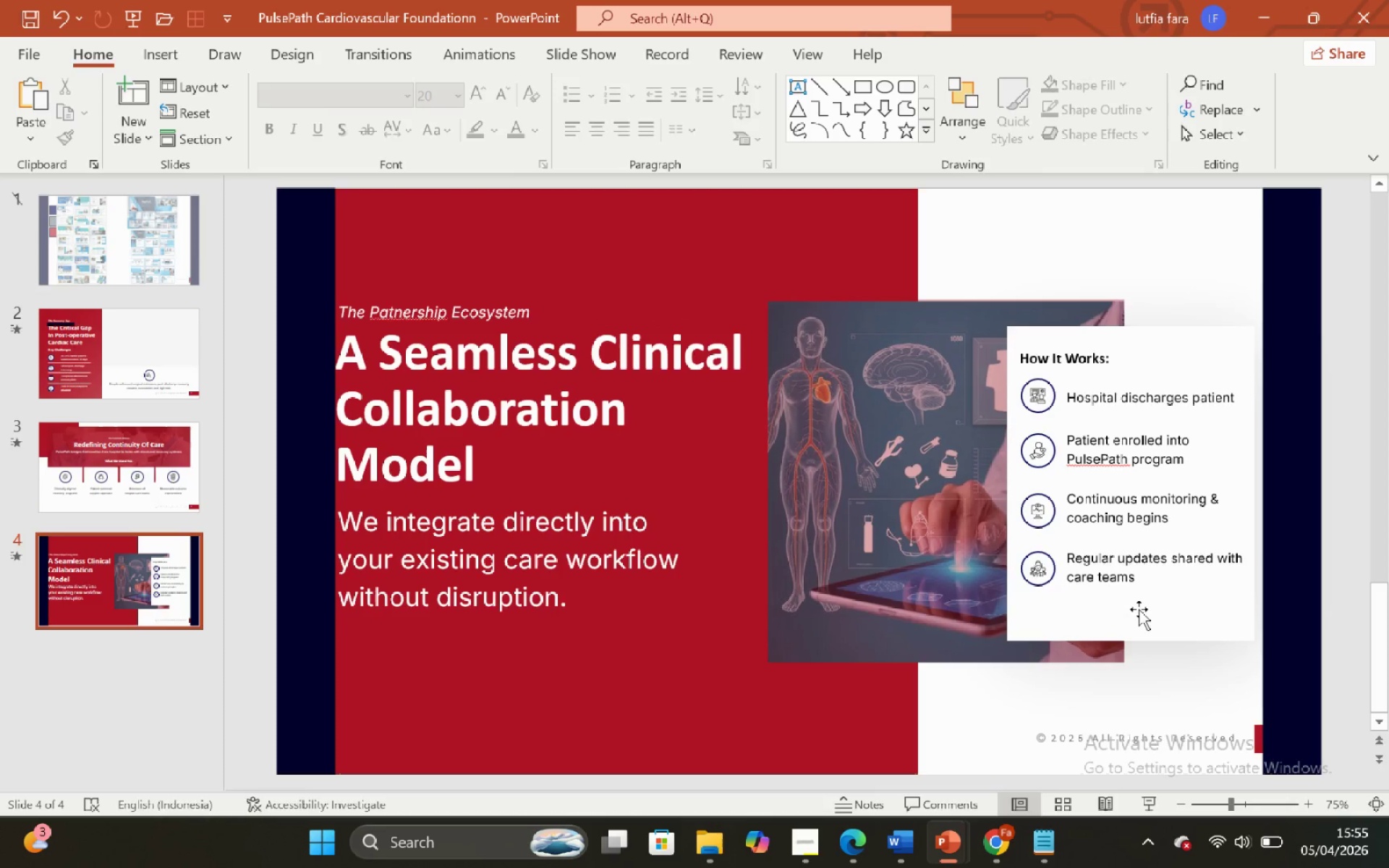 
left_click([1139, 609])
 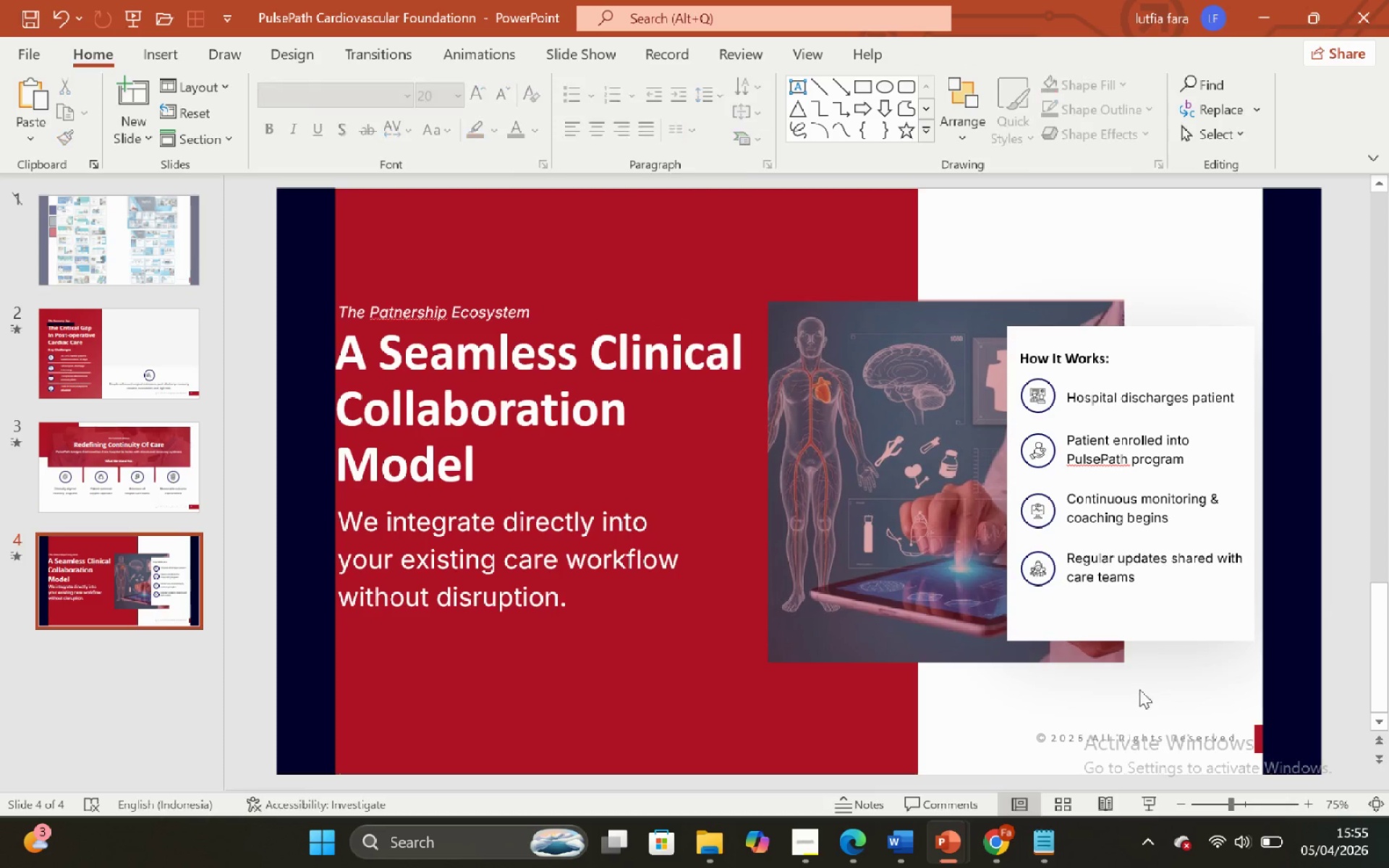 
double_click([1137, 631])
 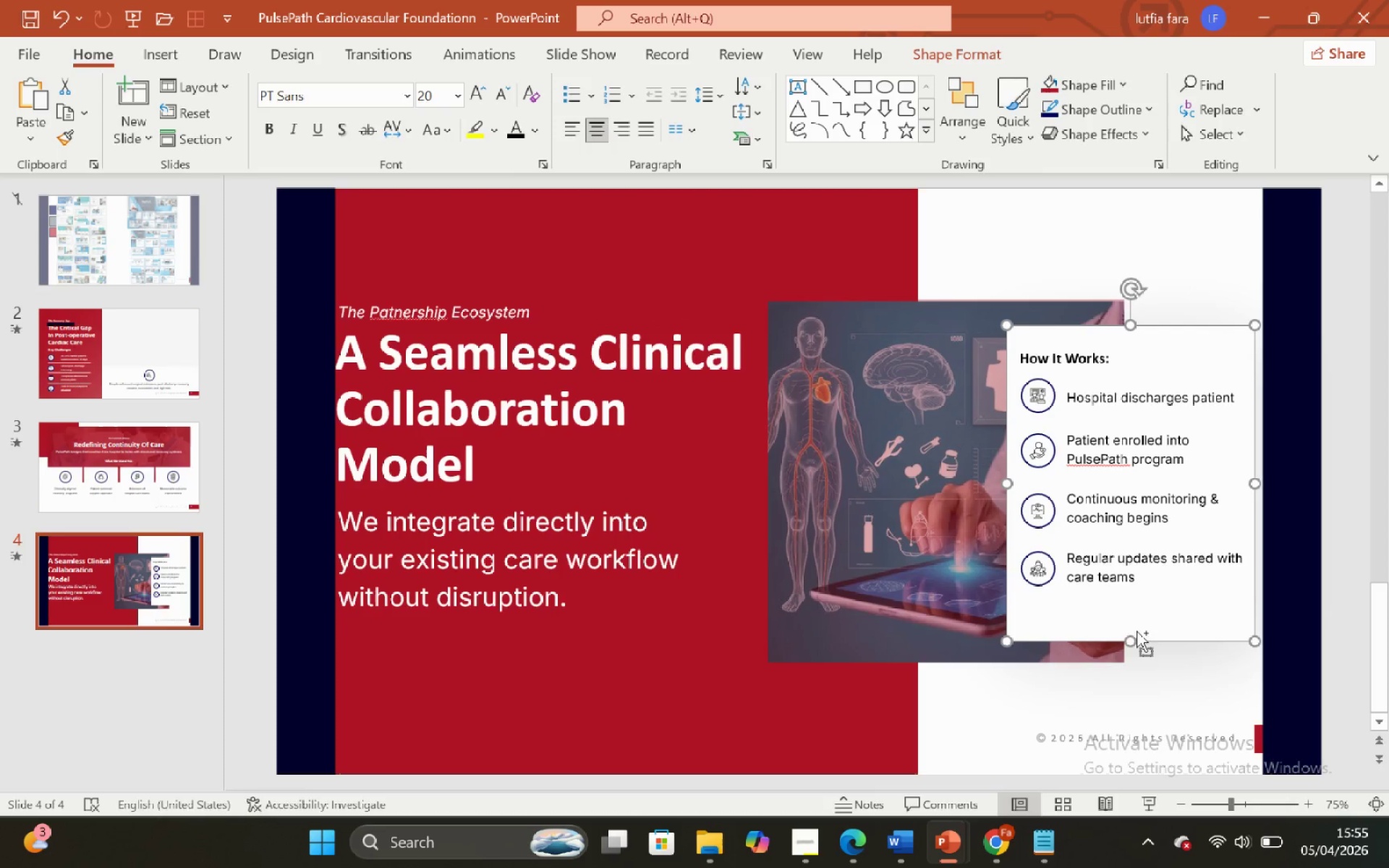 
key(Control+C)
 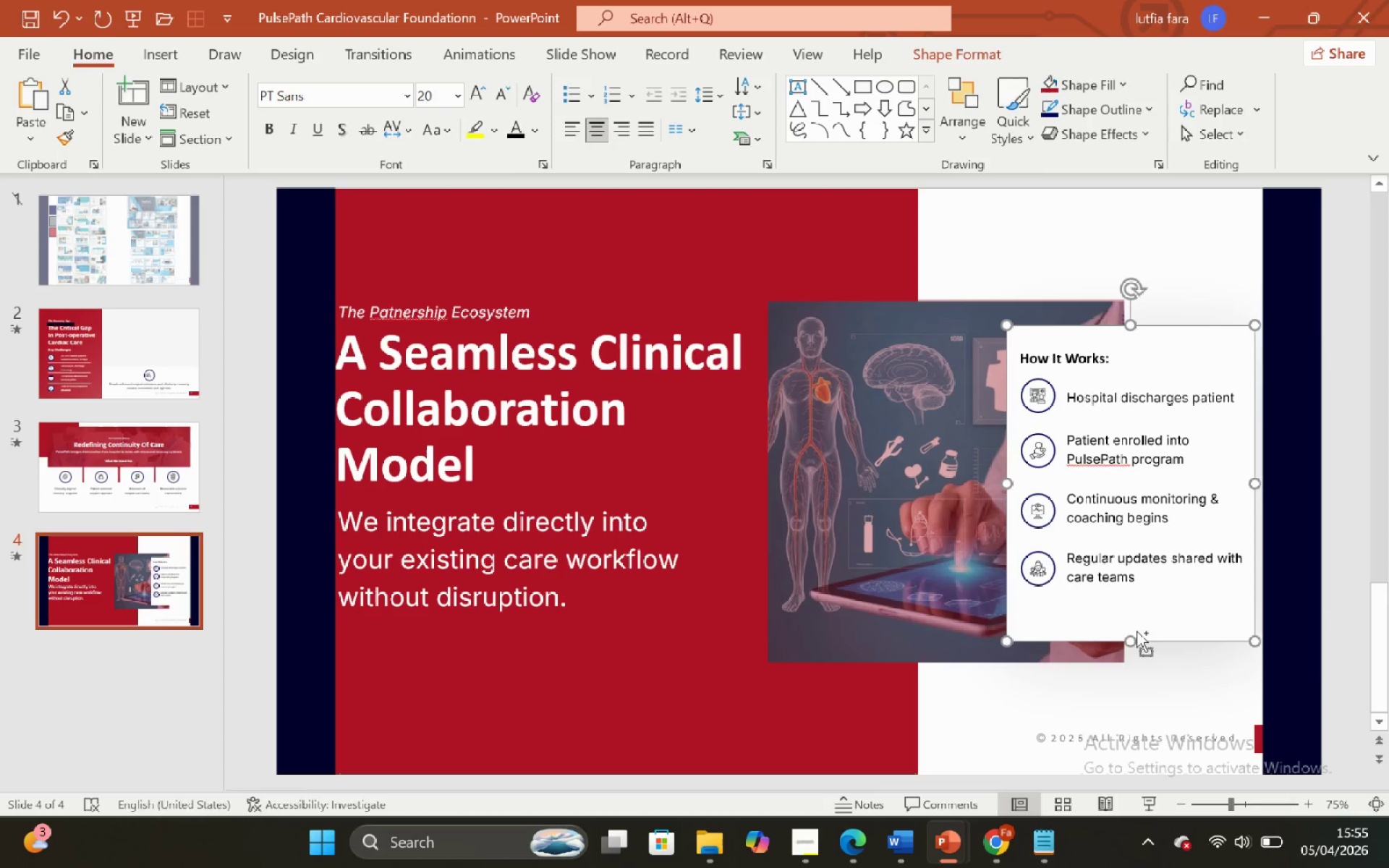 
key(Control+V)
 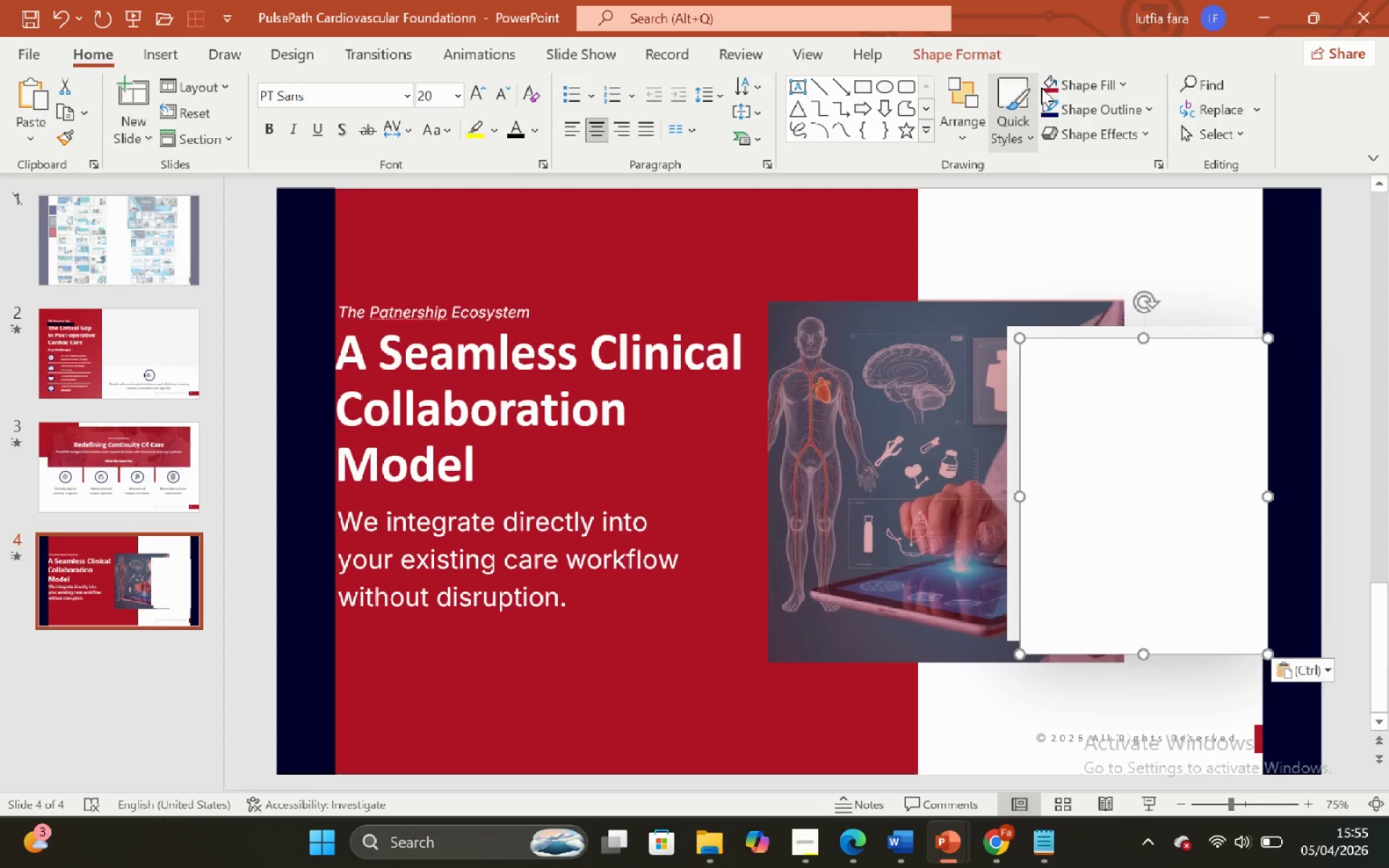 
left_click([1087, 84])
 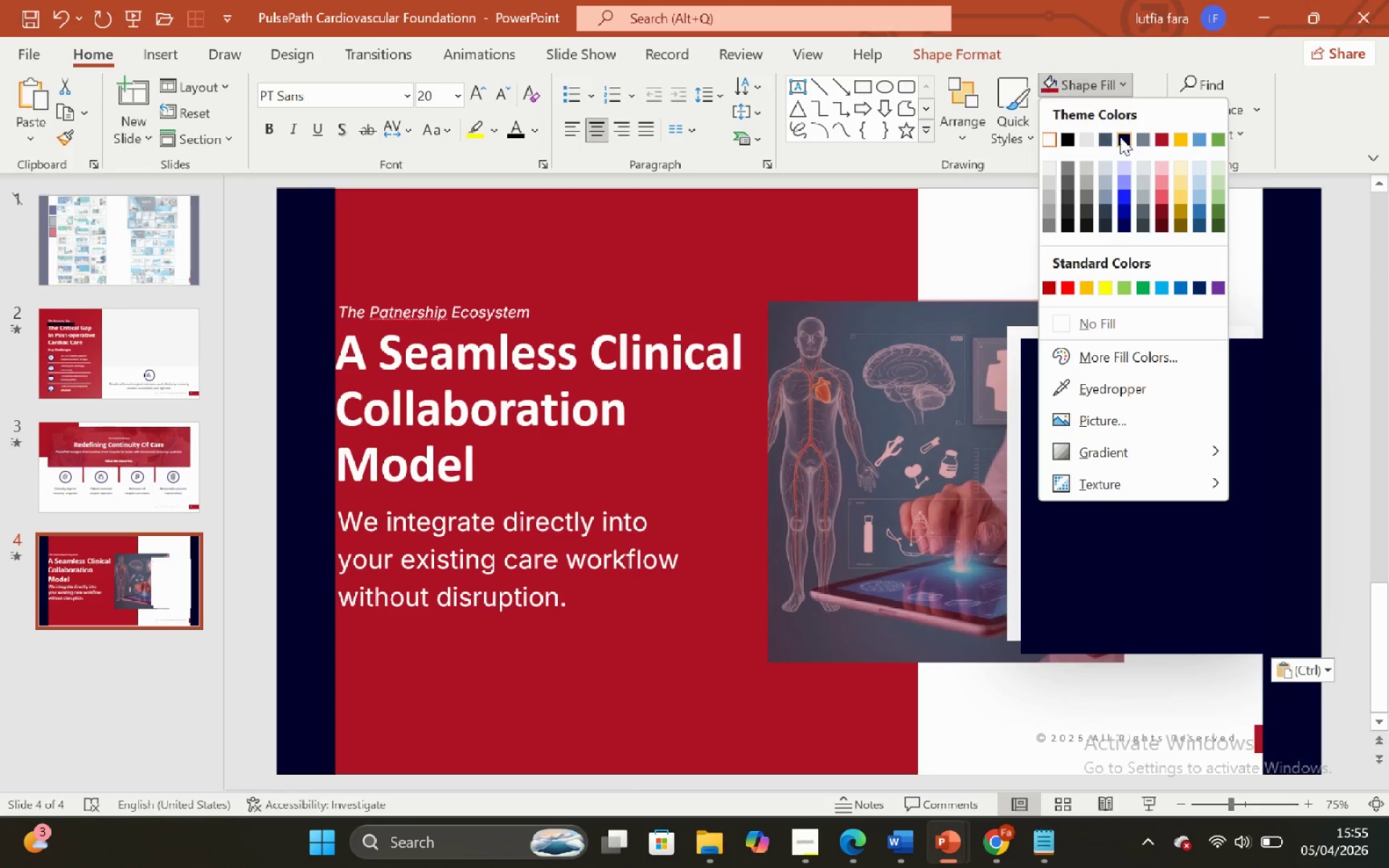 
left_click([1121, 137])
 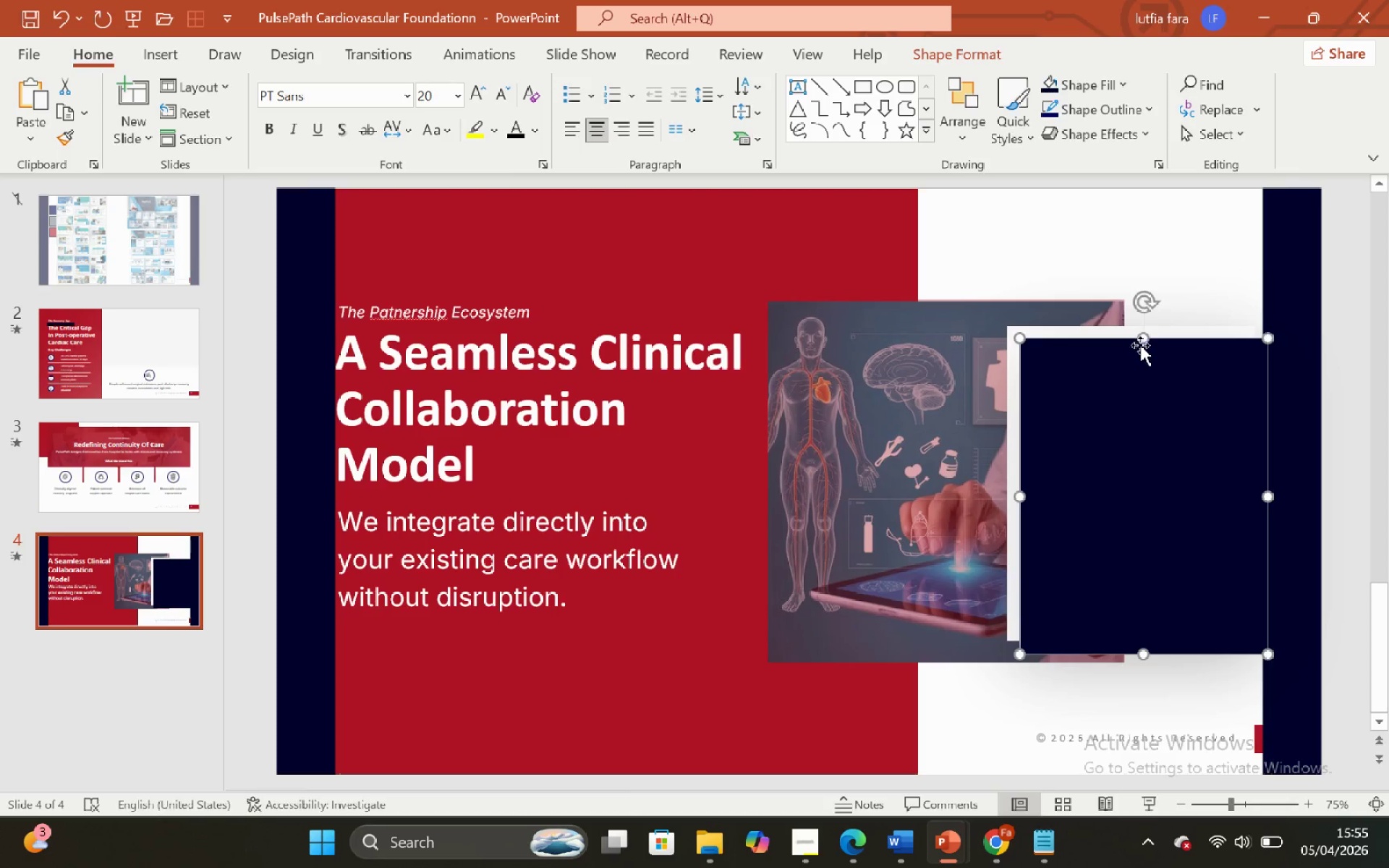 
left_click_drag(start_coordinate=[1141, 340], to_coordinate=[1189, 579])
 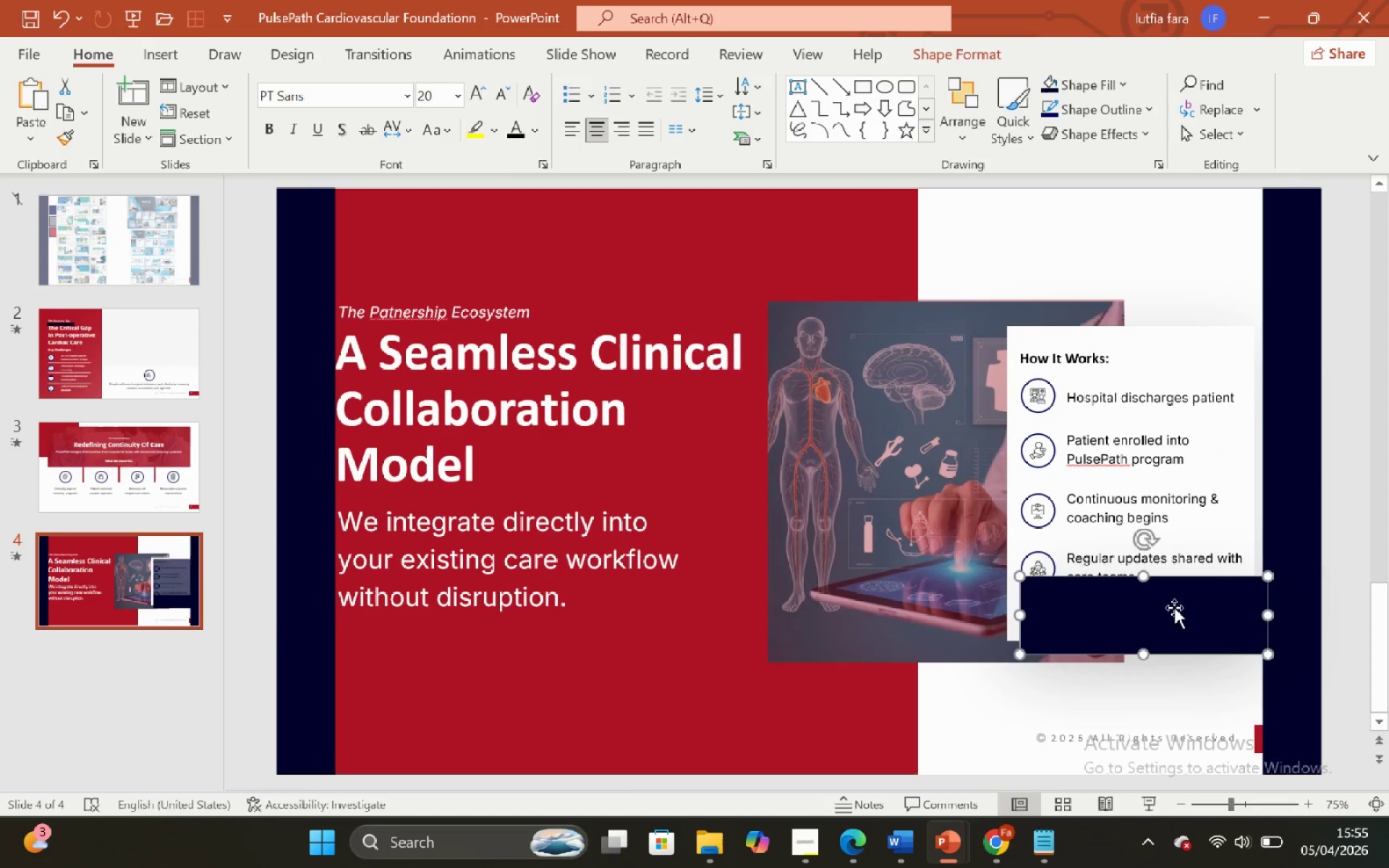 
left_click_drag(start_coordinate=[1174, 608], to_coordinate=[1155, 603])
 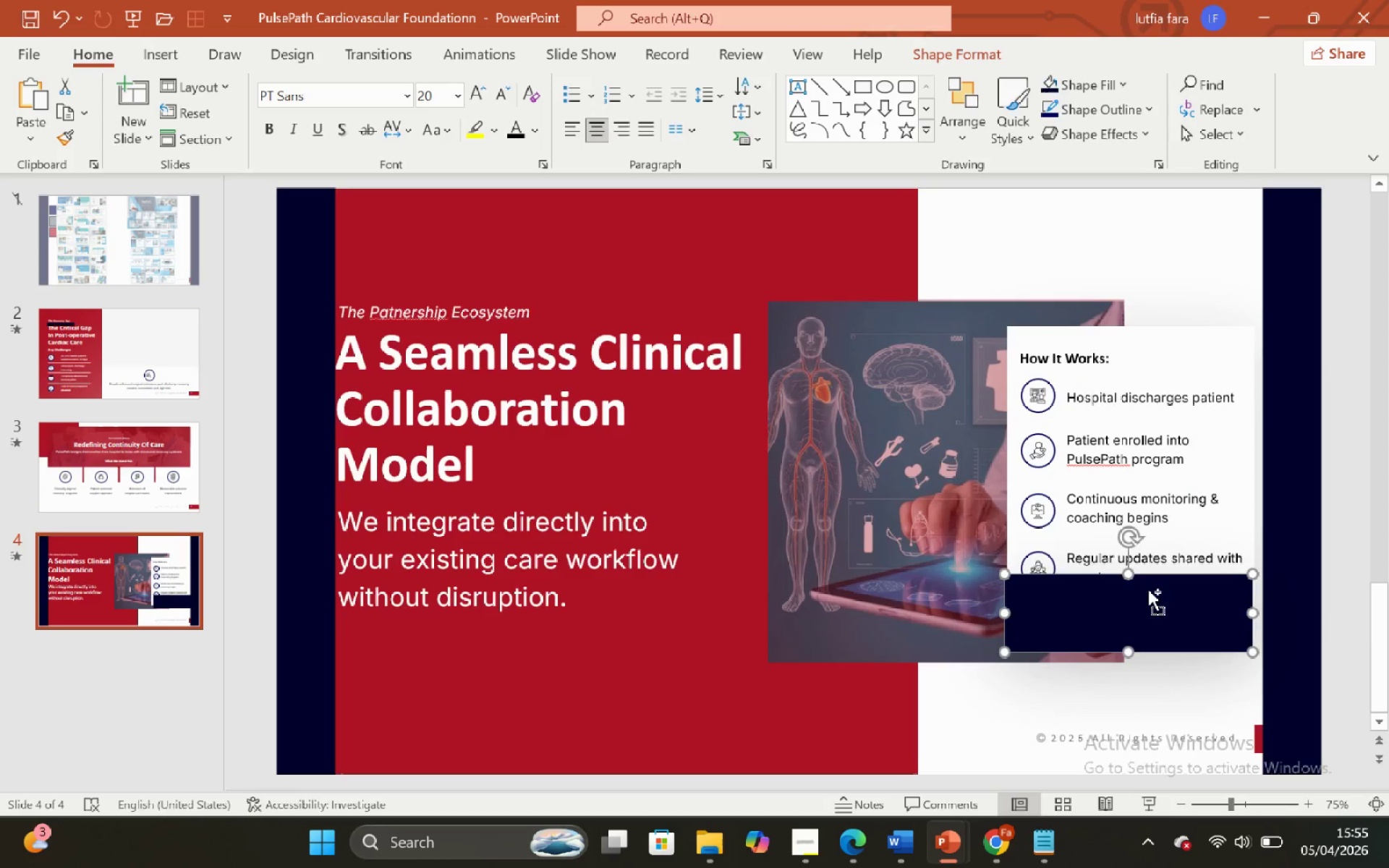 
hold_key(key=ControlLeft, duration=0.66)
hold_key(key=ShiftLeft, duration=0.64)
scroll: coordinate [1147, 581], scroll_direction: up, amount: 4.0
 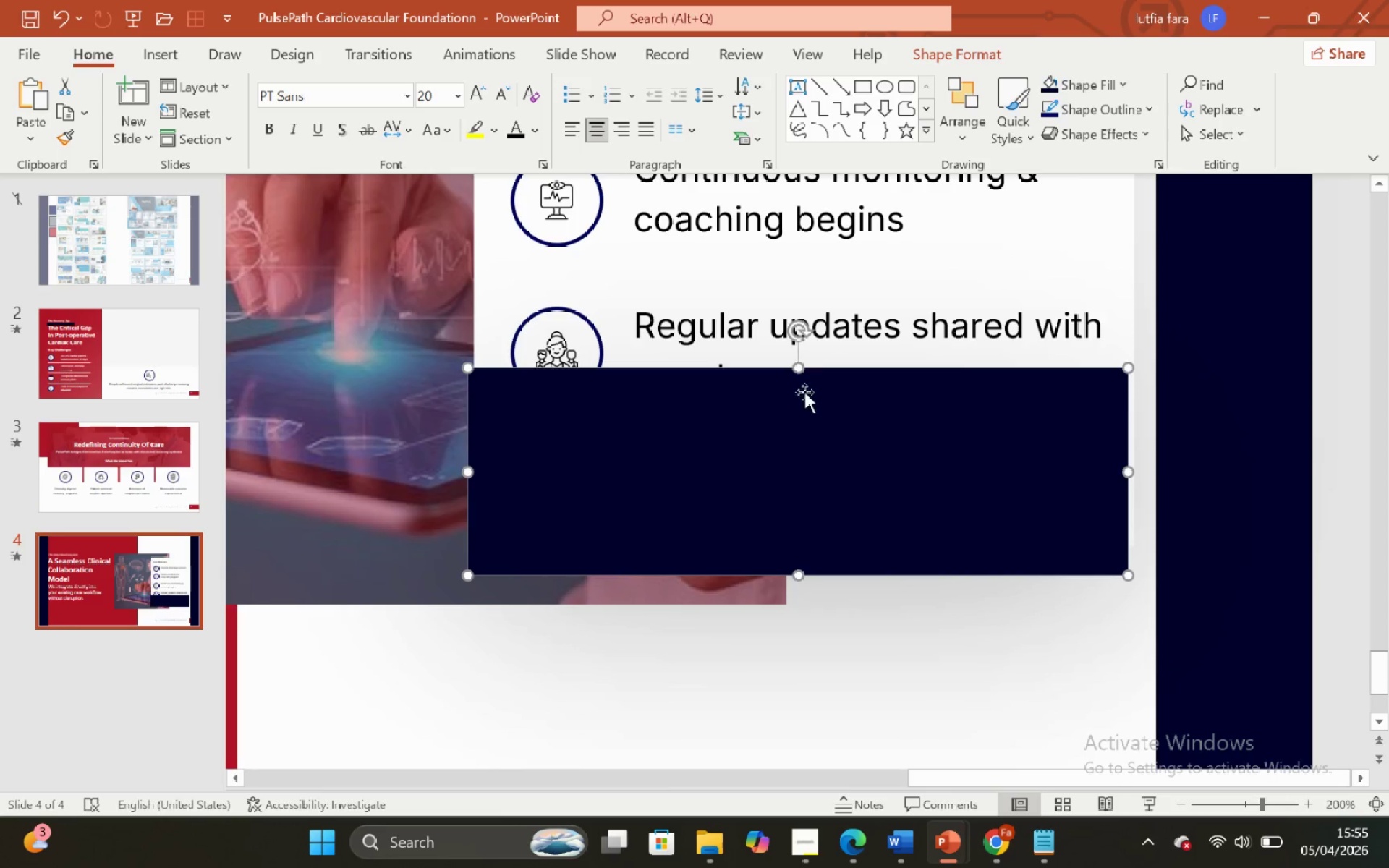 
left_click_drag(start_coordinate=[798, 370], to_coordinate=[809, 429])
 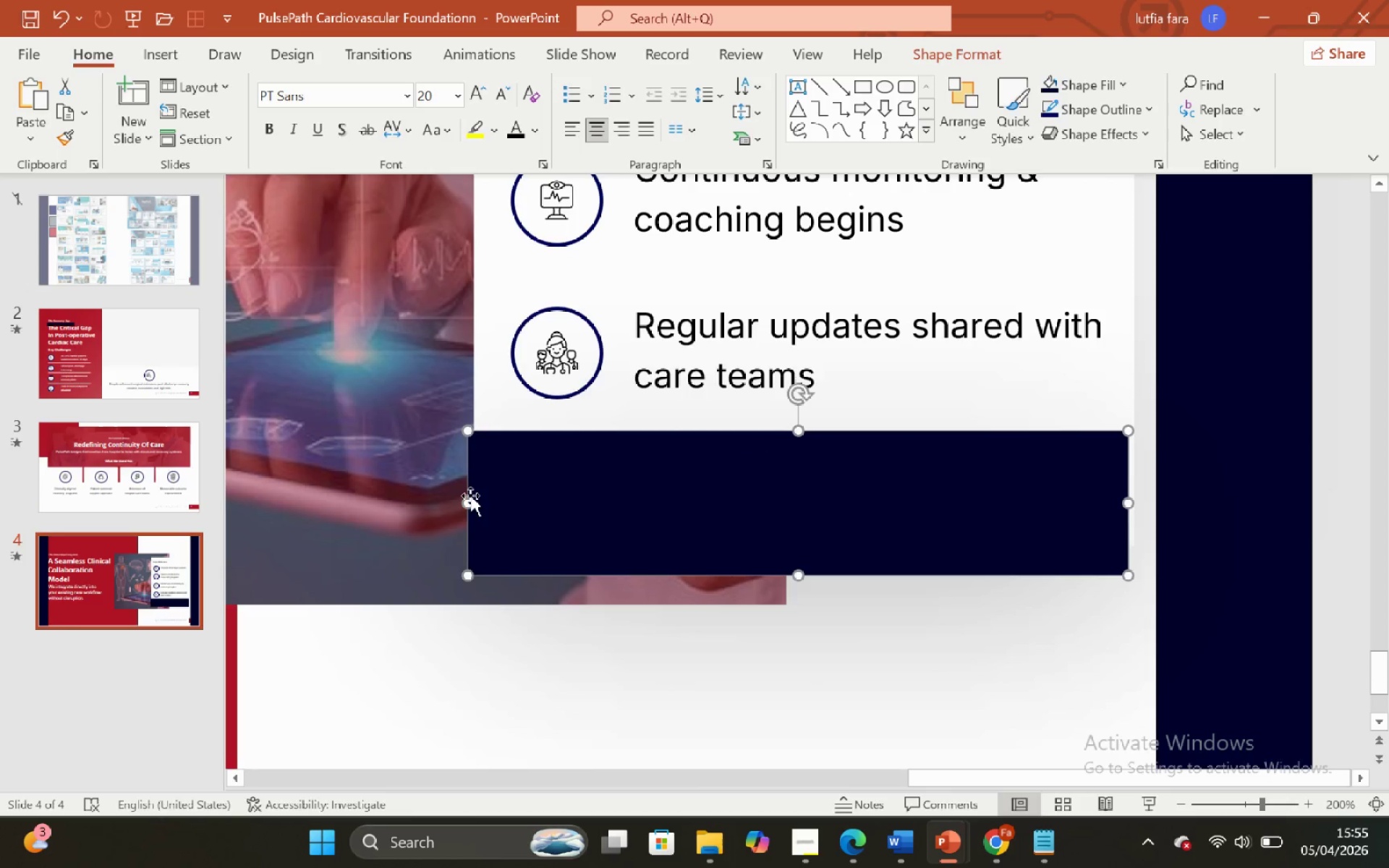 
left_click_drag(start_coordinate=[467, 497], to_coordinate=[523, 499])
 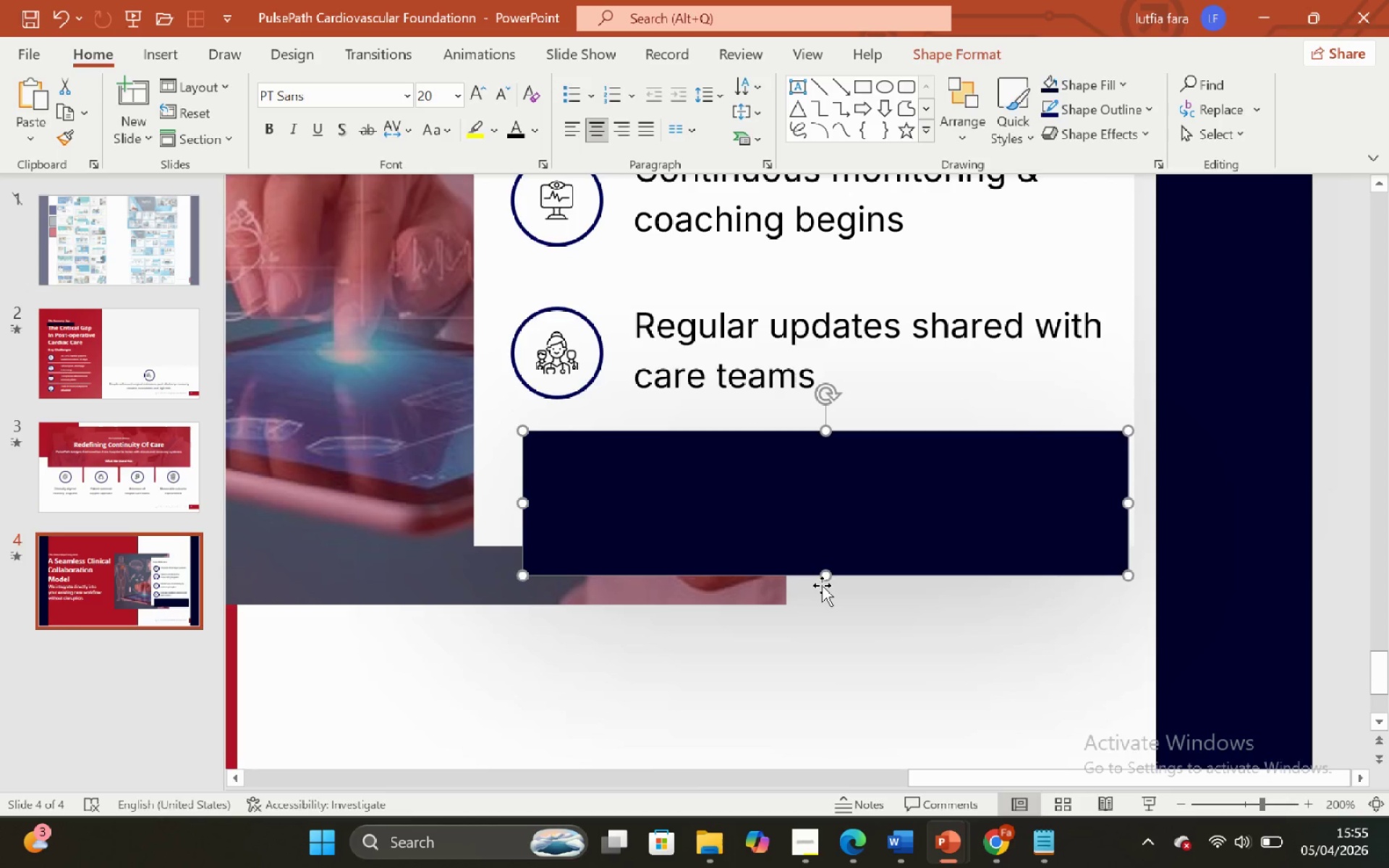 
left_click_drag(start_coordinate=[823, 578], to_coordinate=[832, 532])
 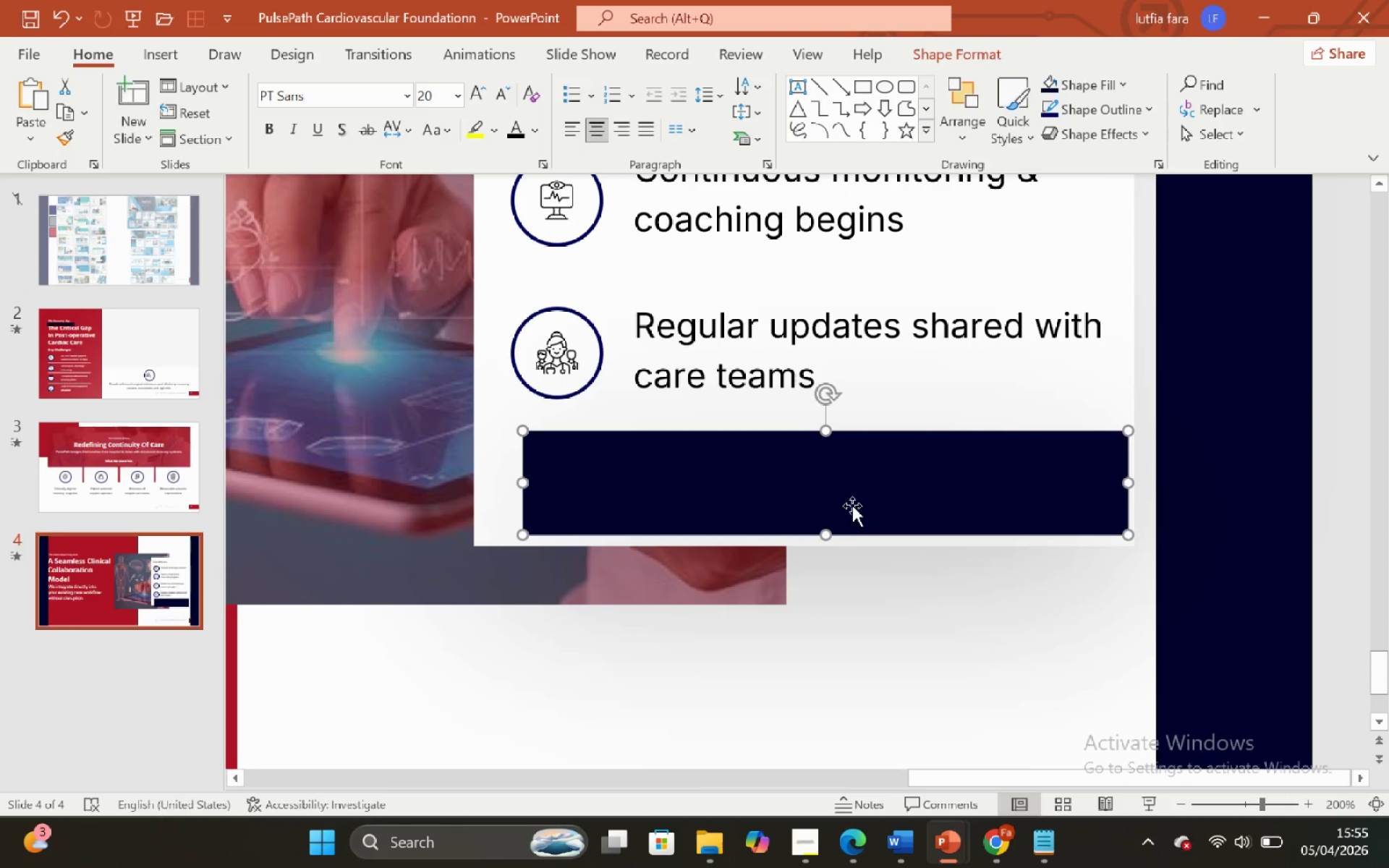 
left_click_drag(start_coordinate=[852, 506], to_coordinate=[833, 497])
 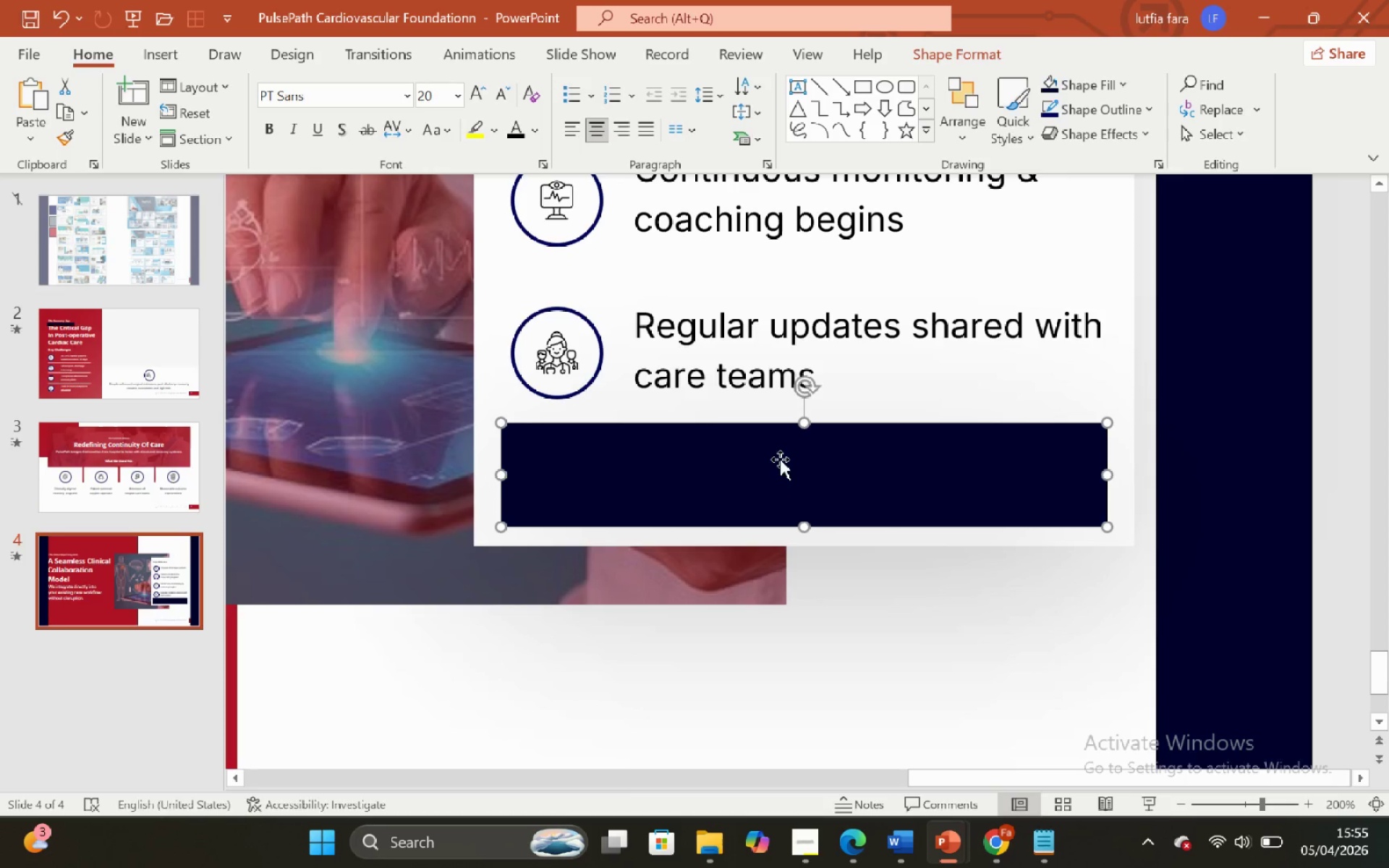 
hold_key(key=ShiftLeft, duration=0.78)
left_click([932, 545])
 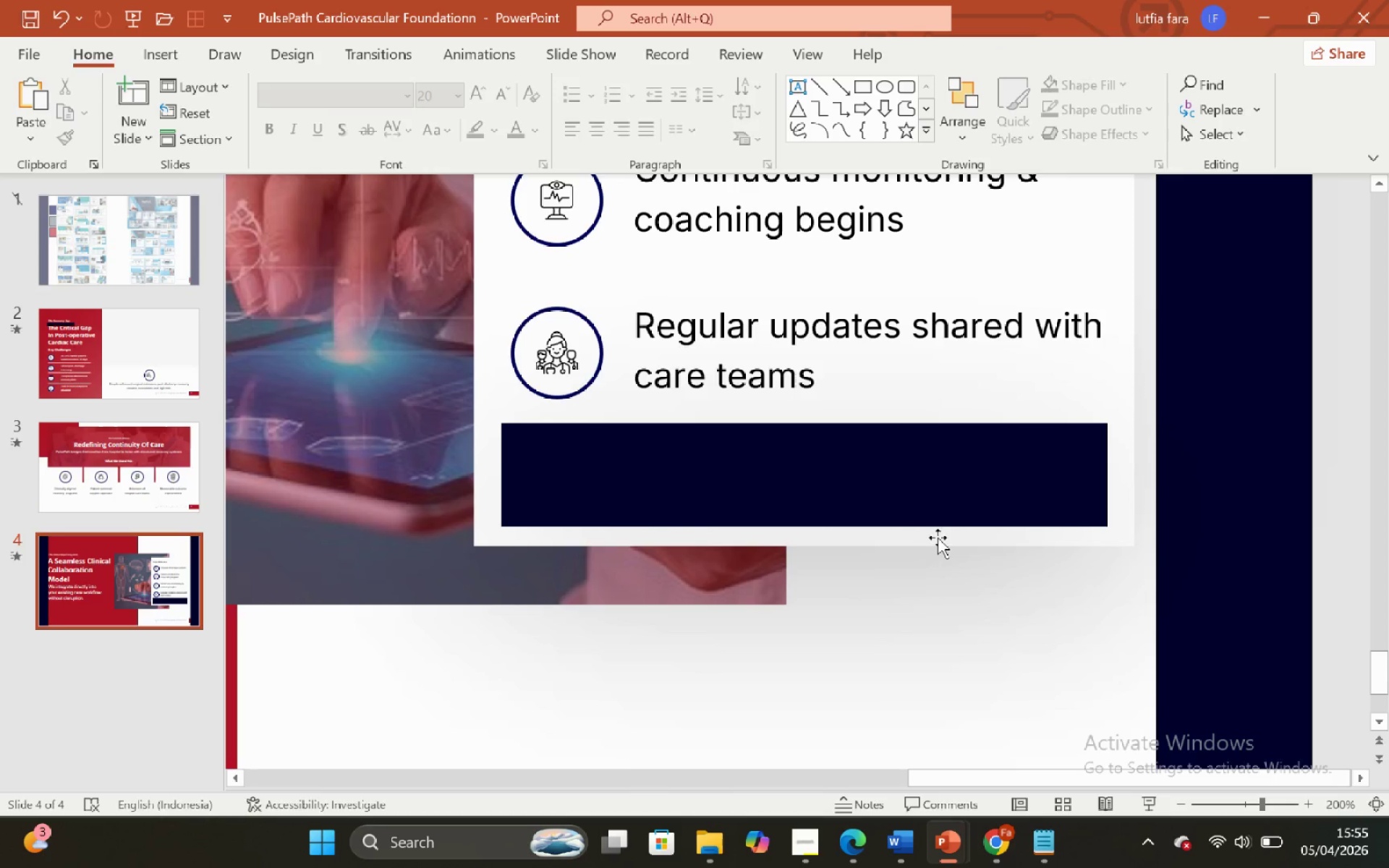 
left_click([940, 542])
 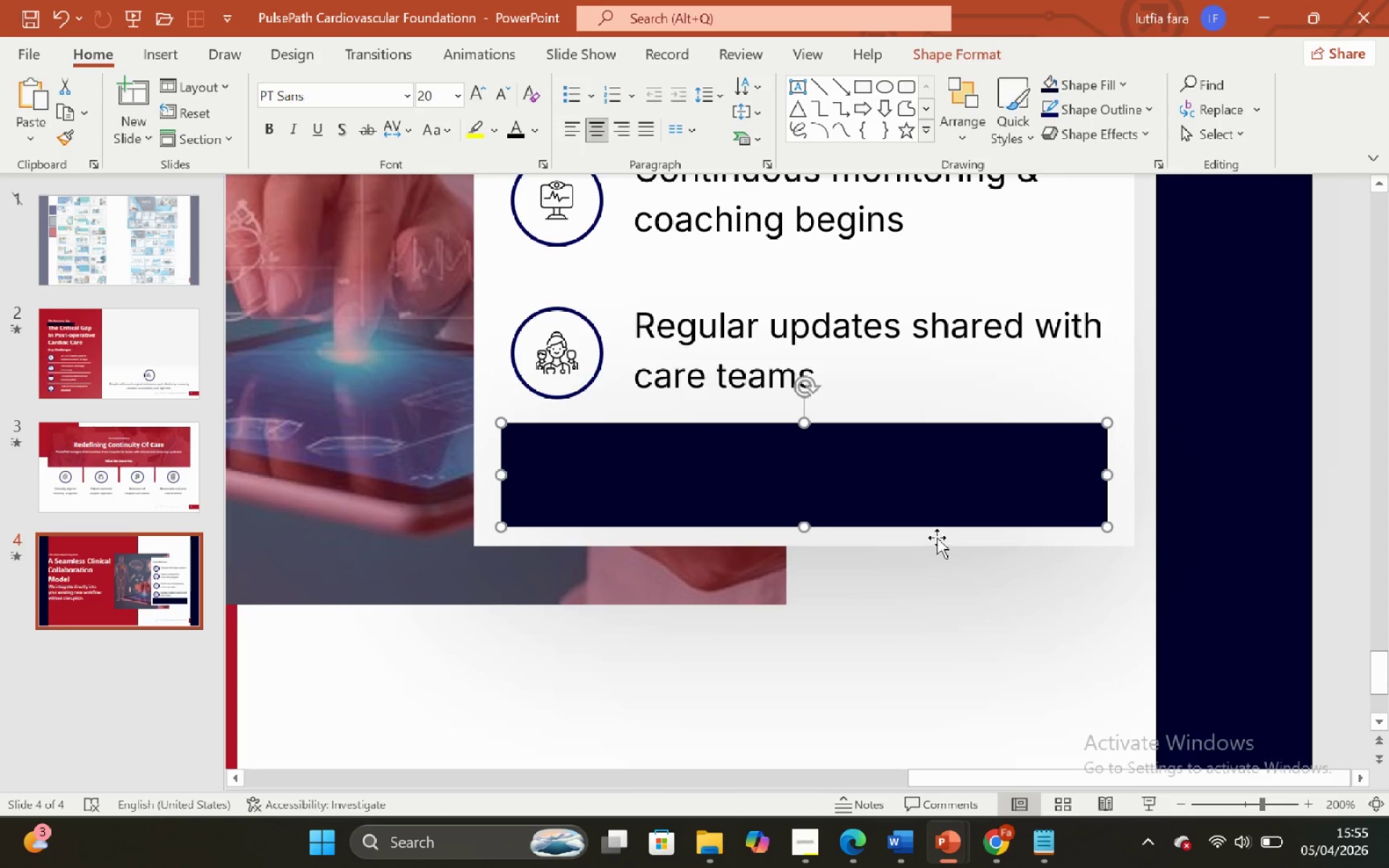 
hold_key(key=ShiftLeft, duration=0.38)
 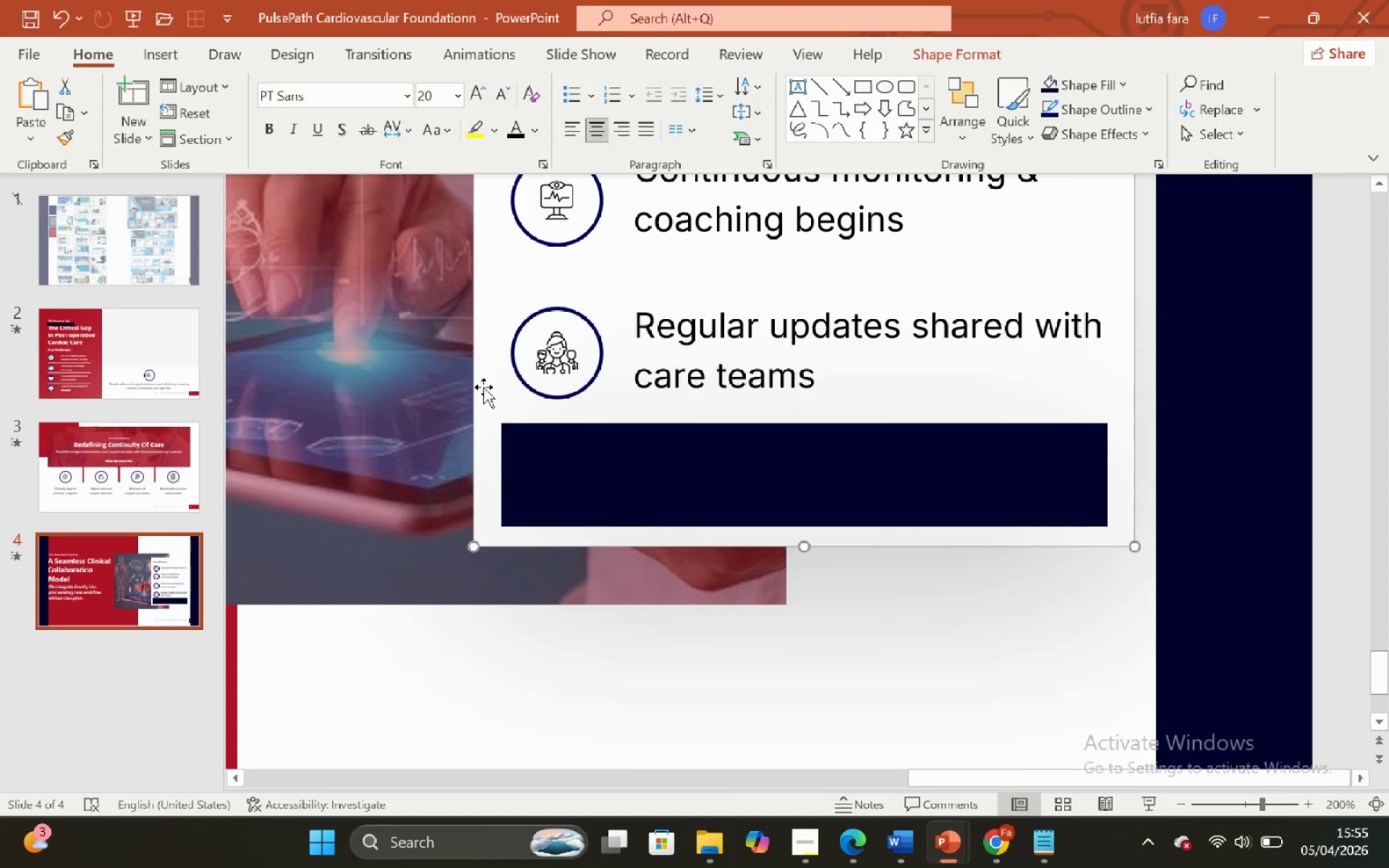 
double_click([493, 396])
 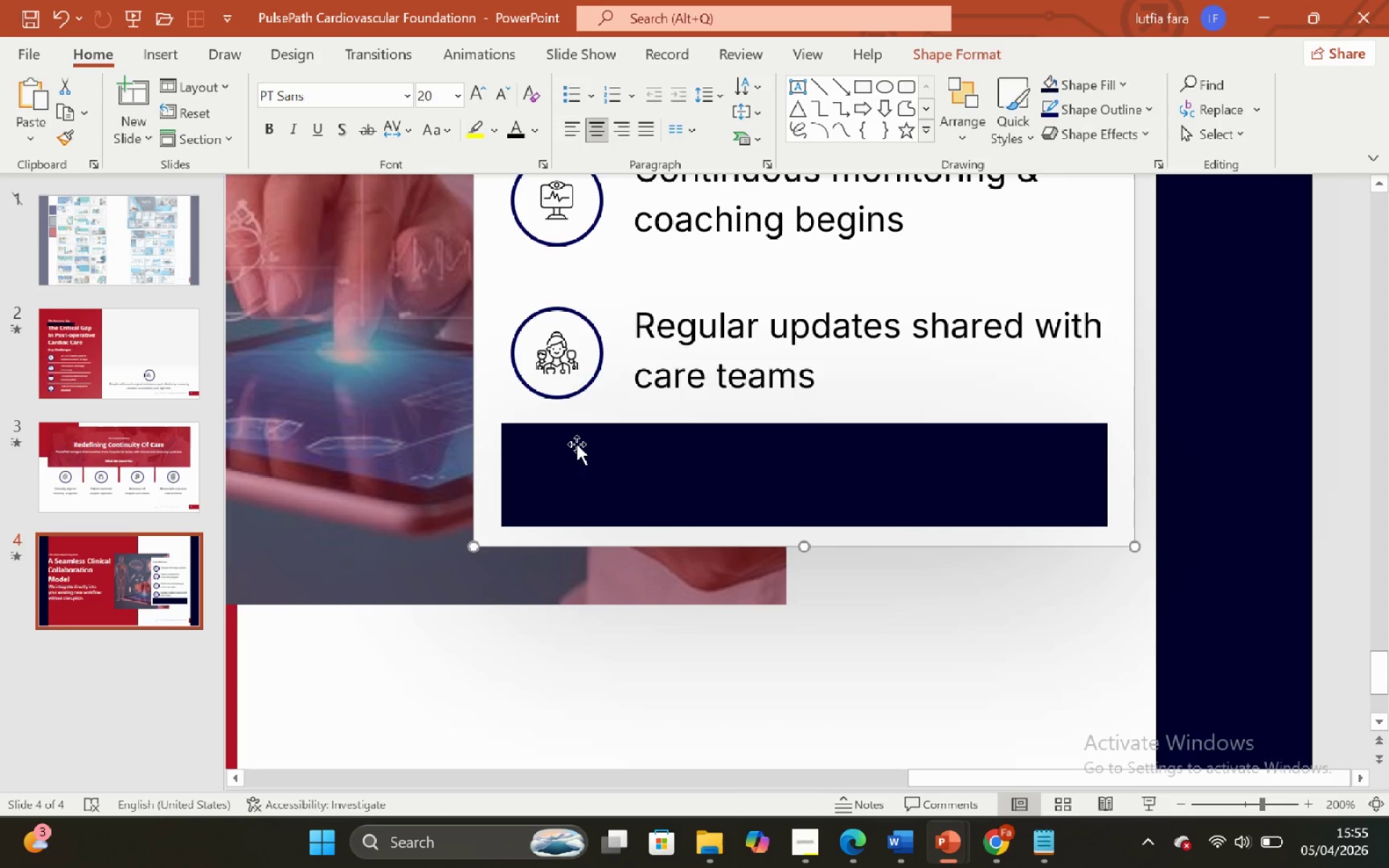 
hold_key(key=ShiftLeft, duration=0.48)
left_click([579, 445])
 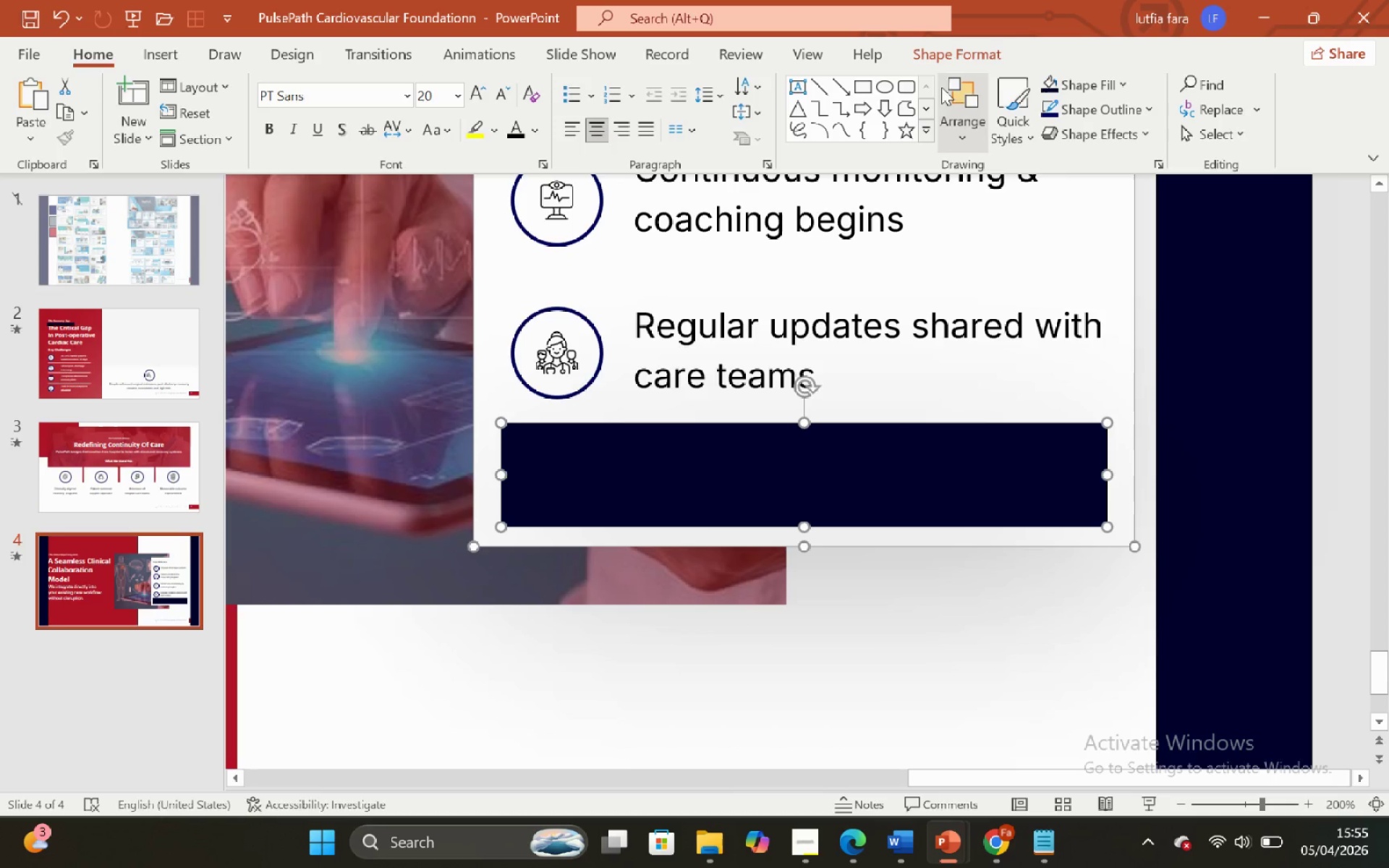 
left_click([951, 56])
 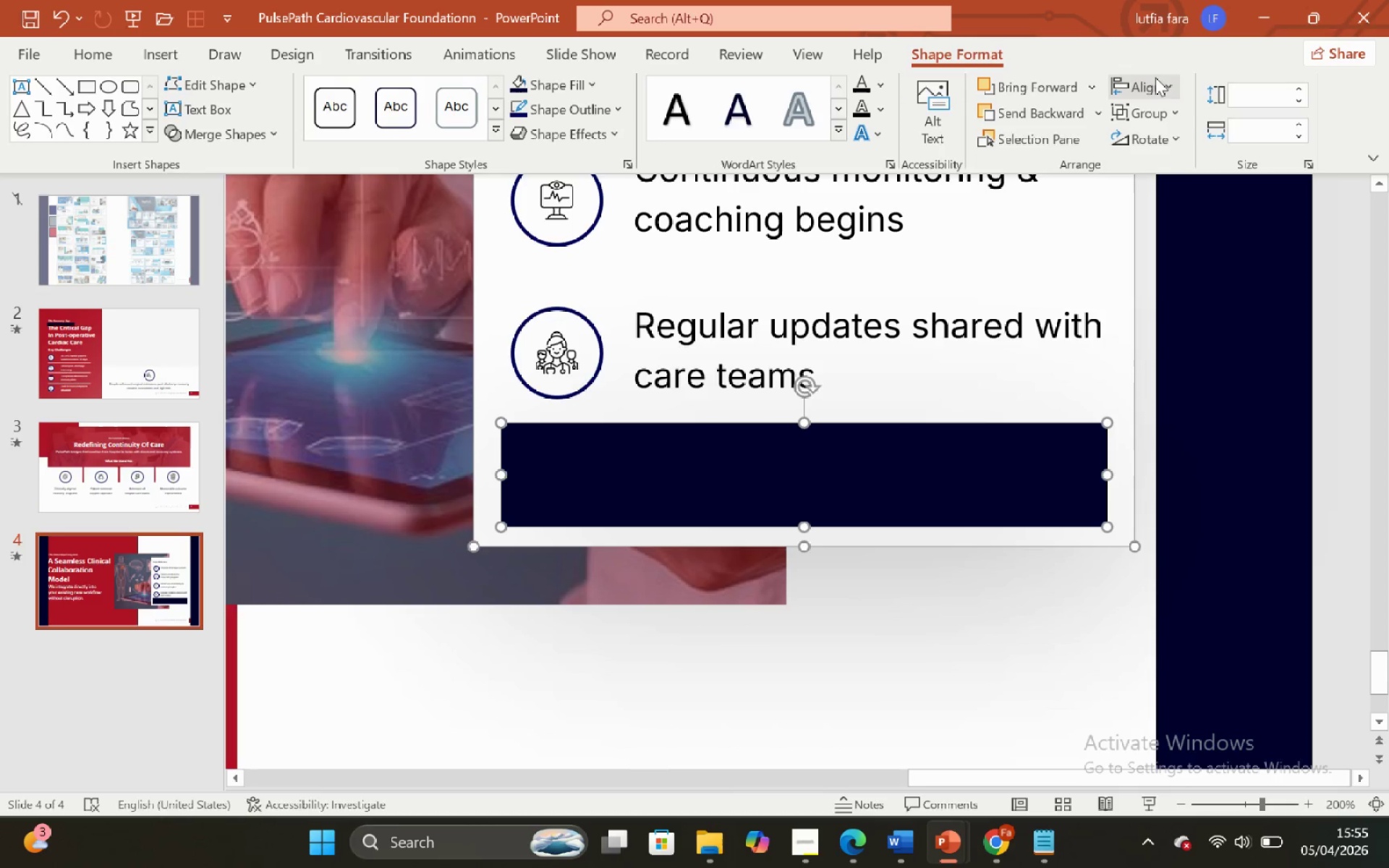 
left_click([1158, 84])
 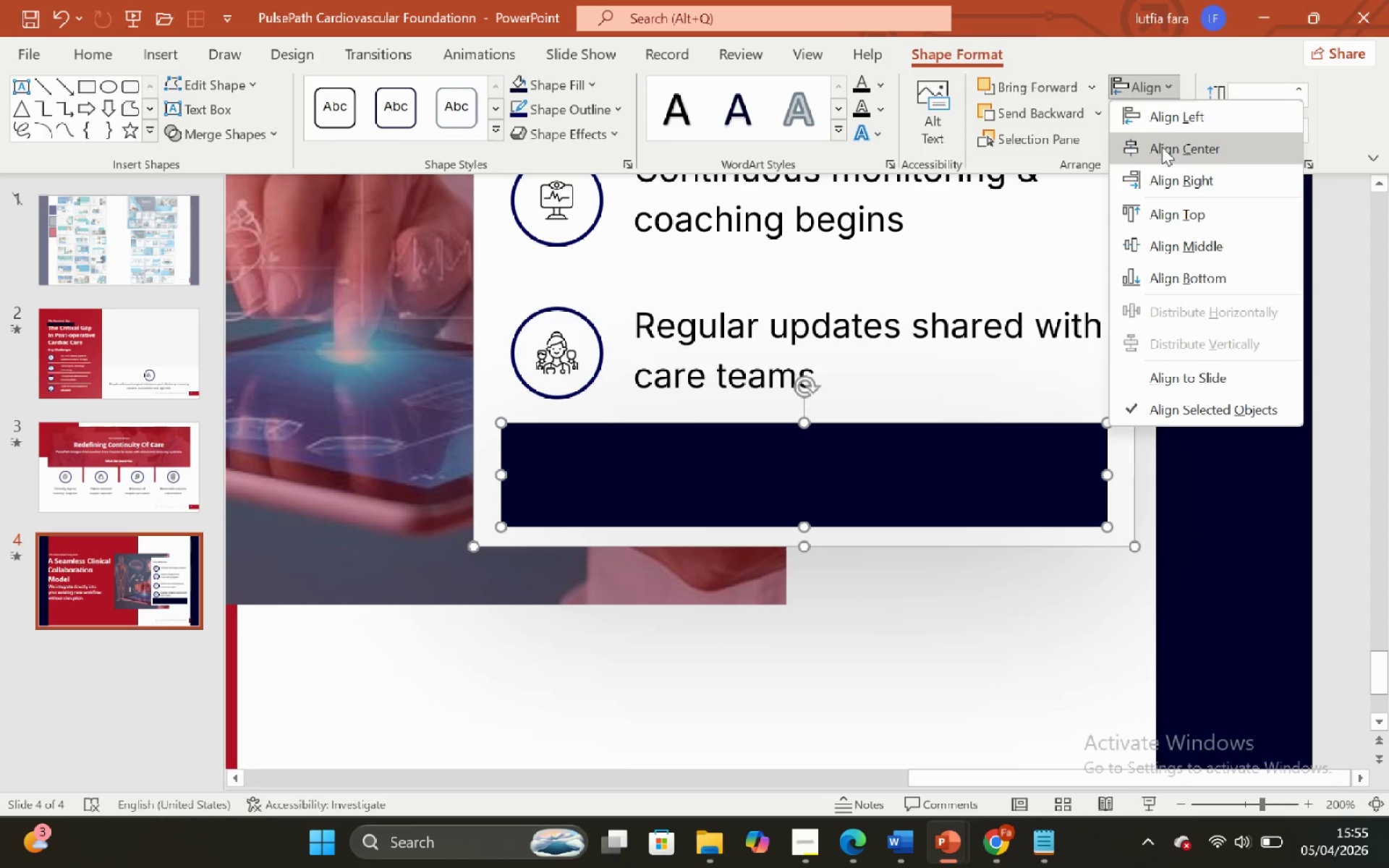 
left_click([1163, 150])
 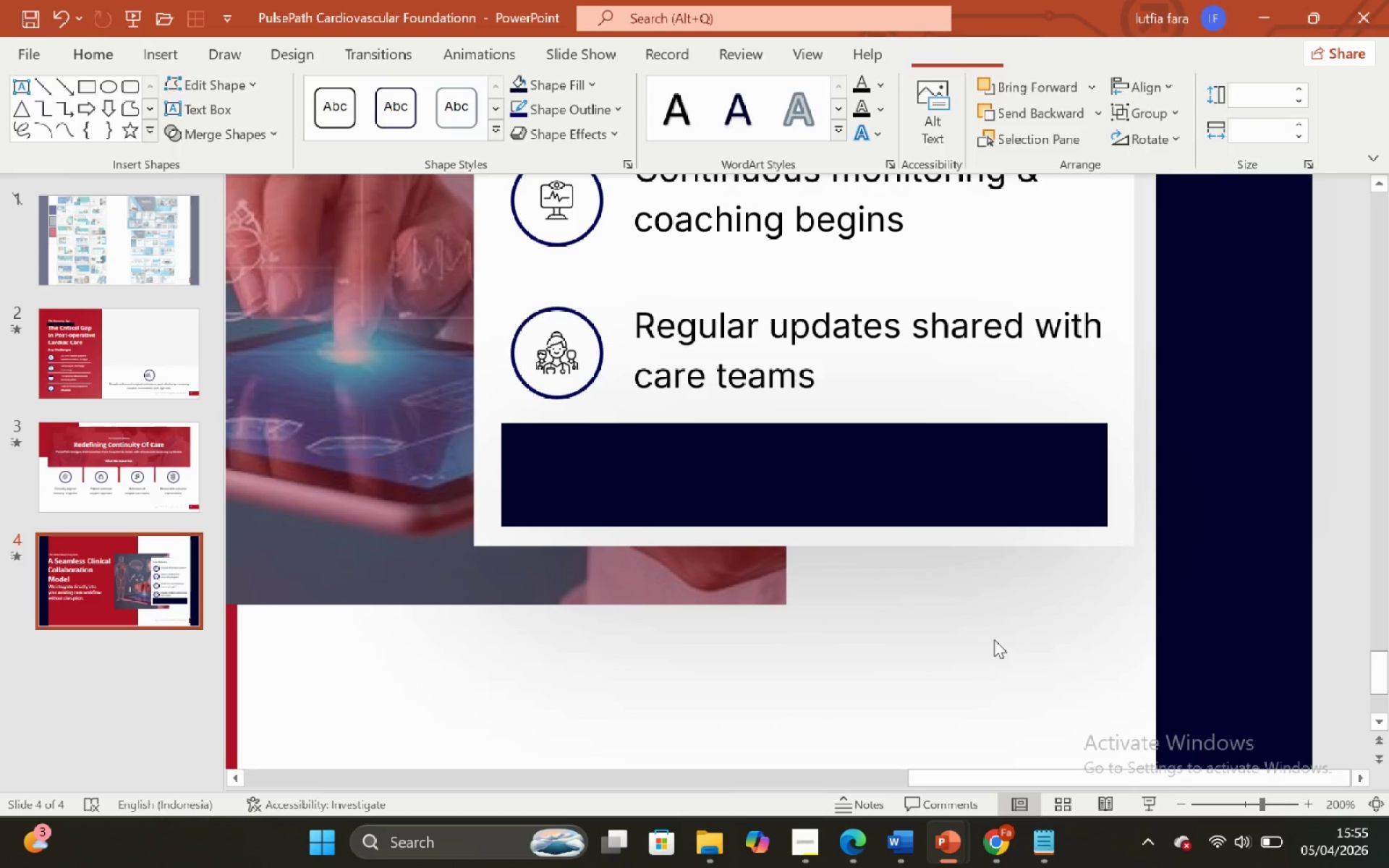 
hold_key(key=ControlLeft, duration=2.09)
hold_key(key=ShiftLeft, duration=2.12)
scroll: coordinate [969, 634], scroll_direction: down, amount: 4.0
 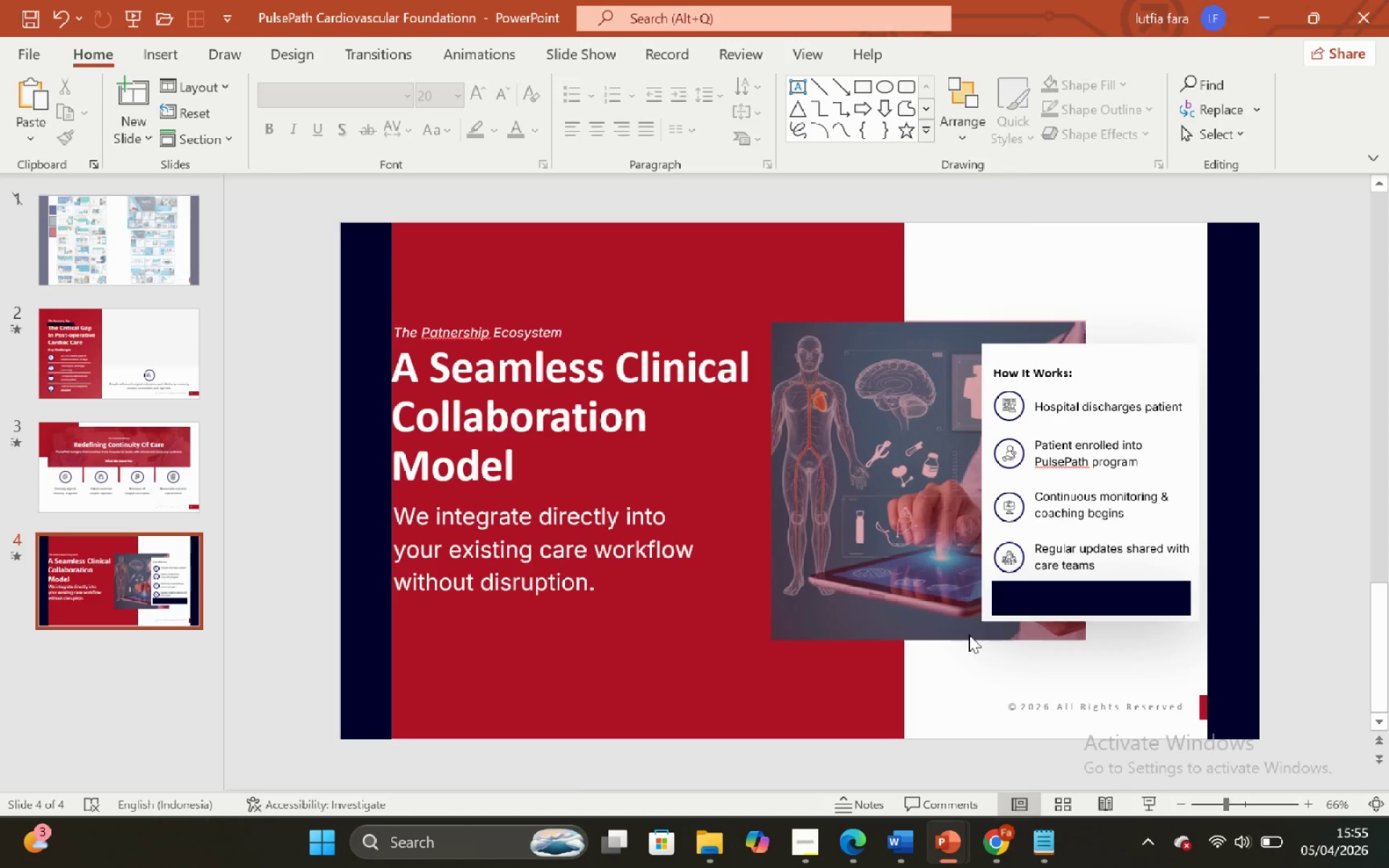 
scroll: coordinate [969, 634], scroll_direction: up, amount: 3.0
 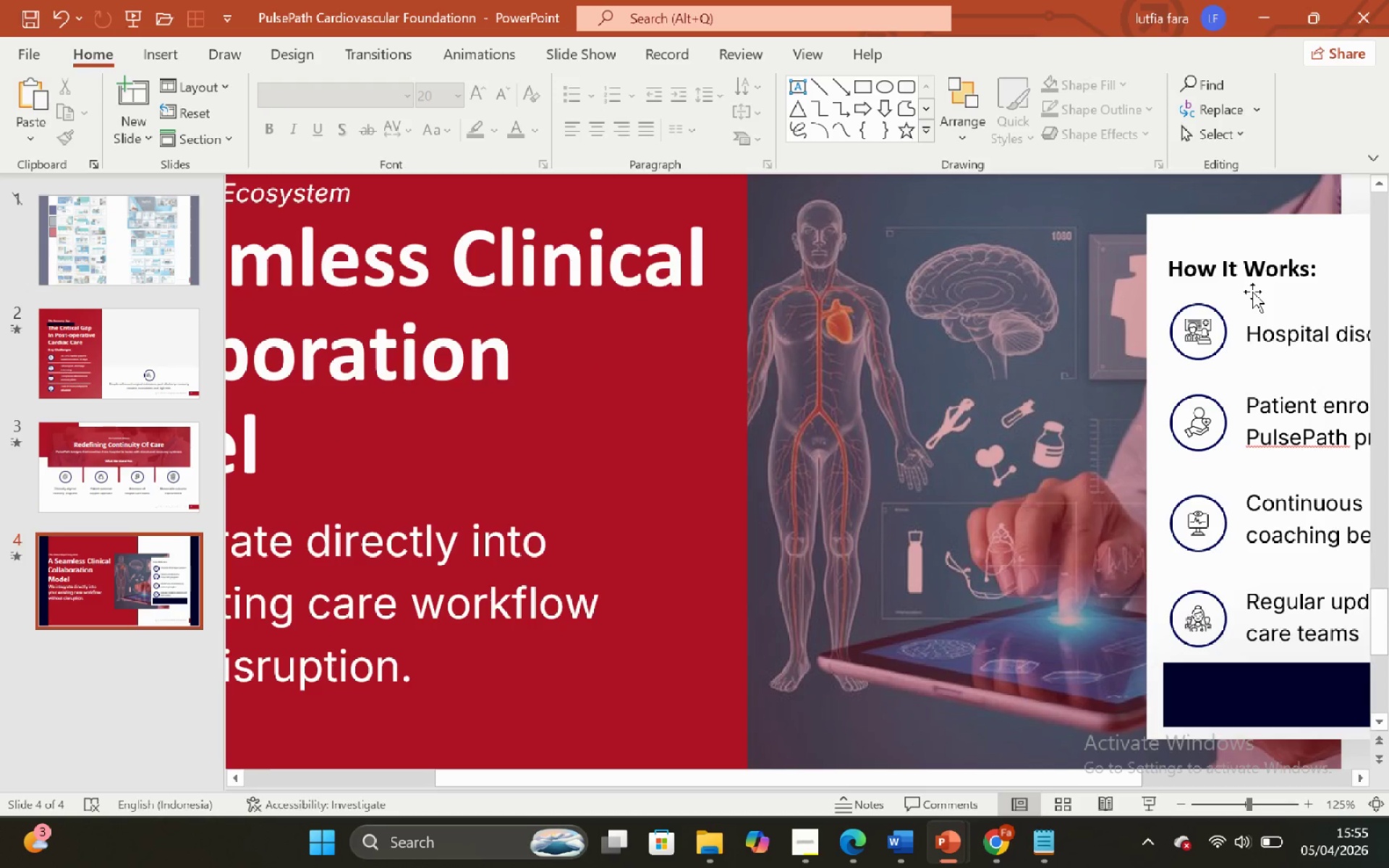 
scroll: coordinate [1248, 296], scroll_direction: none, amount: 0.0
 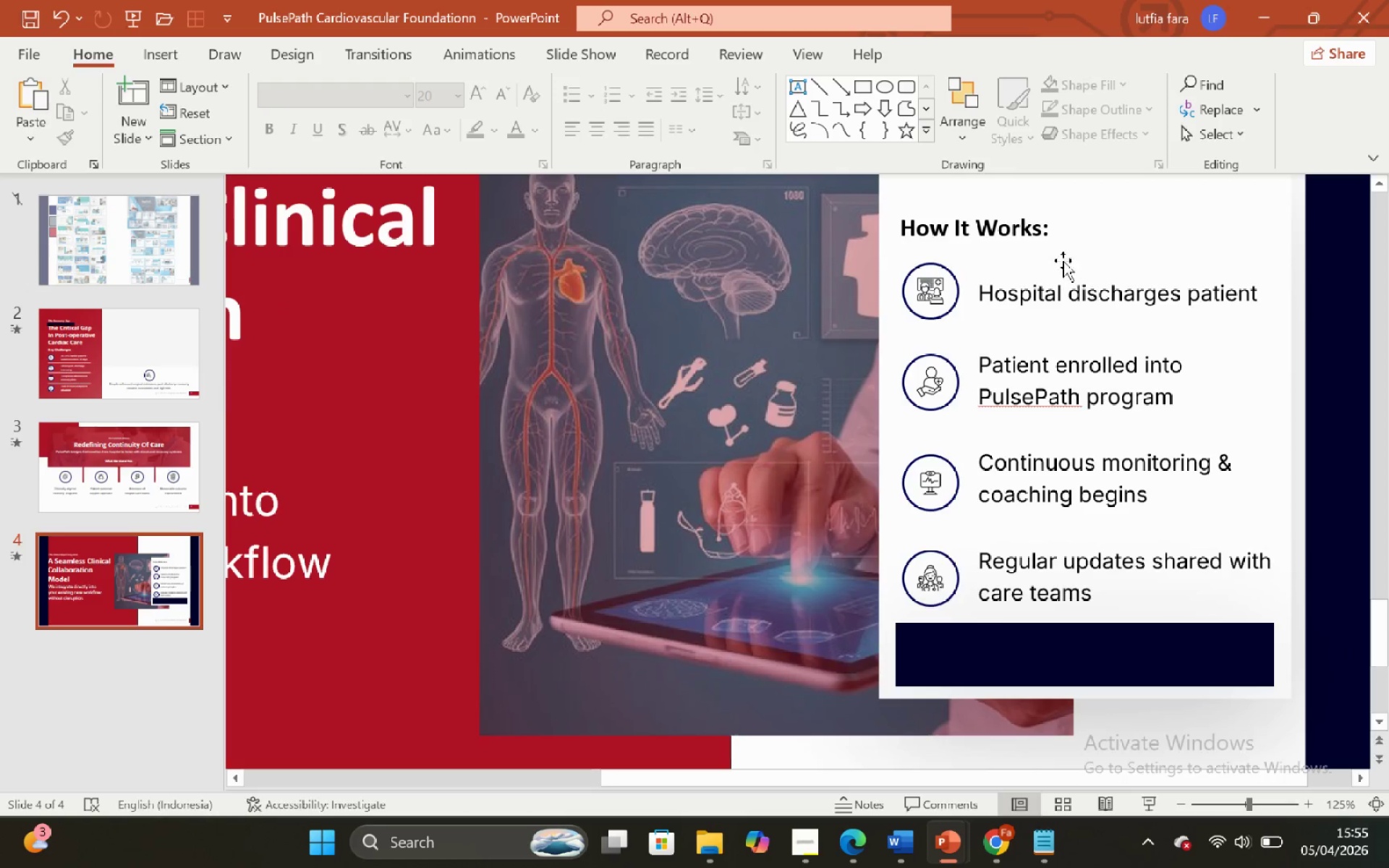 
left_click([1029, 224])
 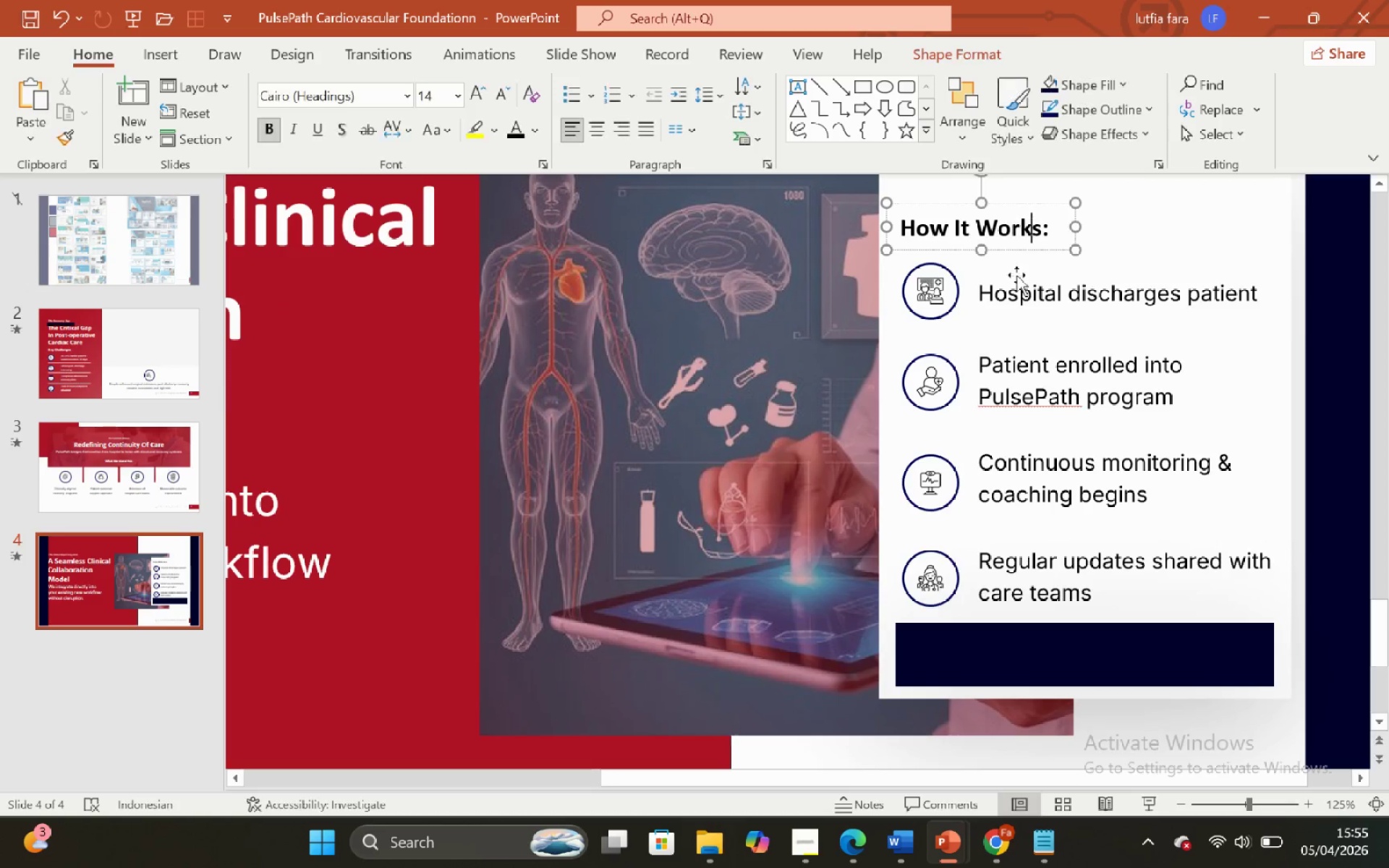 
hold_key(key=ShiftLeft, duration=0.39)
double_click([1014, 294])
 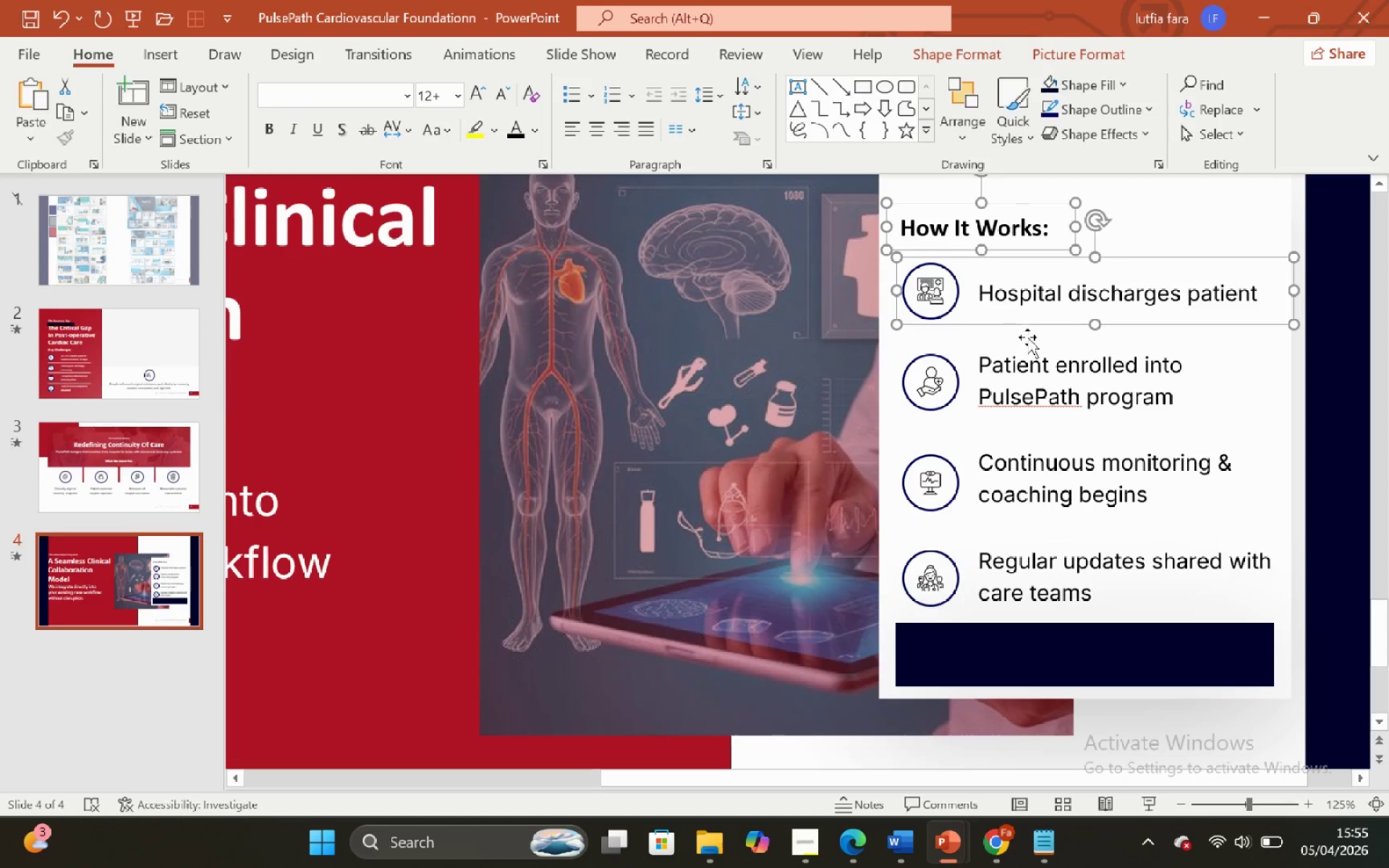 
hold_key(key=ShiftLeft, duration=1.67)
left_click([1053, 373])
 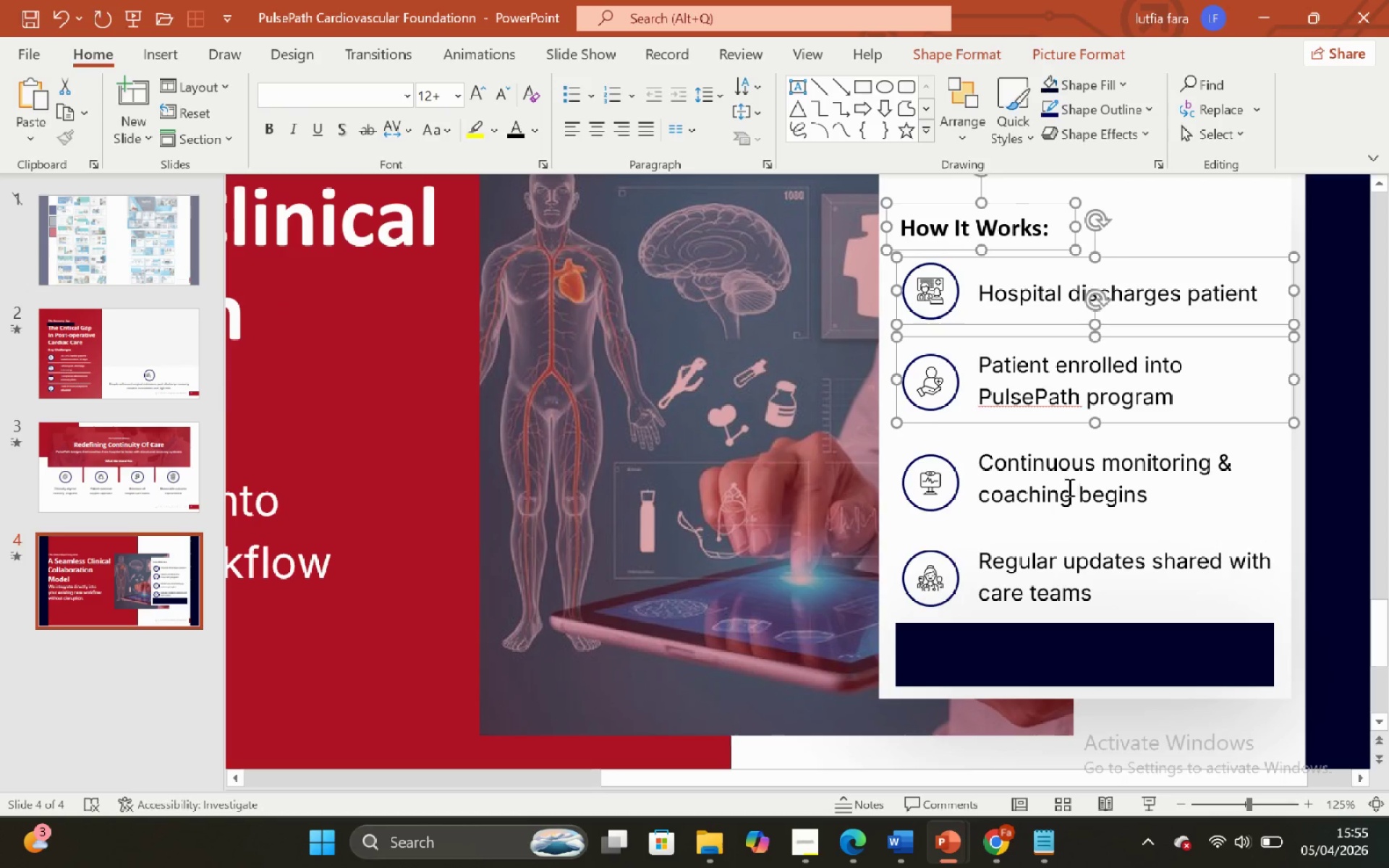 
left_click([1064, 474])
 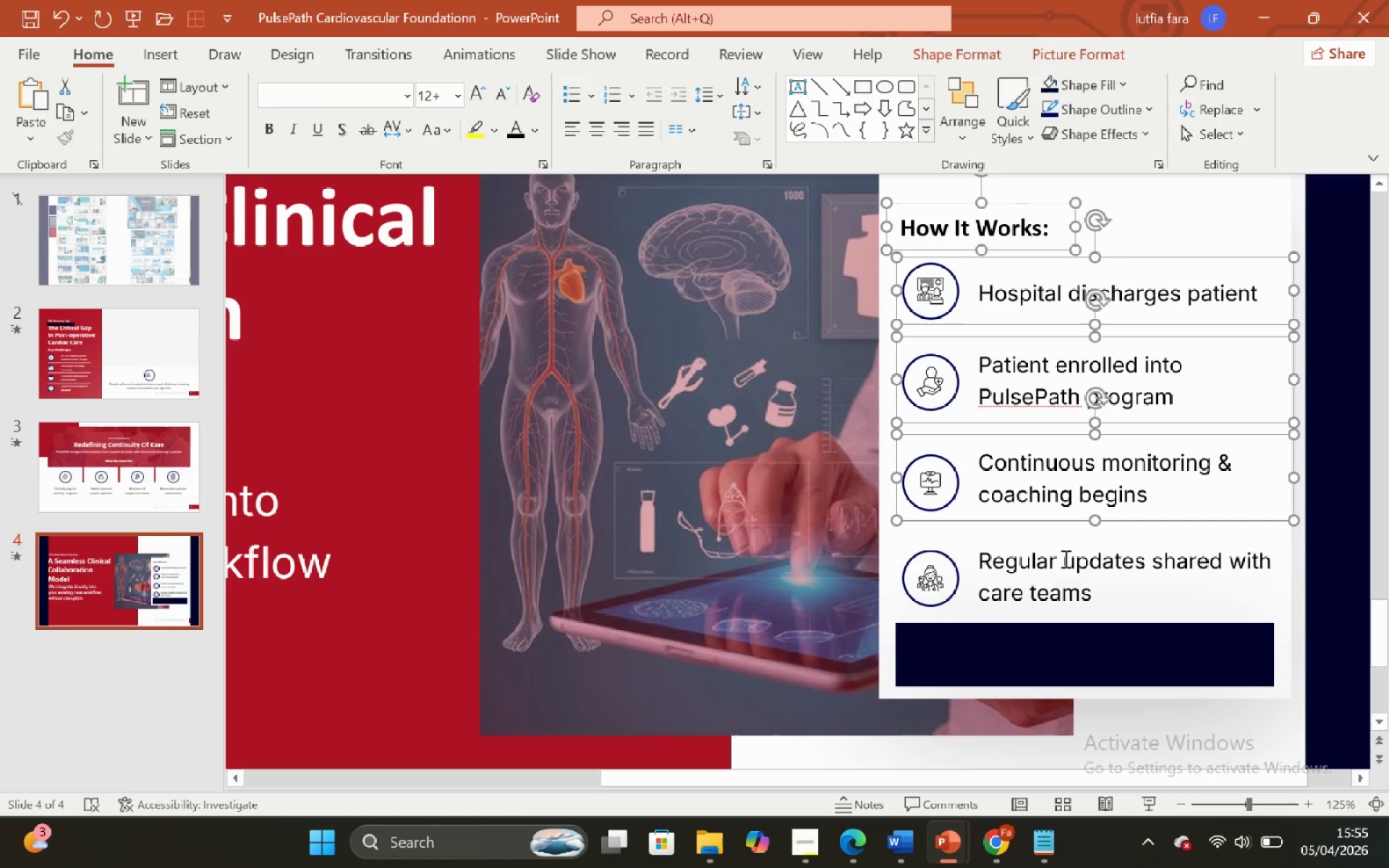 
left_click([1065, 559])
 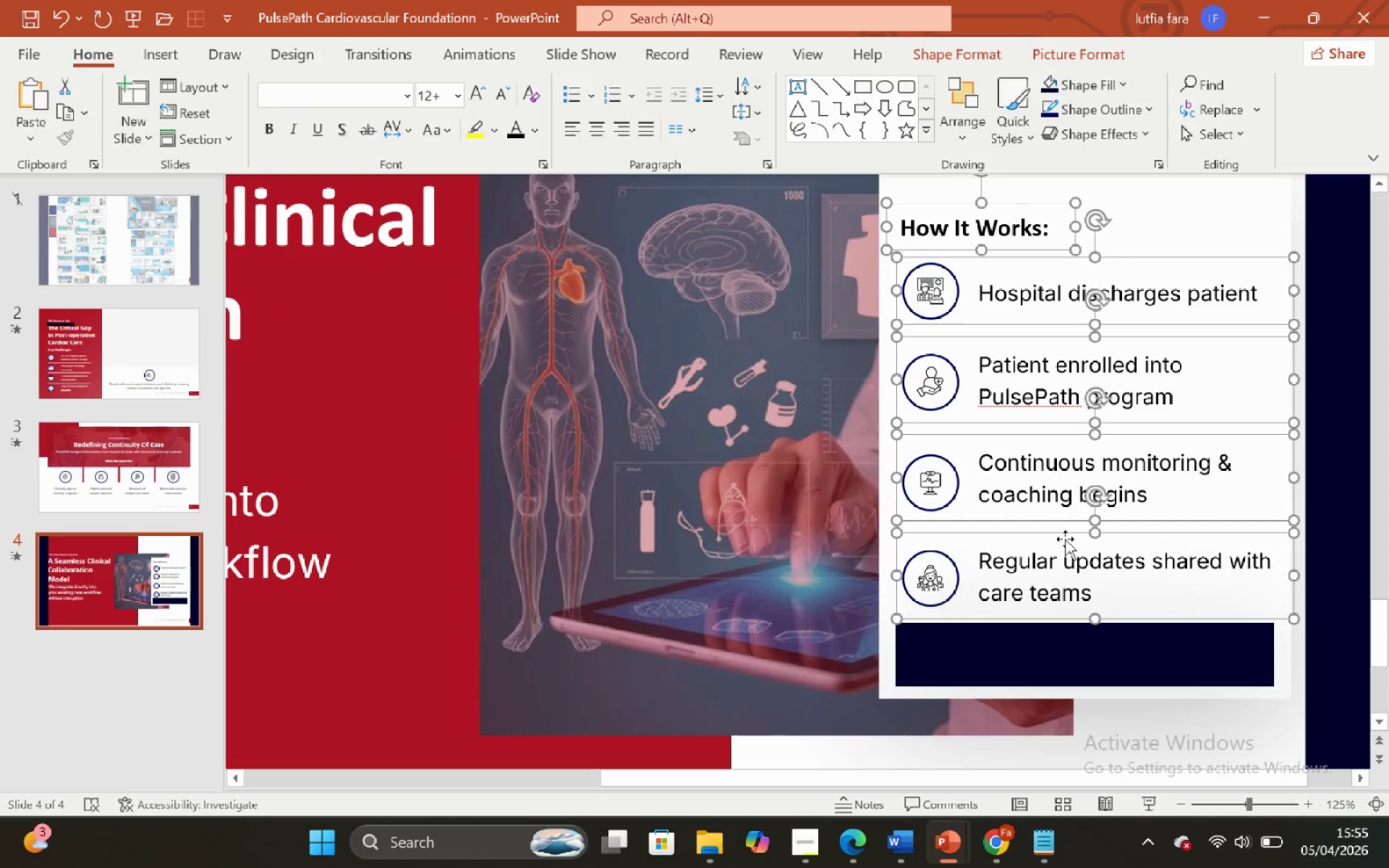 
hold_key(key=ShiftLeft, duration=0.98)
left_click_drag(start_coordinate=[1065, 539], to_coordinate=[1067, 524])
 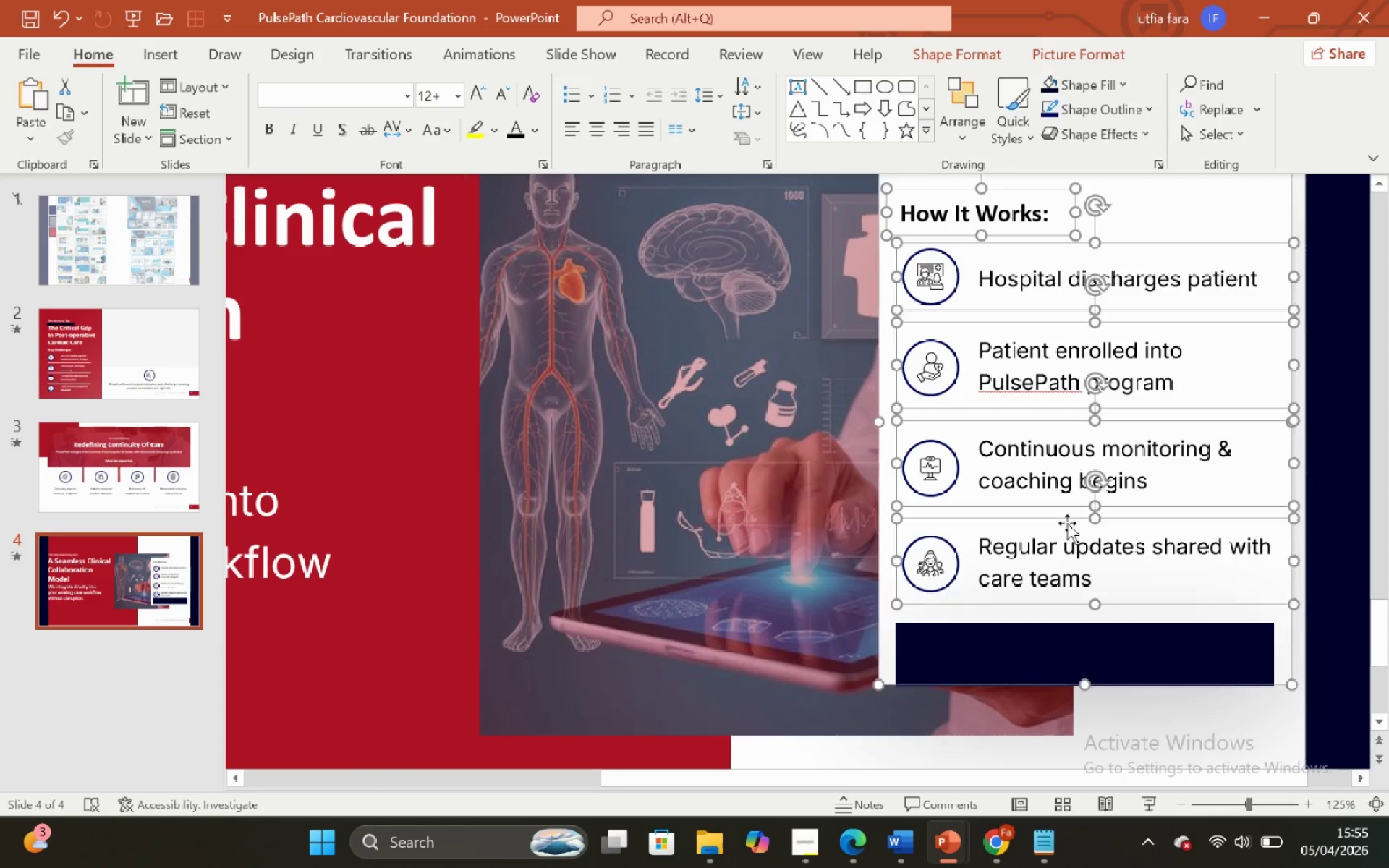 
key(Control+Z)
 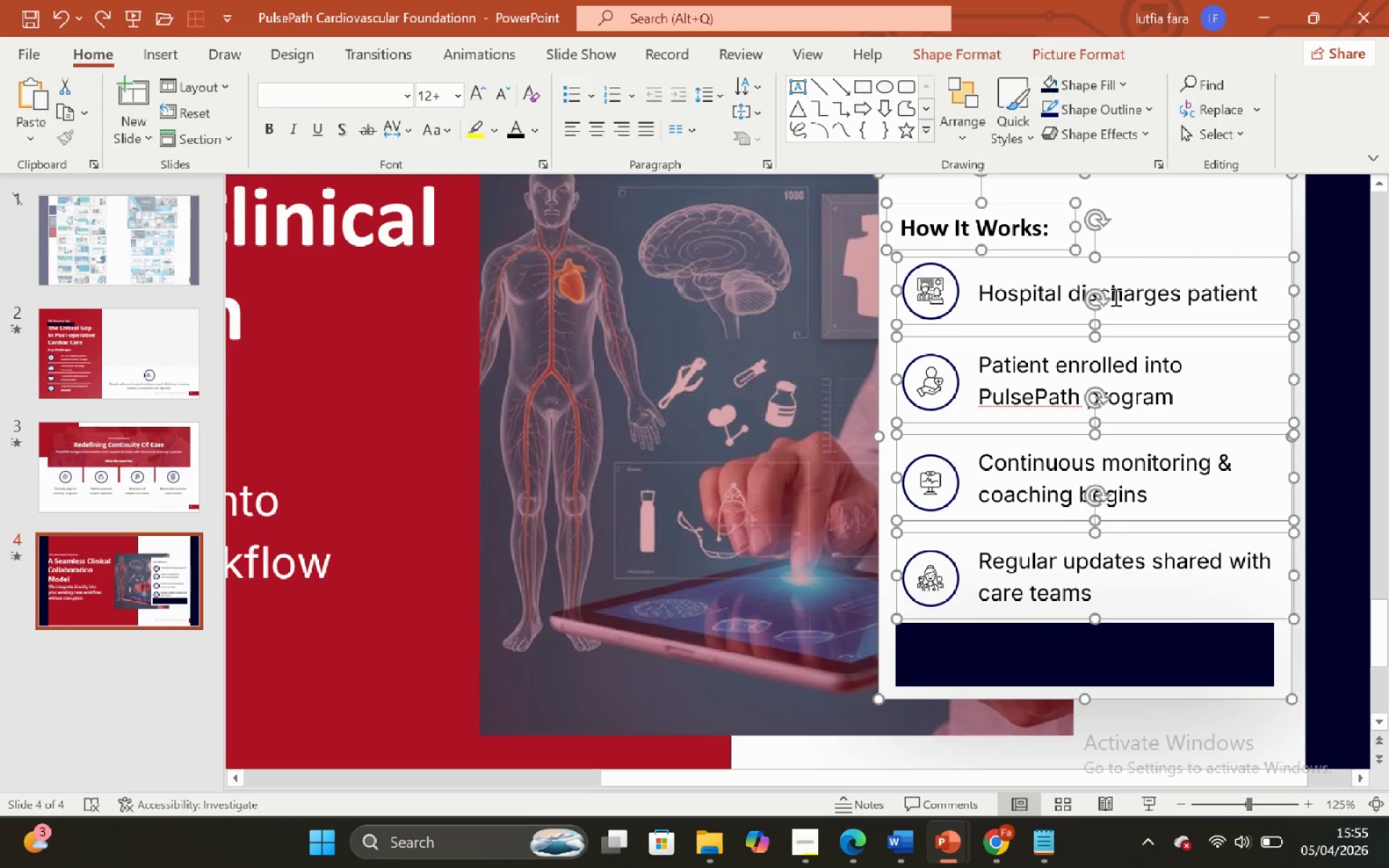 
hold_key(key=ShiftLeft, duration=0.53)
 